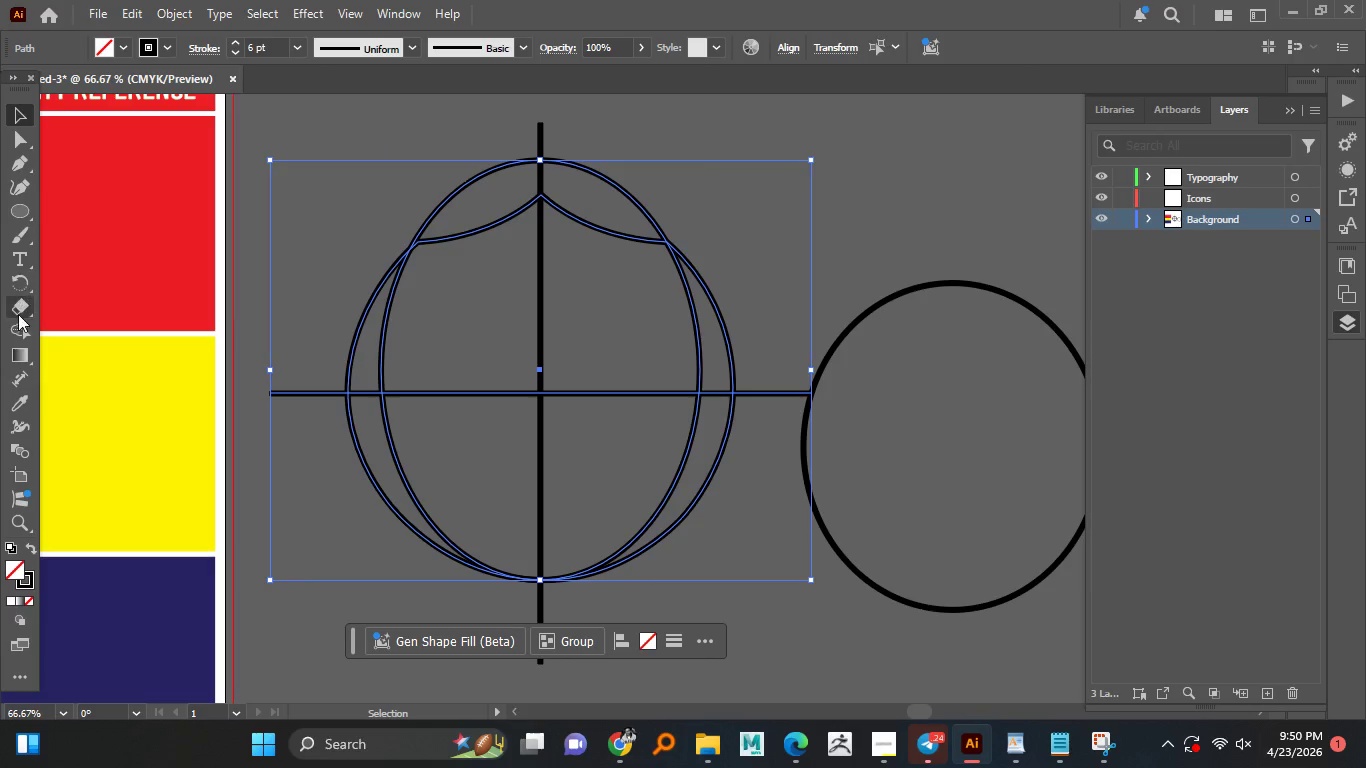 
left_click([17, 328])
 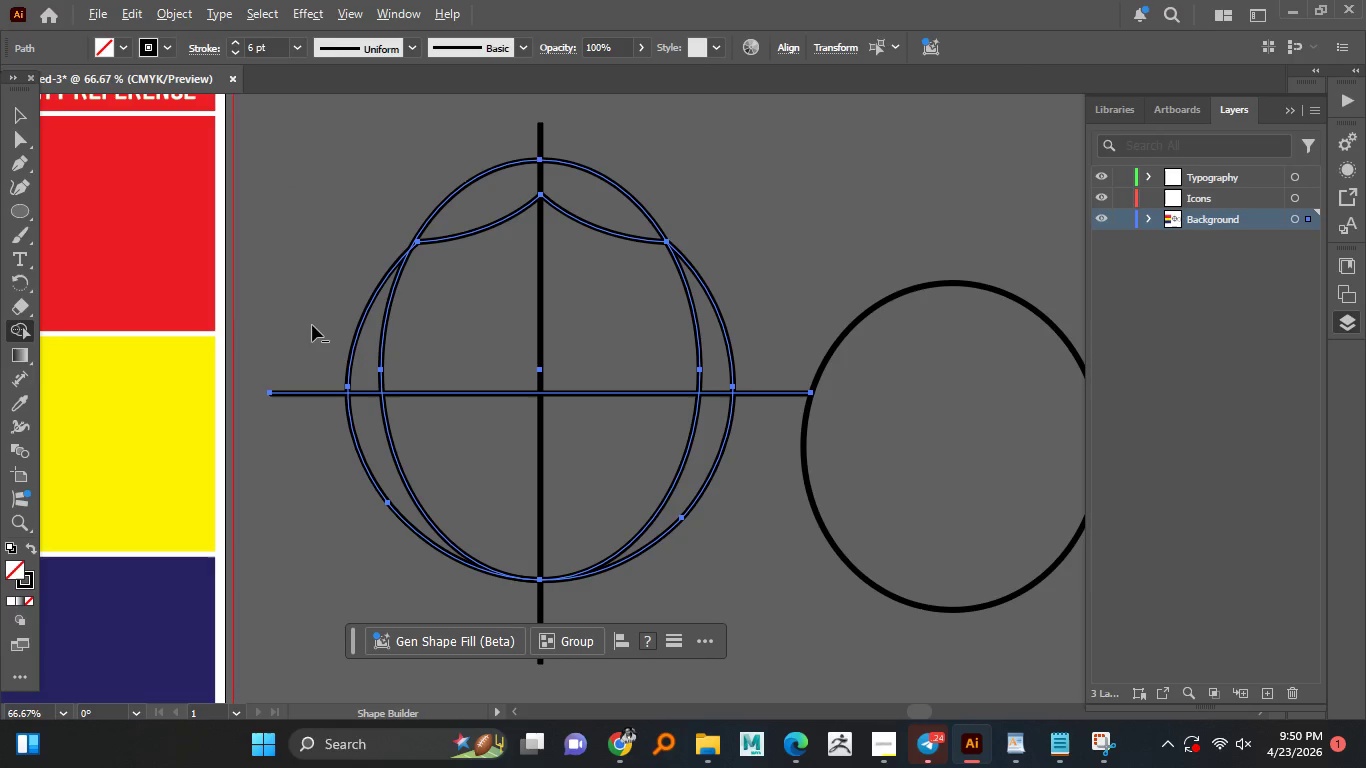 
hold_key(key=AltLeft, duration=1.53)
left_click_drag(start_coordinate=[338, 304], to_coordinate=[375, 350])
 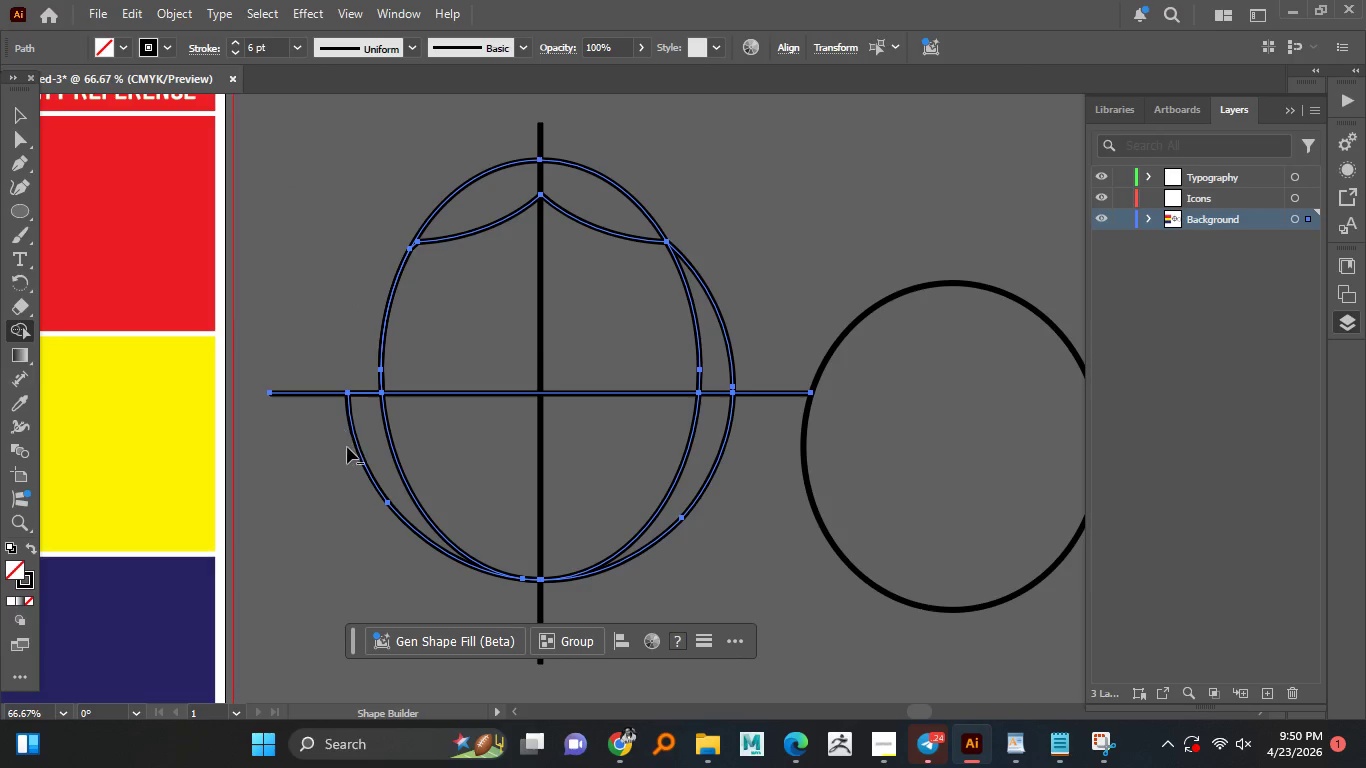 
left_click_drag(start_coordinate=[354, 454], to_coordinate=[369, 469])
 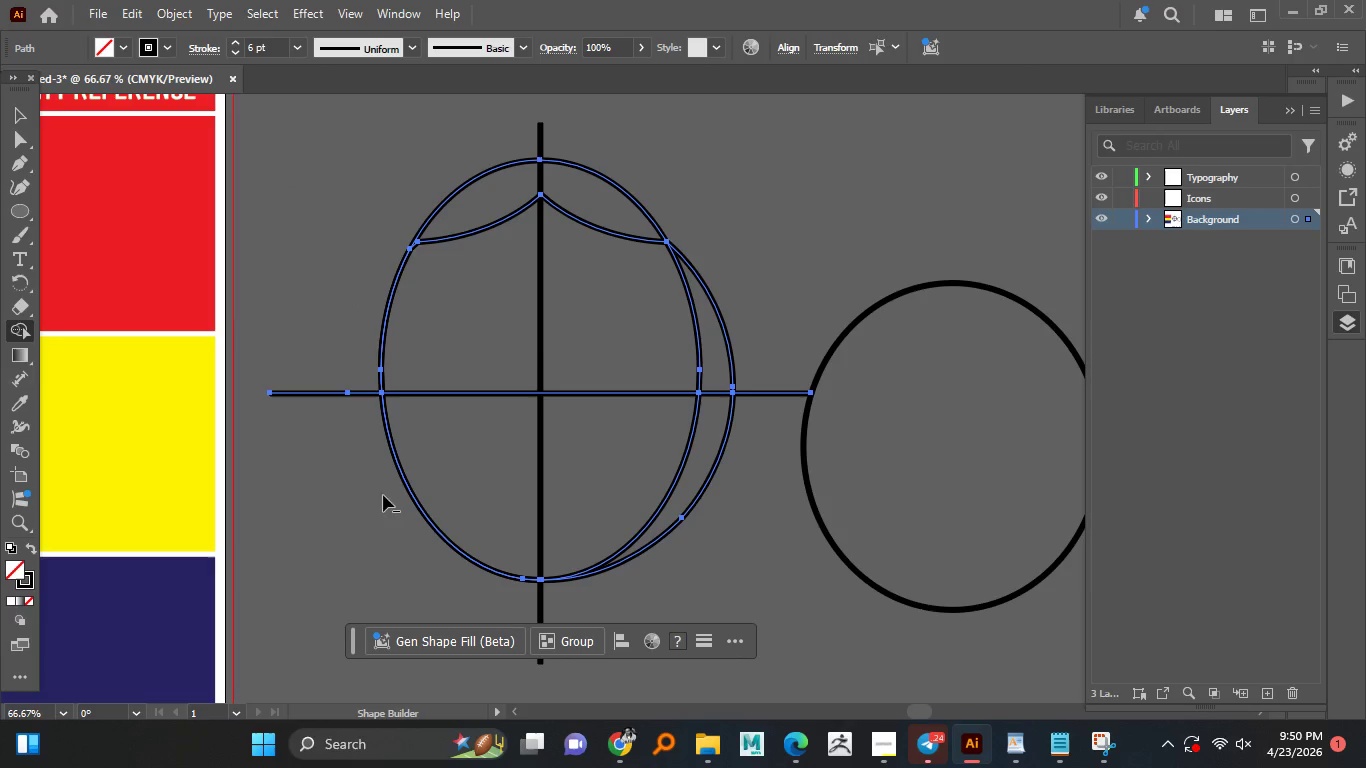 
hold_key(key=AltLeft, duration=1.52)
 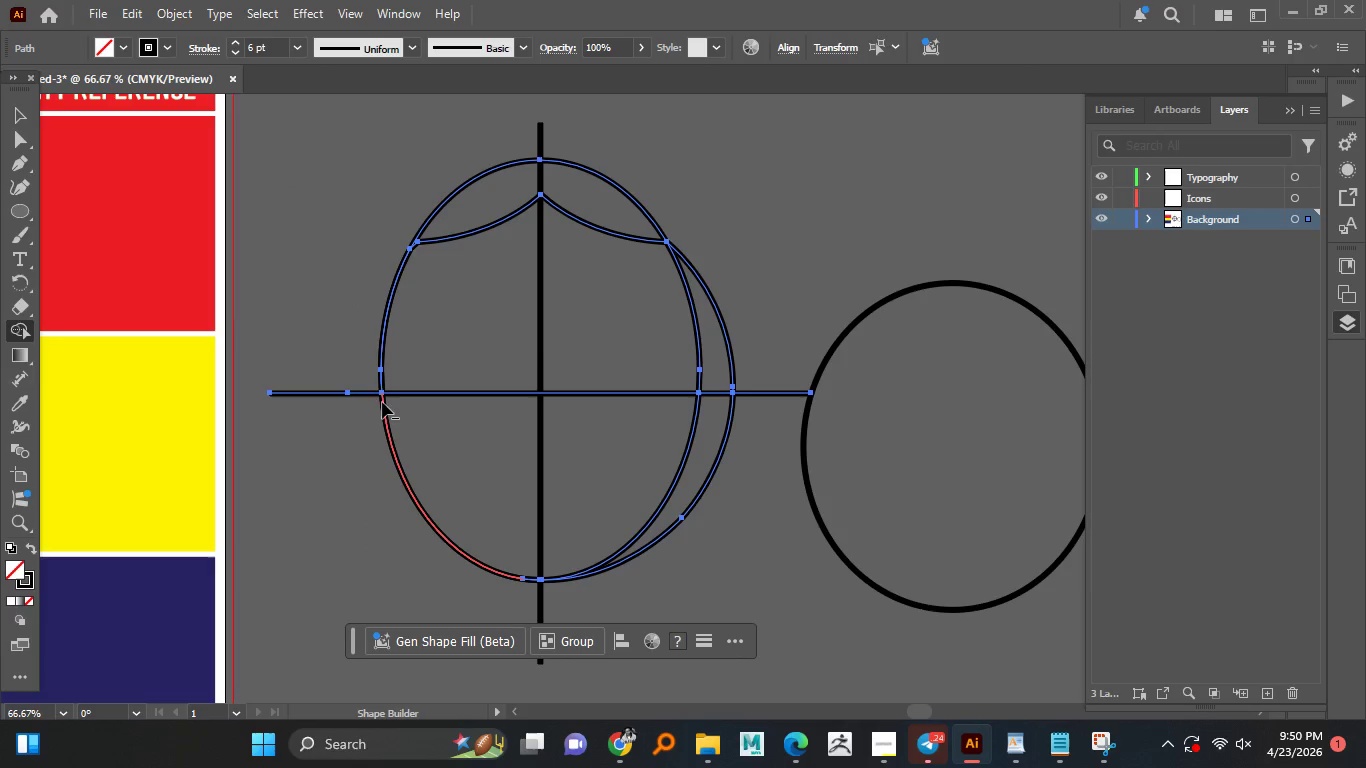 
hold_key(key=AltLeft, duration=1.5)
 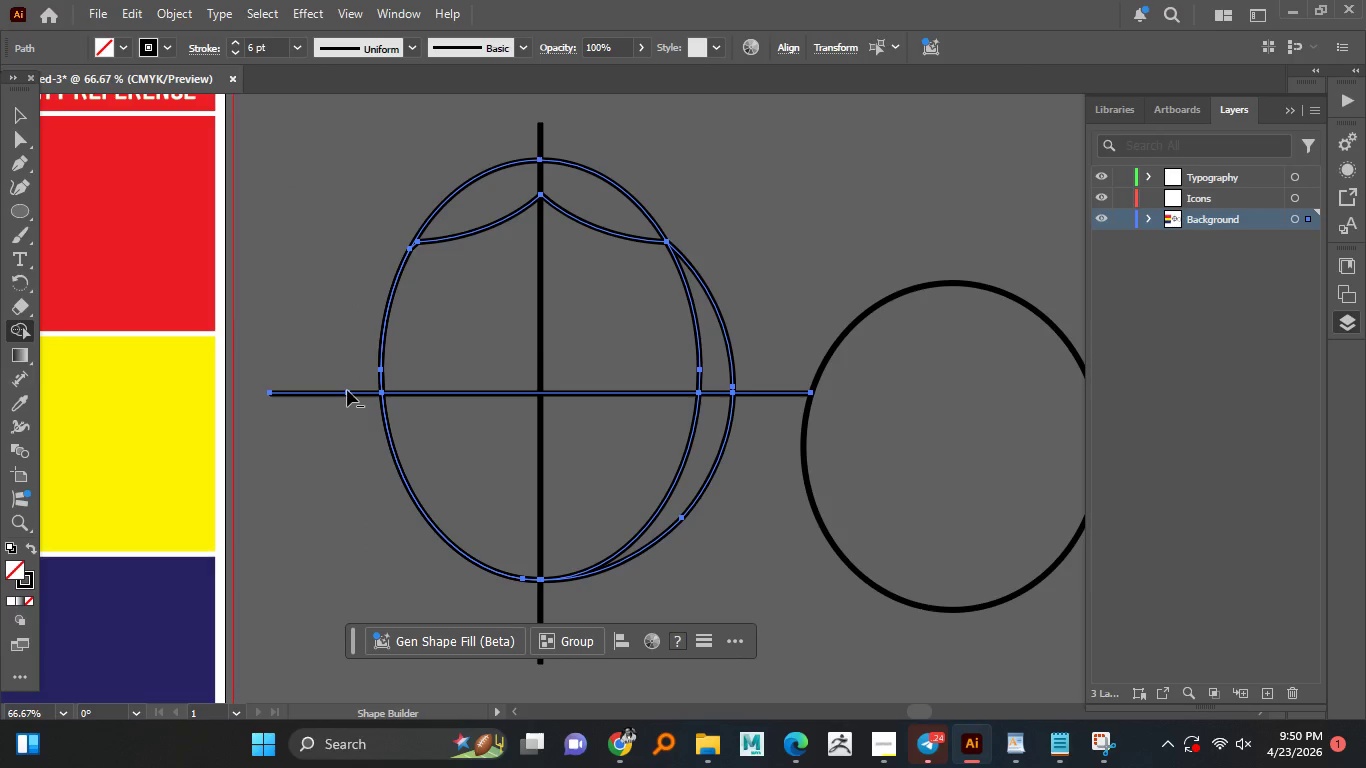 
hold_key(key=AltLeft, duration=0.83)
 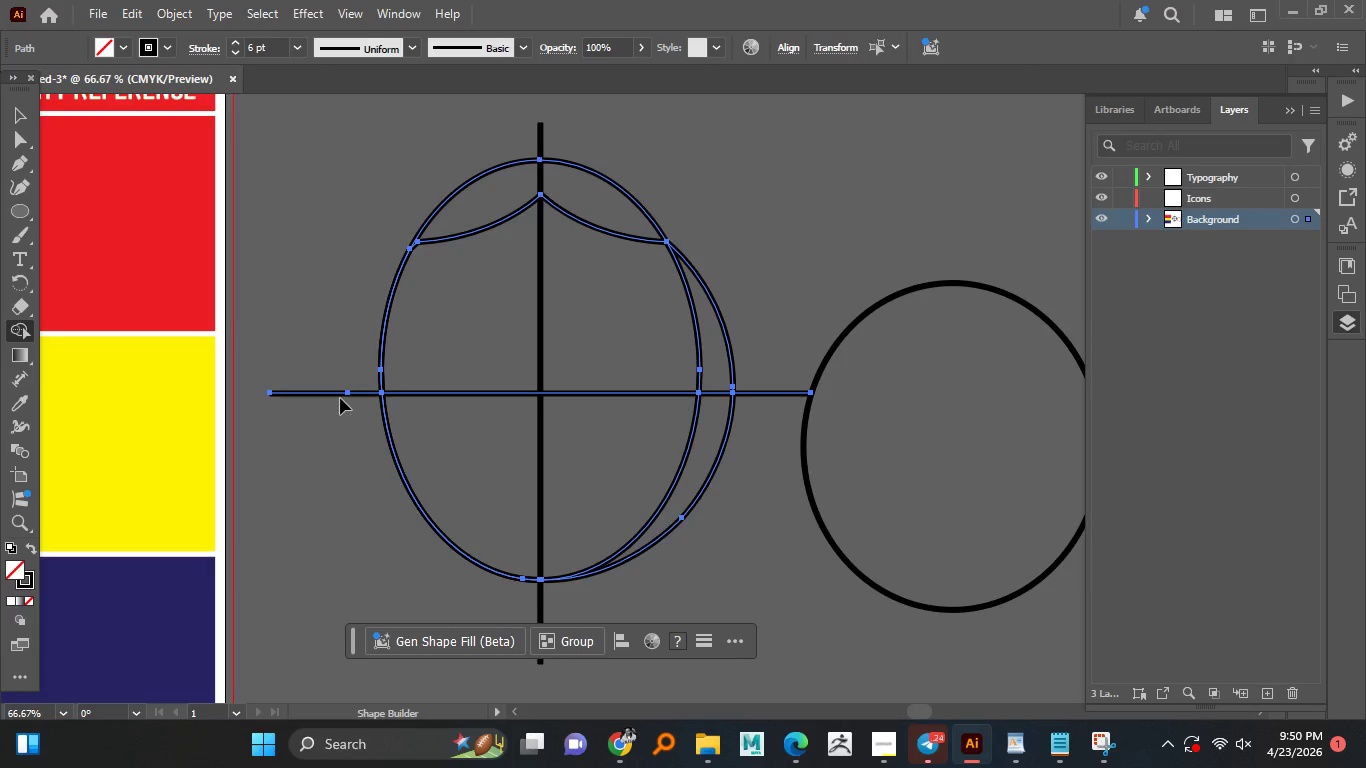 
key(Control+Z)
 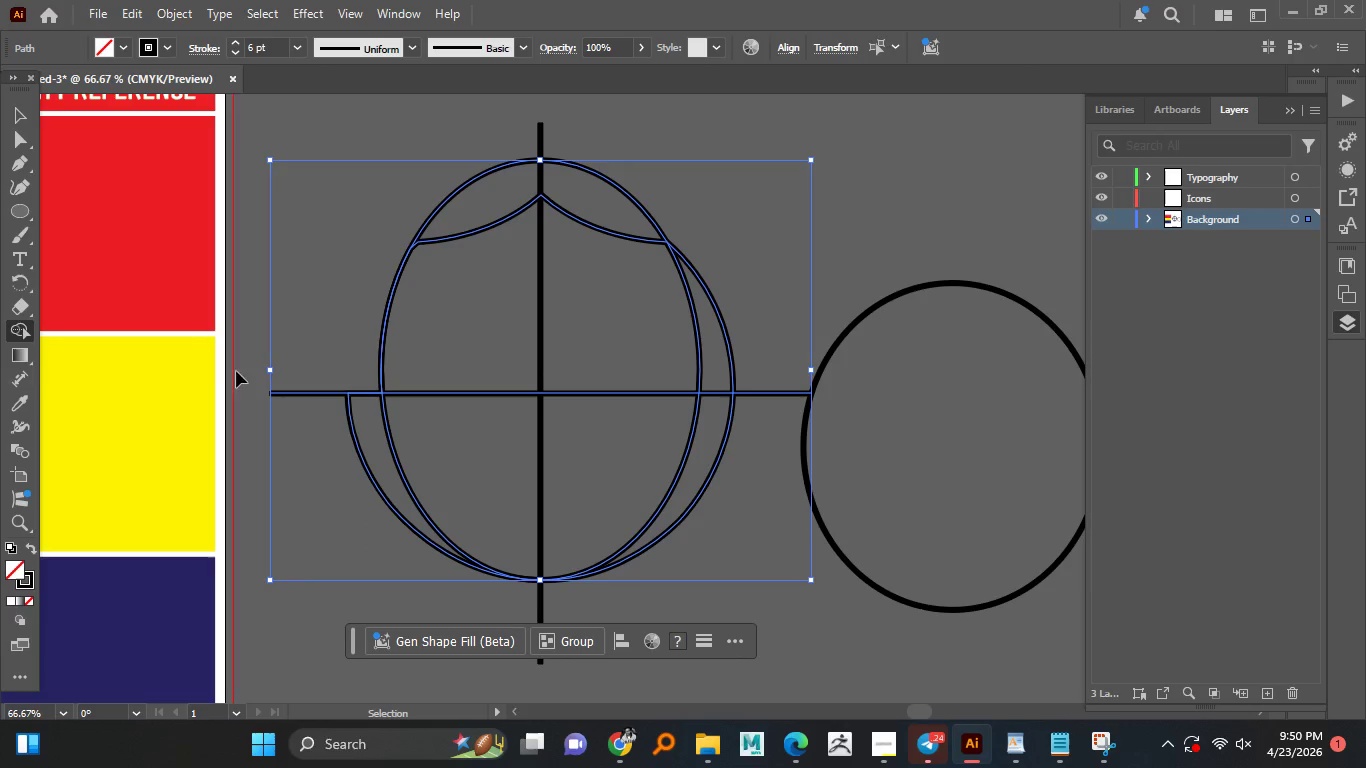 
key(Control+Z)
 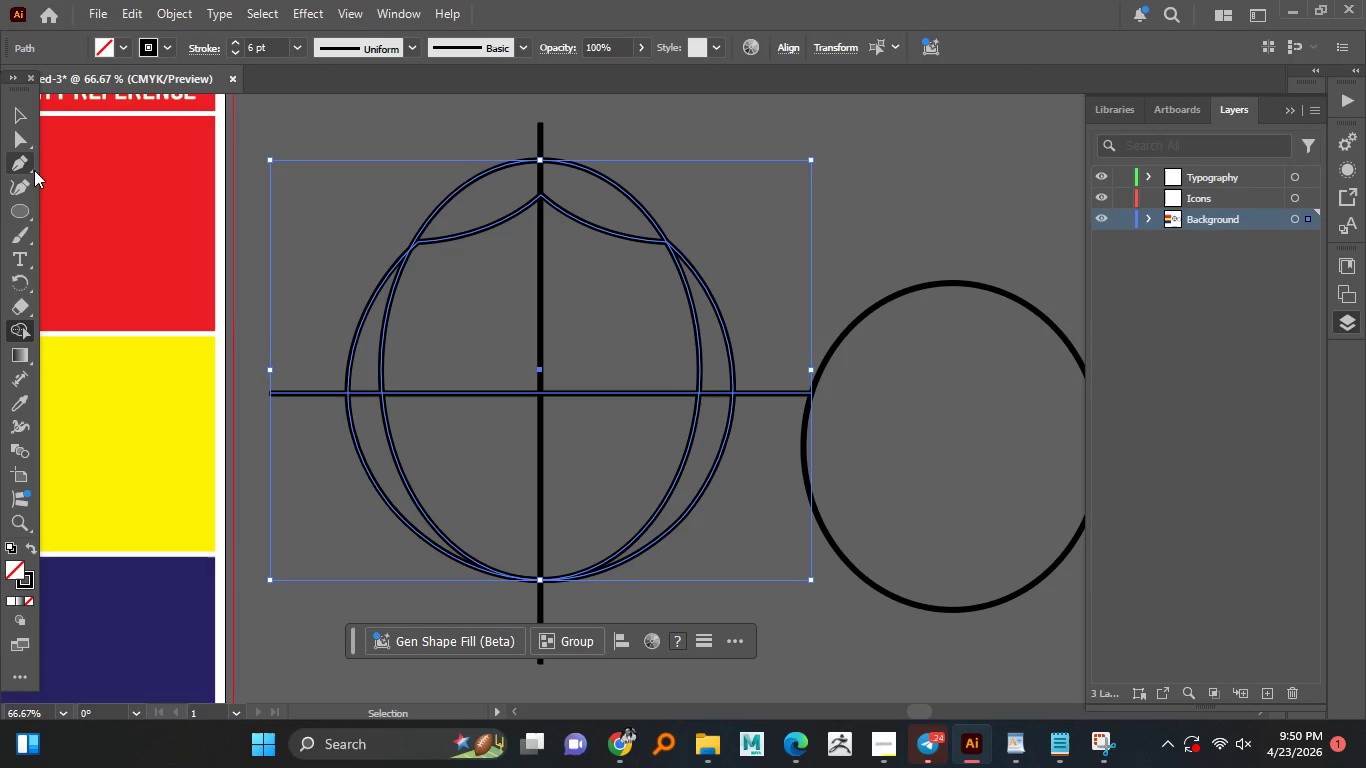 
key(Control+Z)
 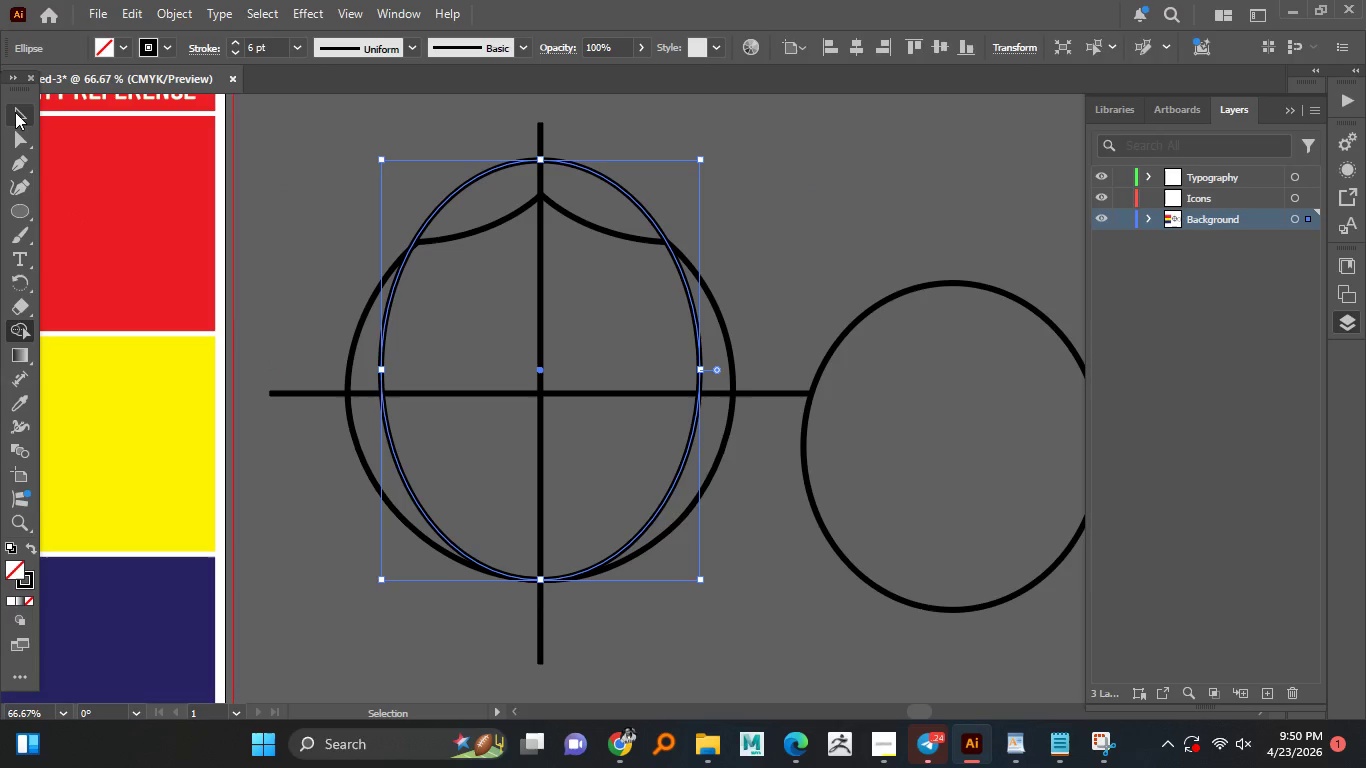 
left_click([17, 113])
 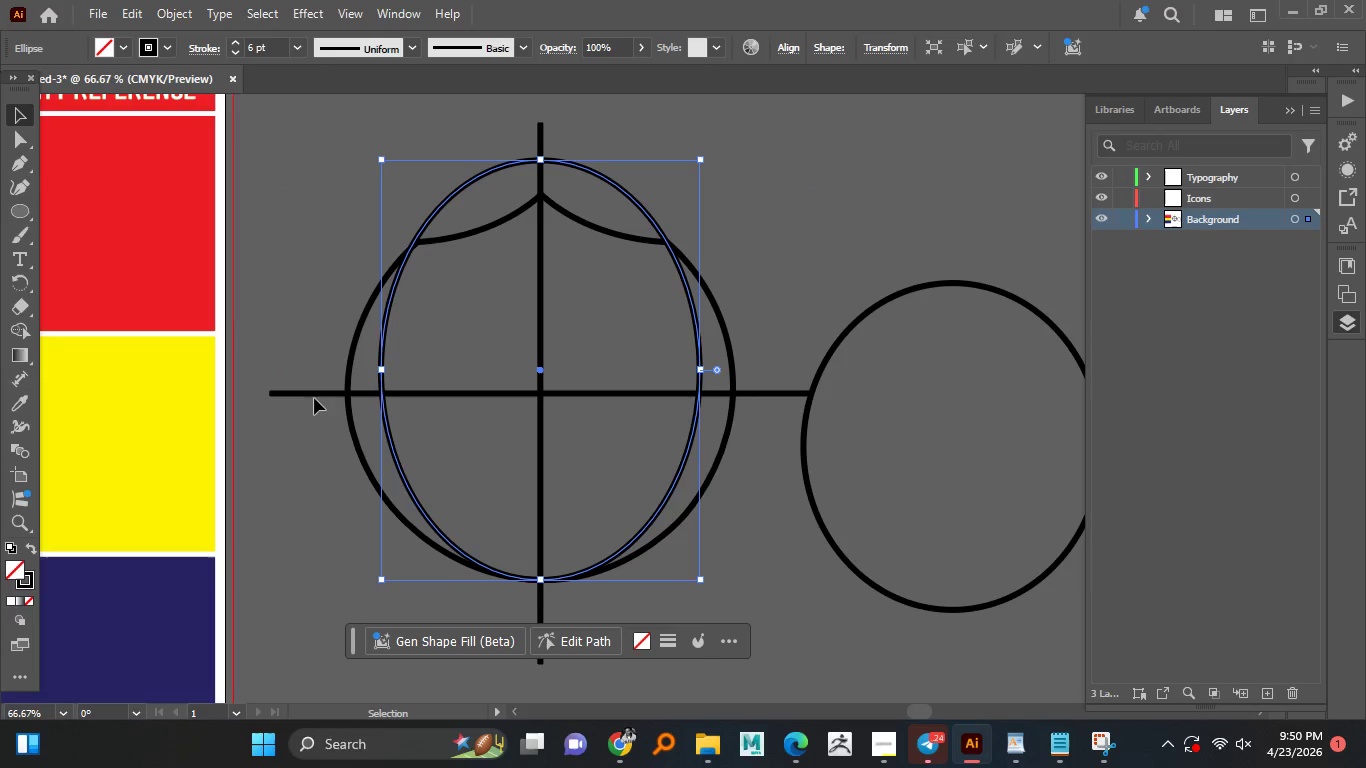 
left_click([313, 392])
 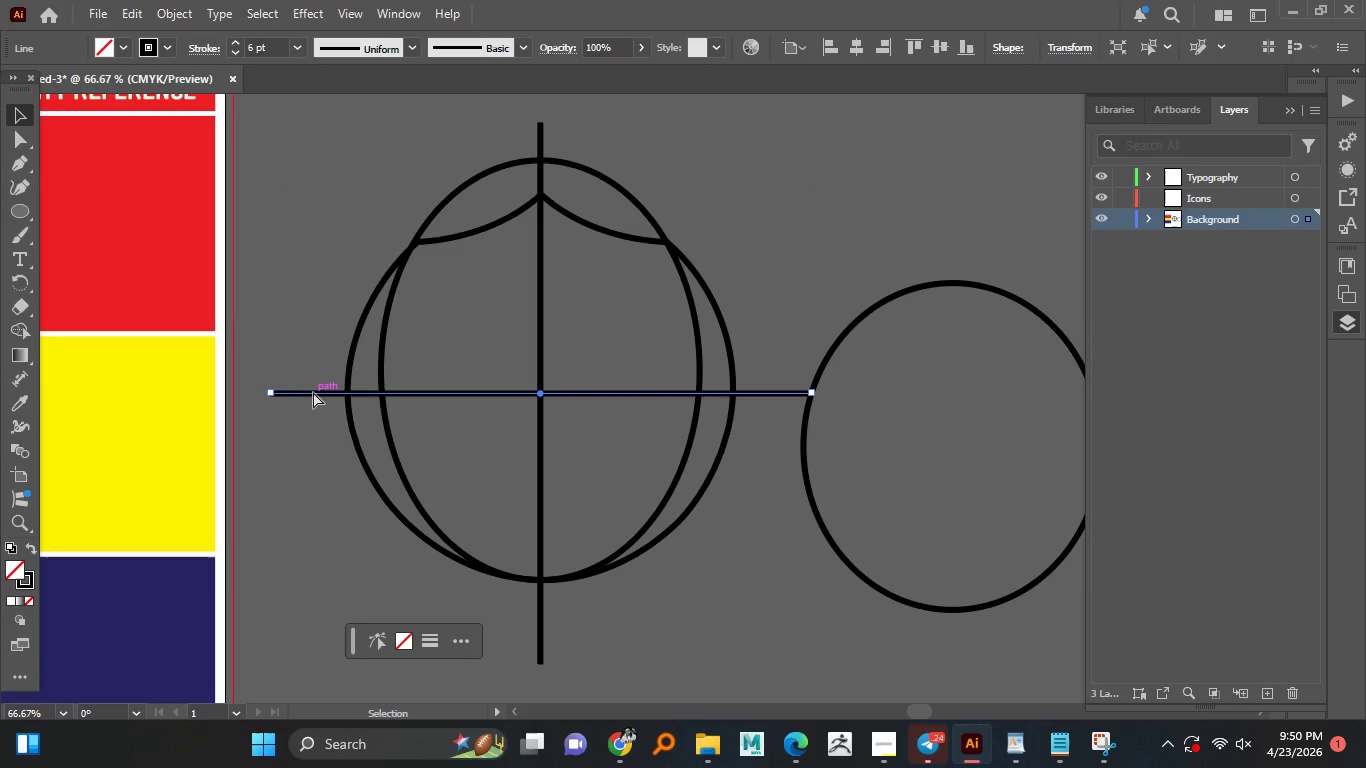 
key(Control+2)
 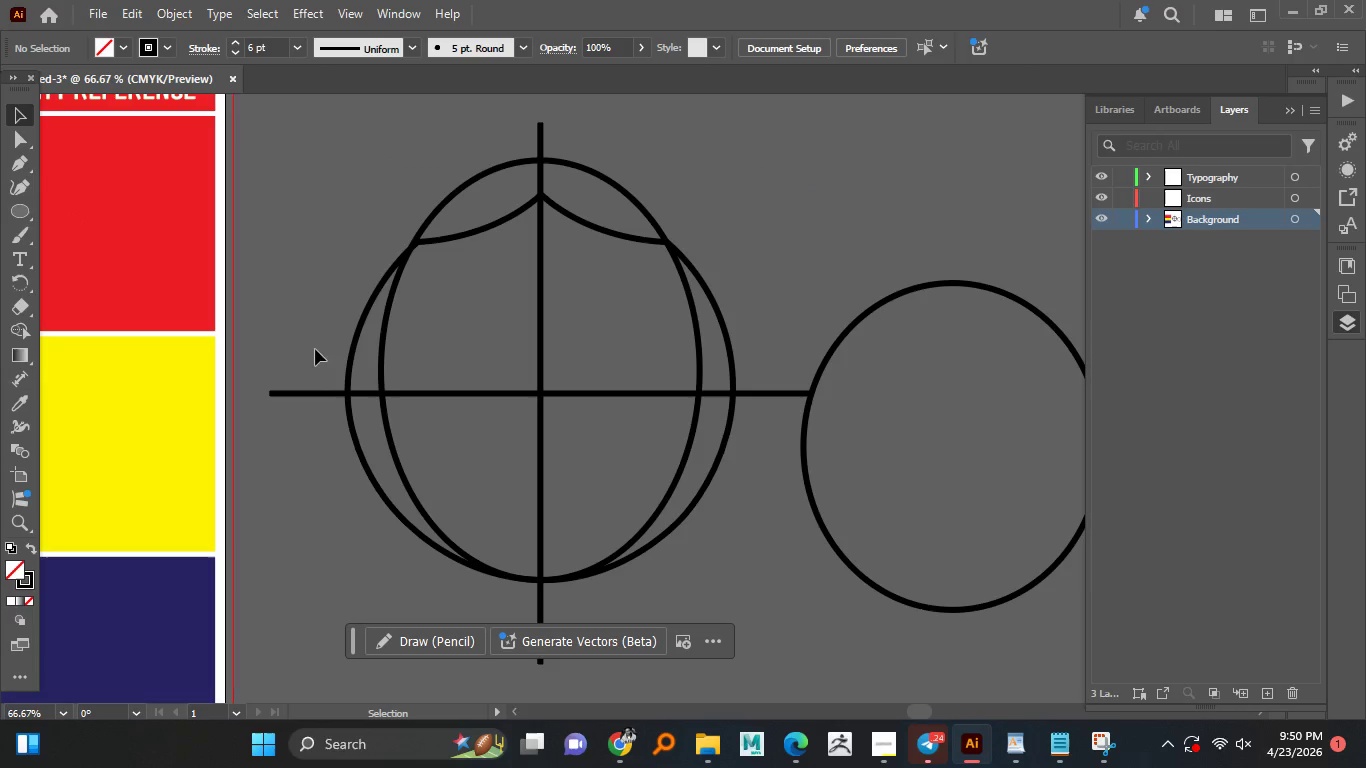 
left_click_drag(start_coordinate=[315, 349], to_coordinate=[428, 503])
 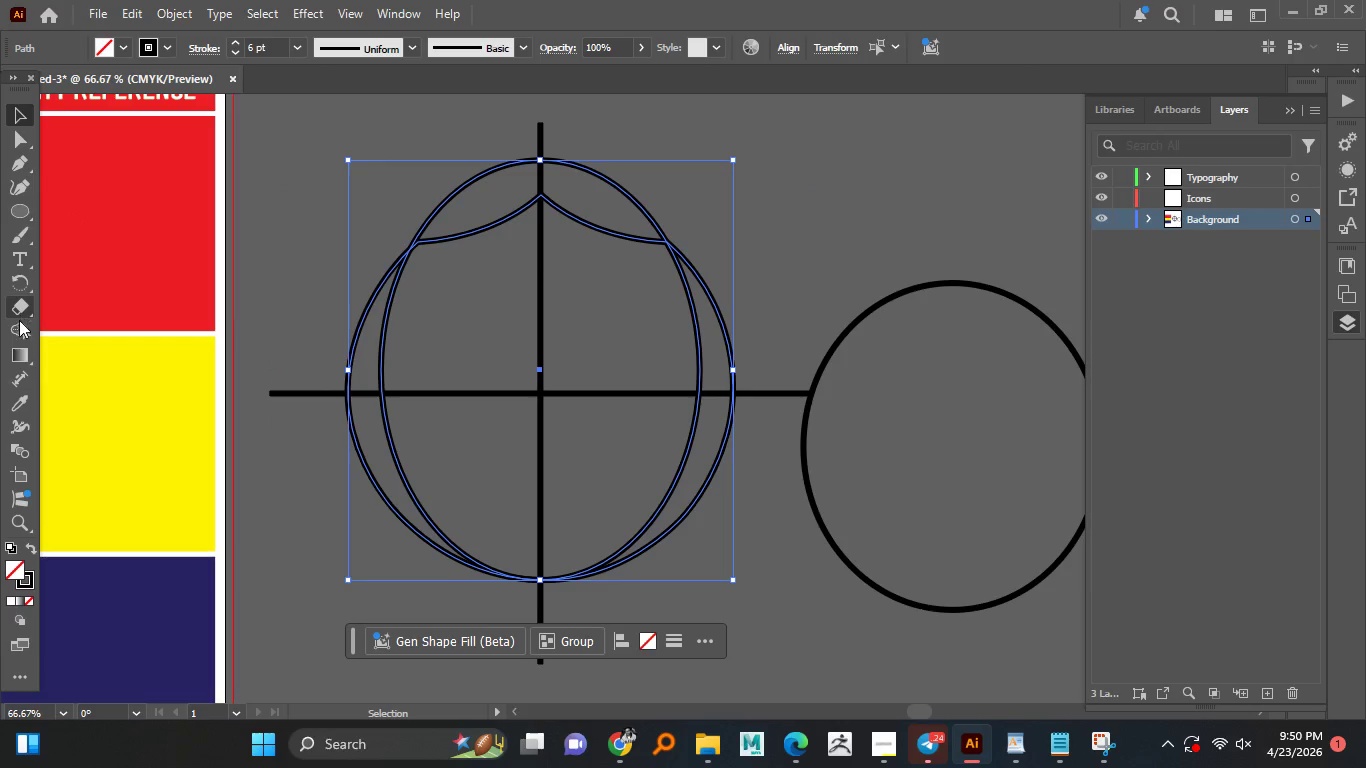 
left_click([19, 324])
 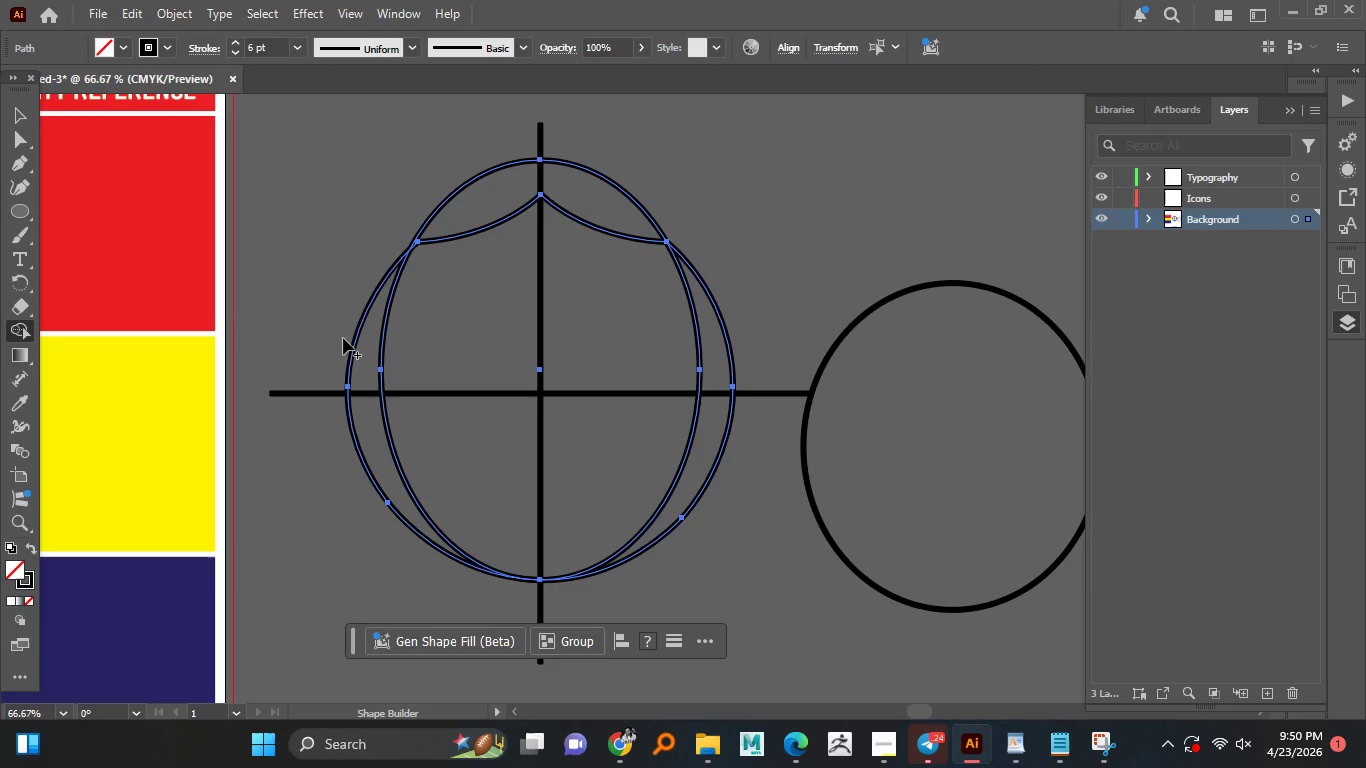 
hold_key(key=AltLeft, duration=1.5)
left_click_drag(start_coordinate=[339, 334], to_coordinate=[359, 350])
 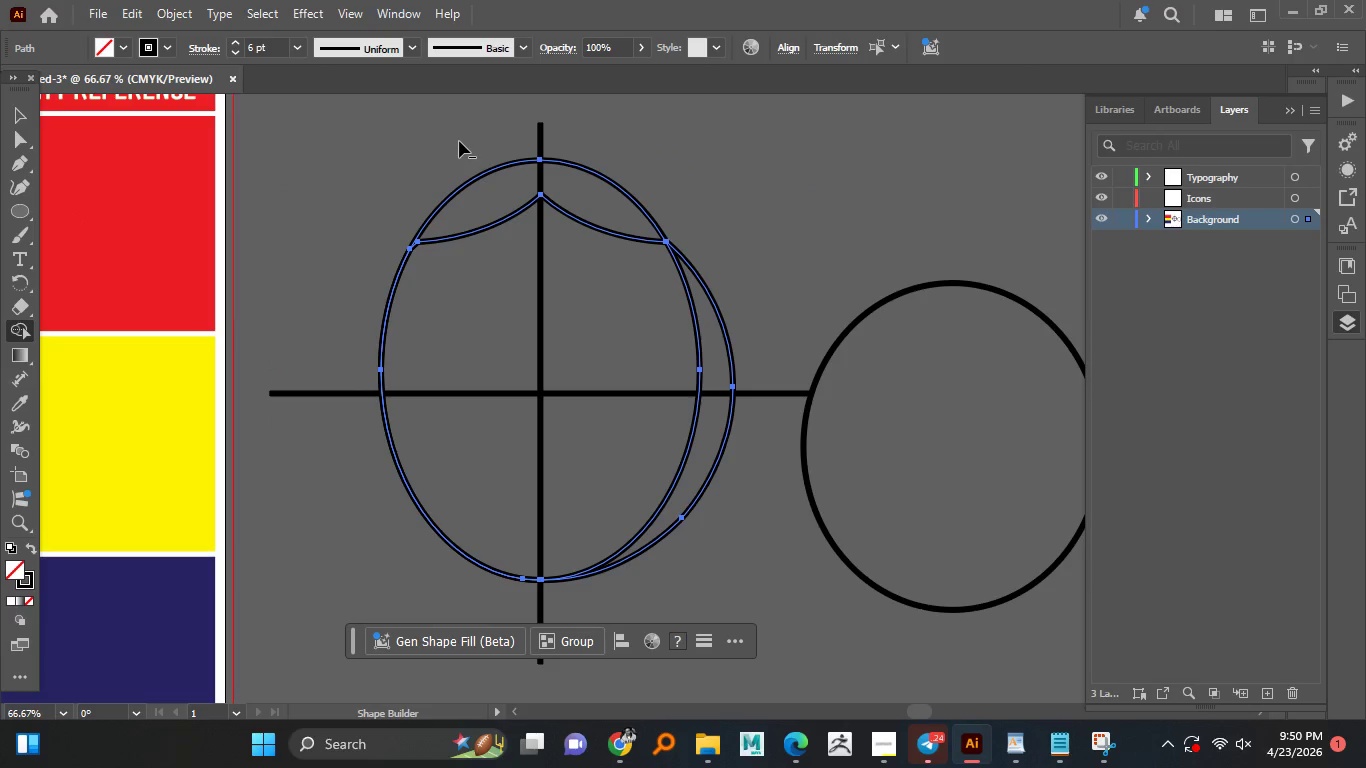 
left_click_drag(start_coordinate=[462, 144], to_coordinate=[481, 183])
 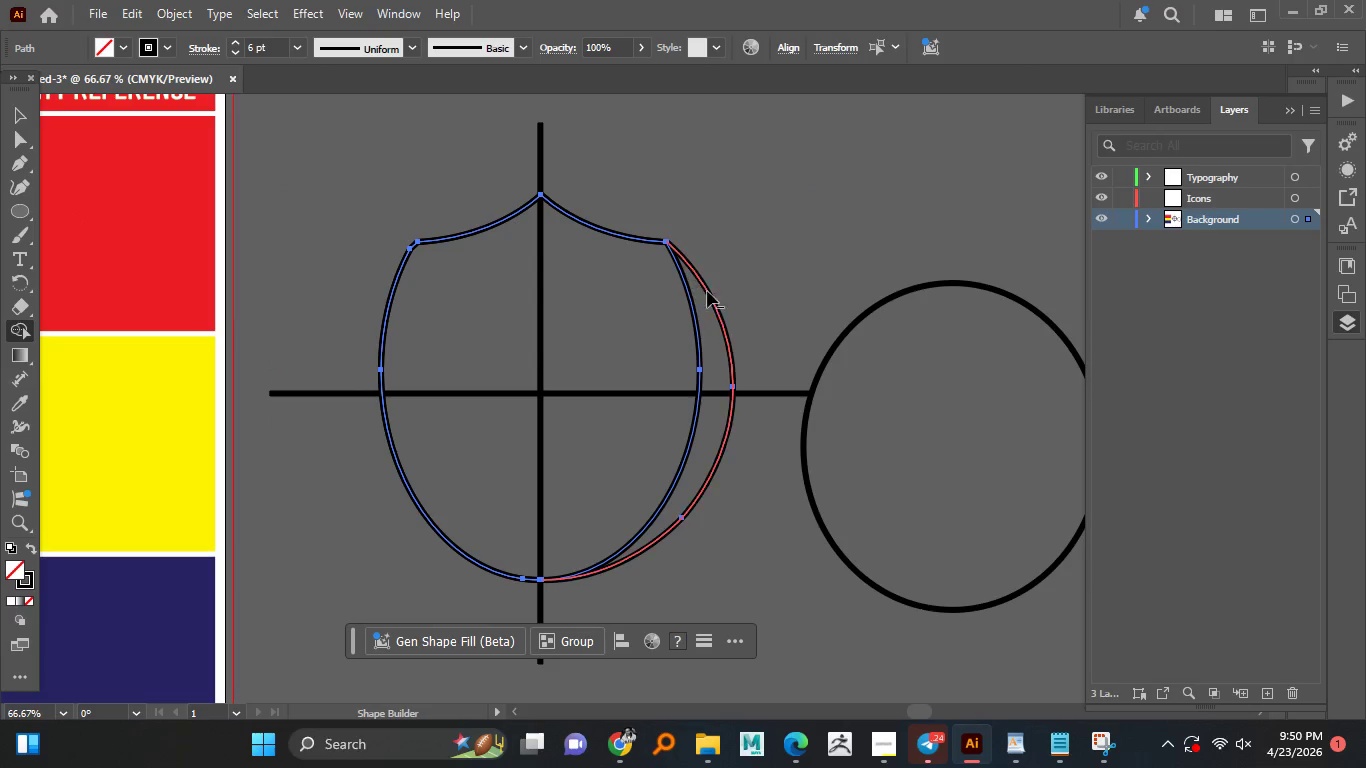 
hold_key(key=AltLeft, duration=1.53)
left_click_drag(start_coordinate=[745, 297], to_coordinate=[724, 347])
 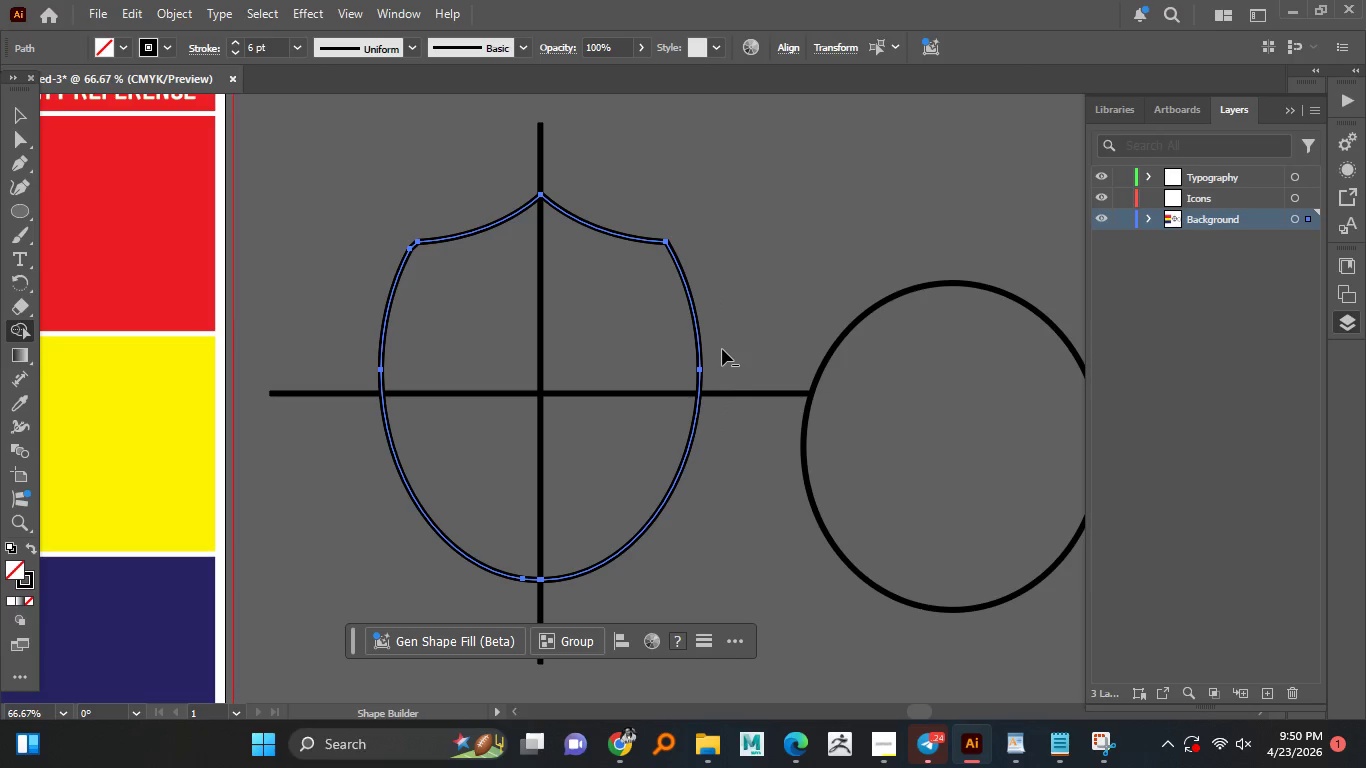 
hold_key(key=AltLeft, duration=0.91)
 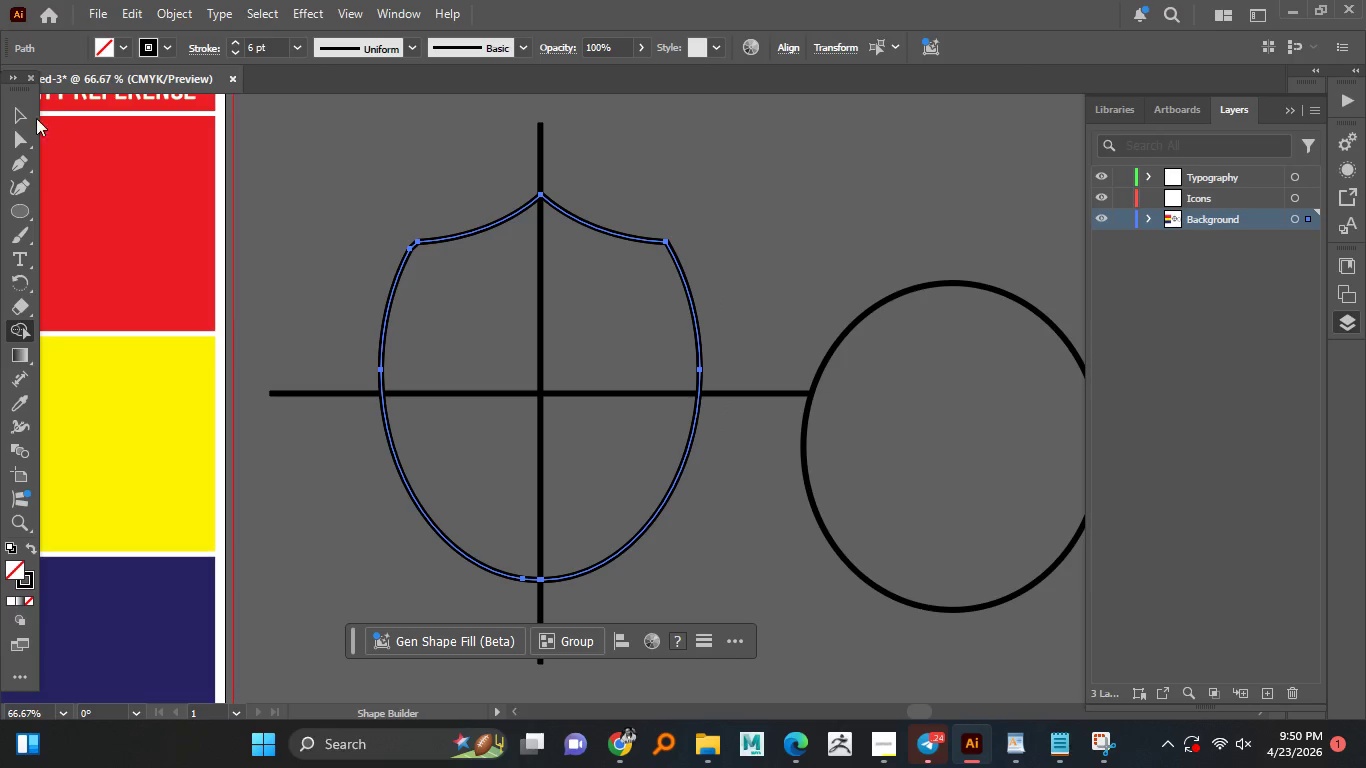 
left_click([23, 111])
 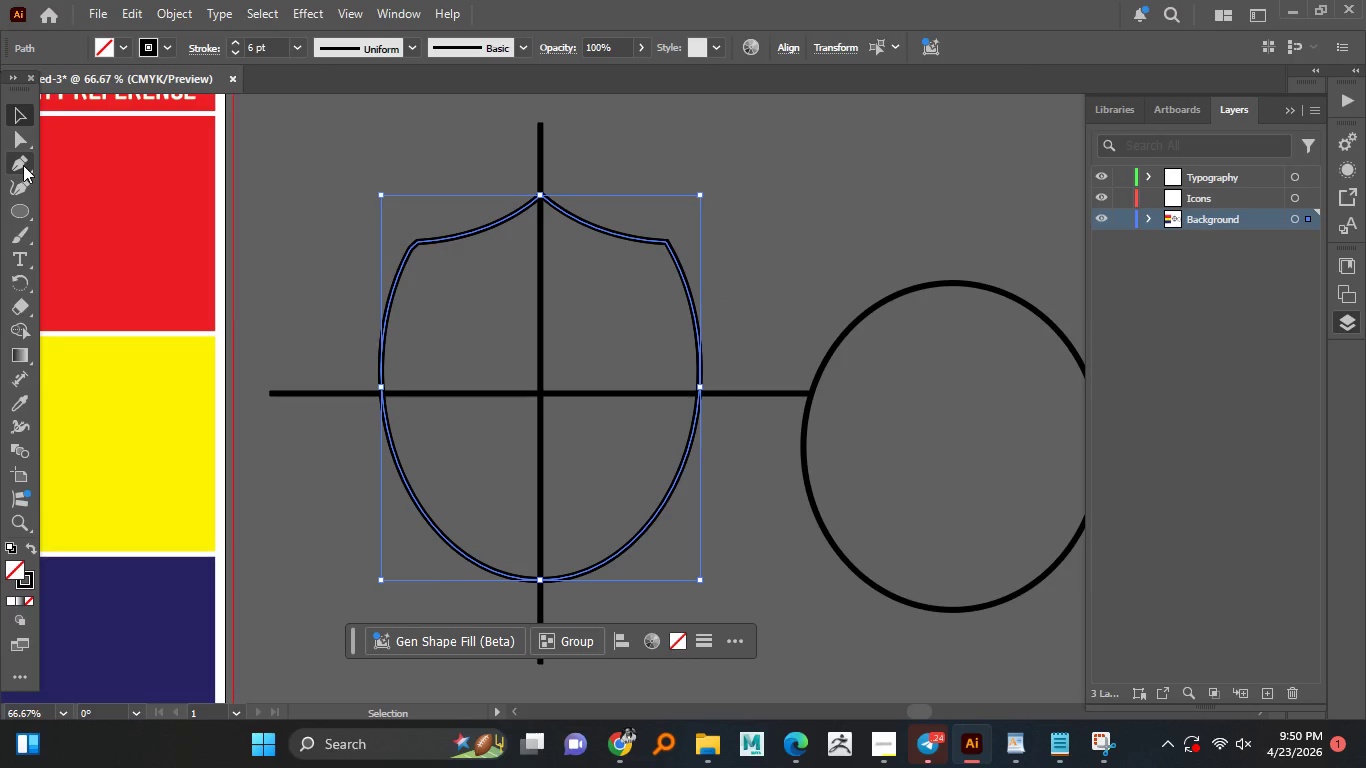 
left_click([18, 187])
 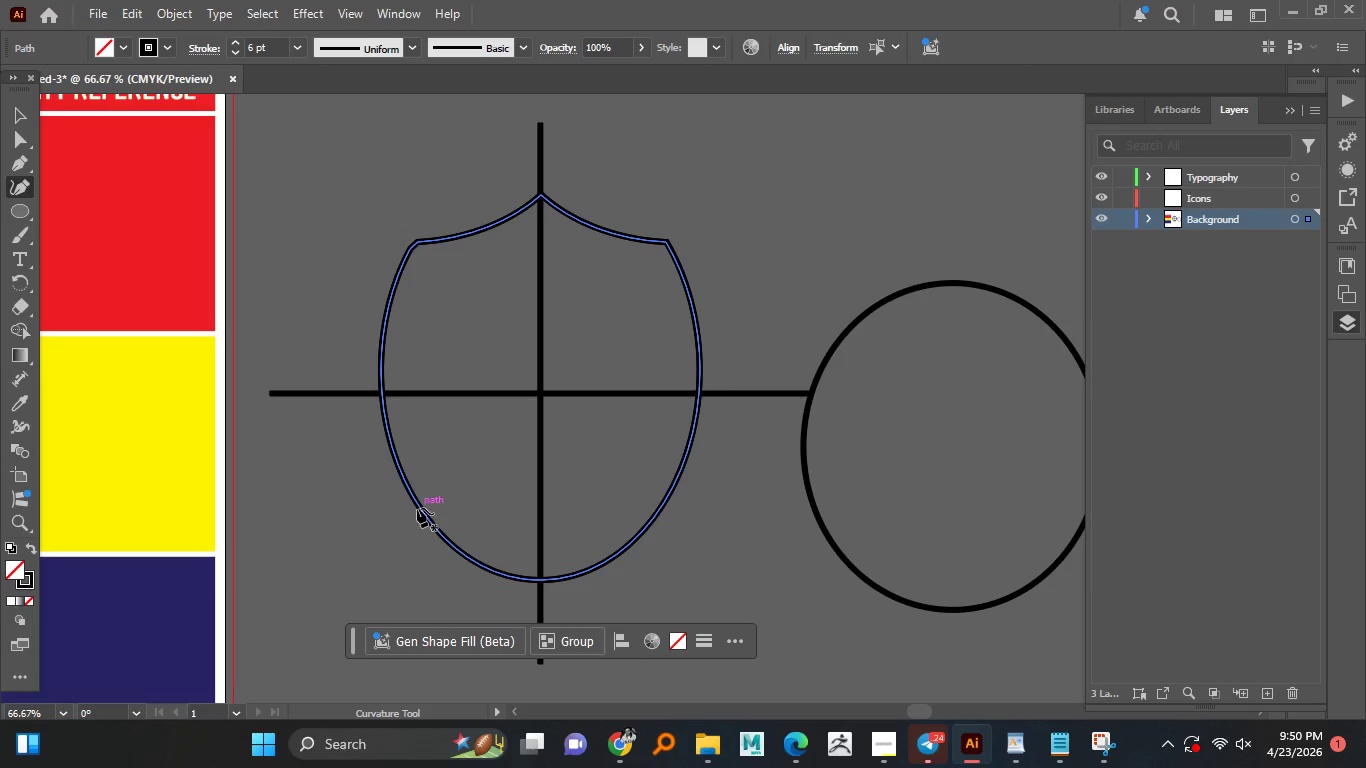 
left_click([418, 508])
 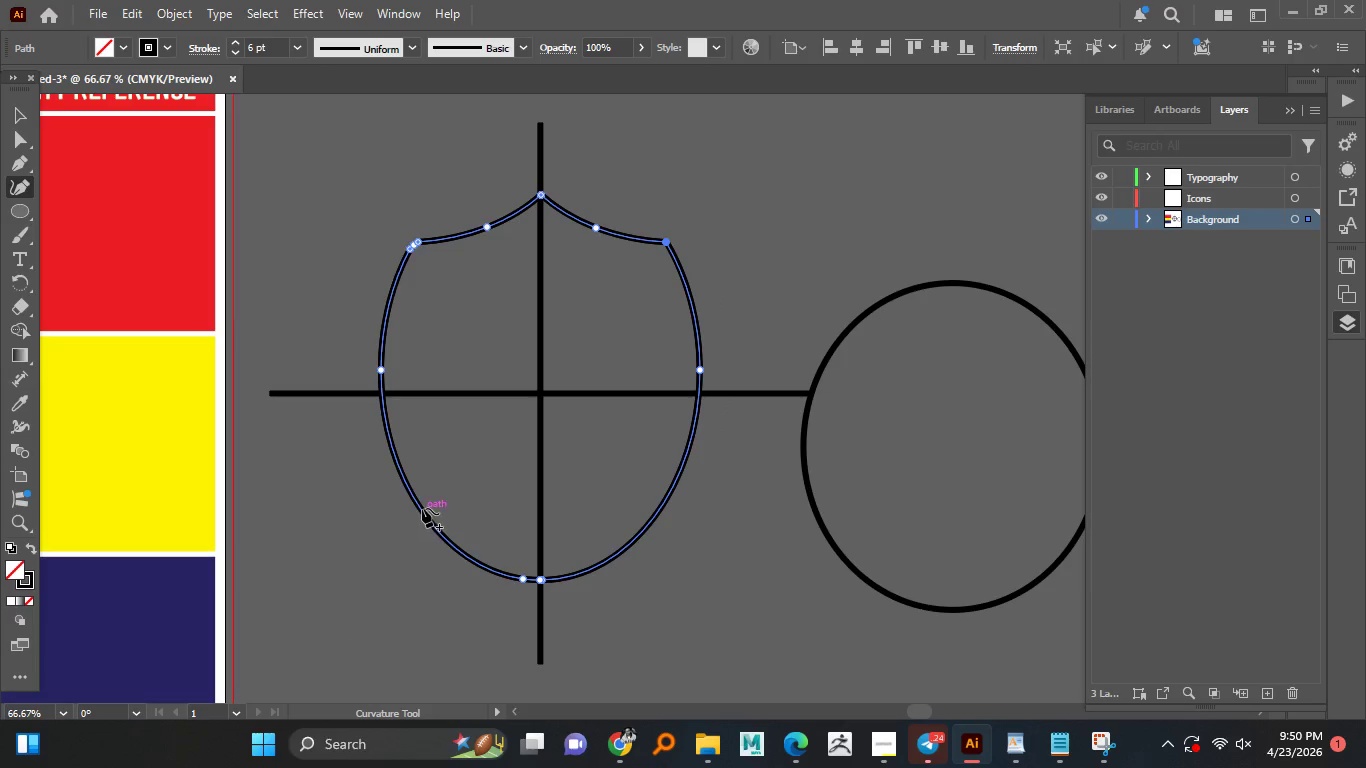 
left_click([420, 507])
 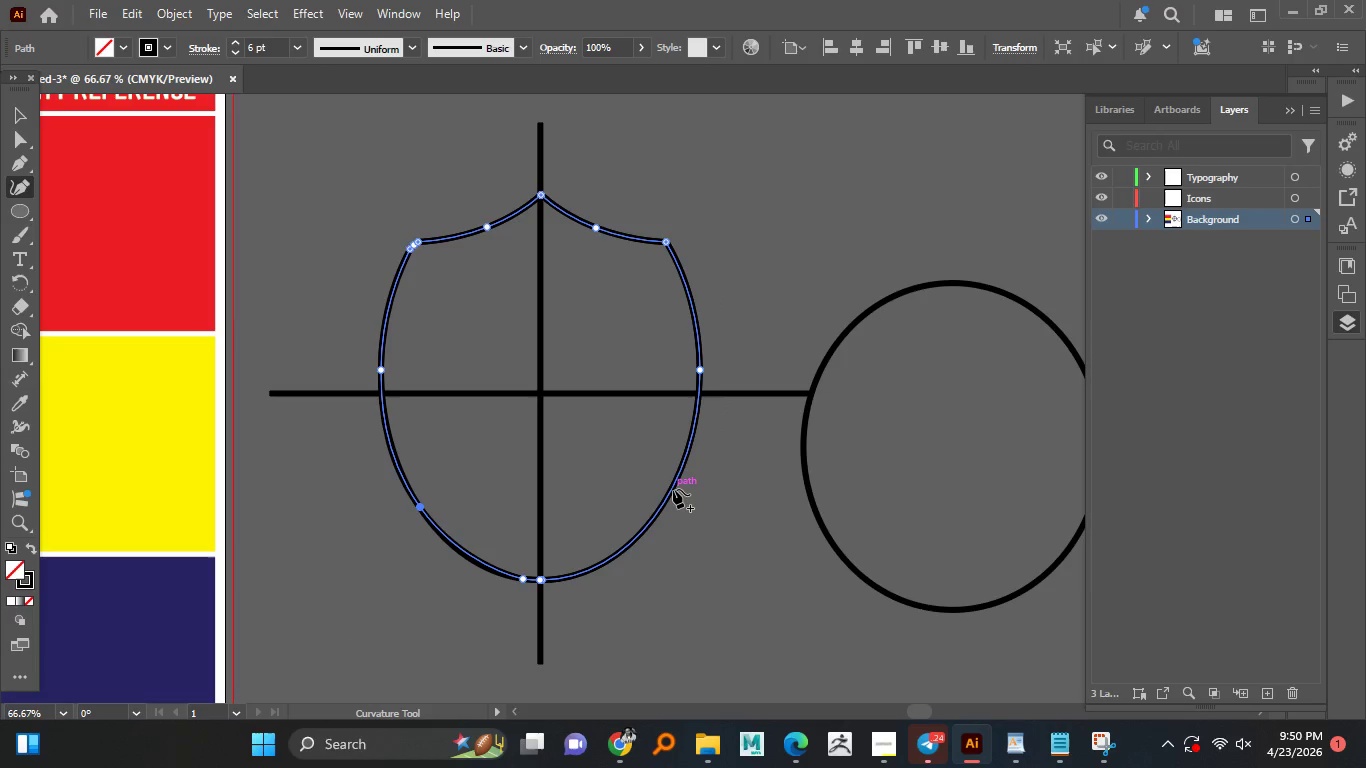 
left_click([670, 489])
 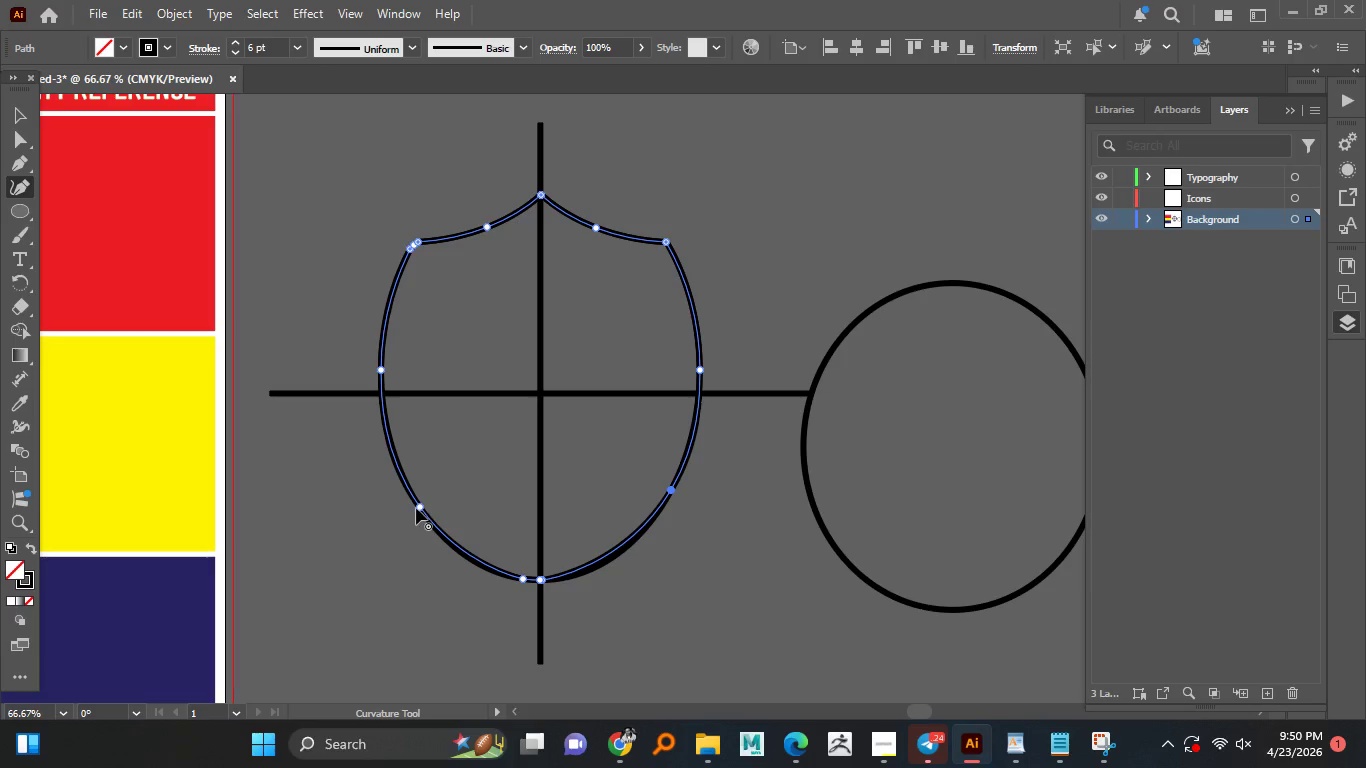 
left_click_drag(start_coordinate=[426, 506], to_coordinate=[433, 494])
 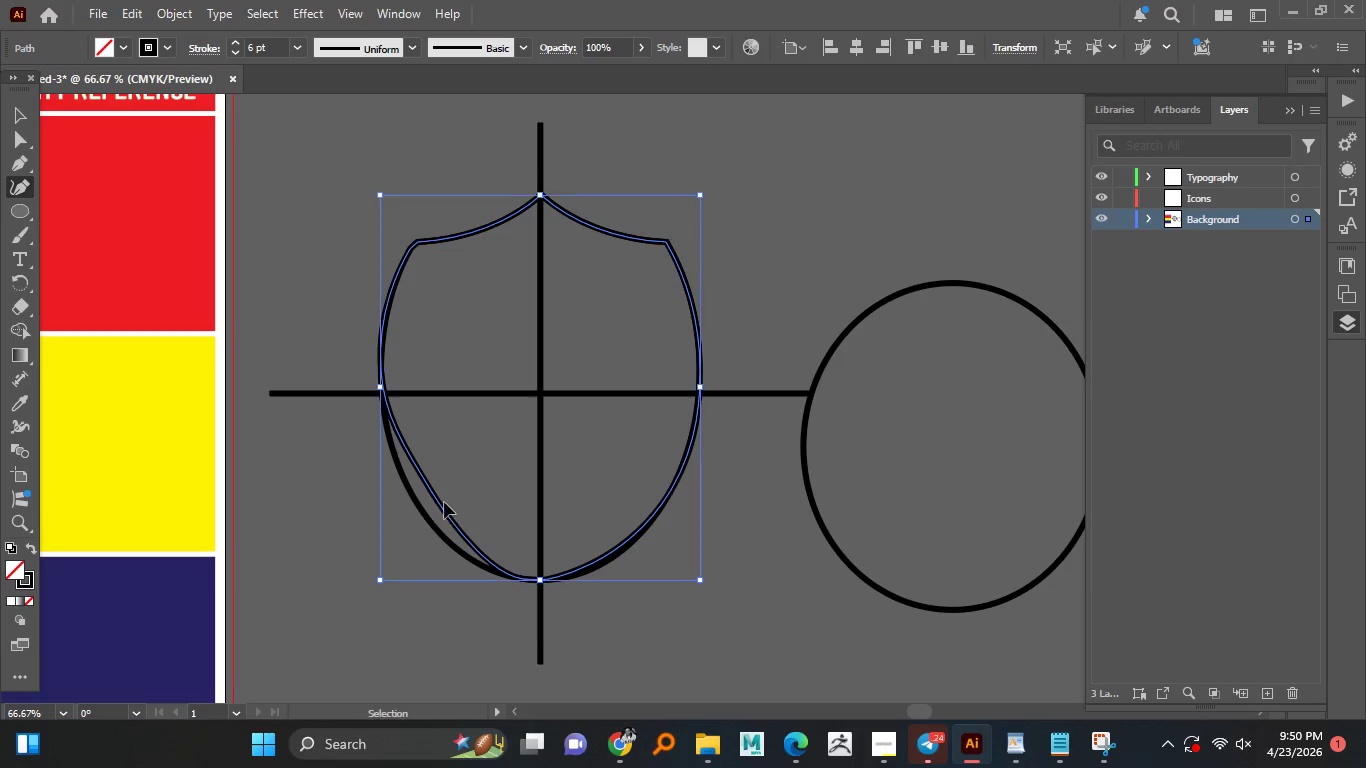 
key(Control+Z)
 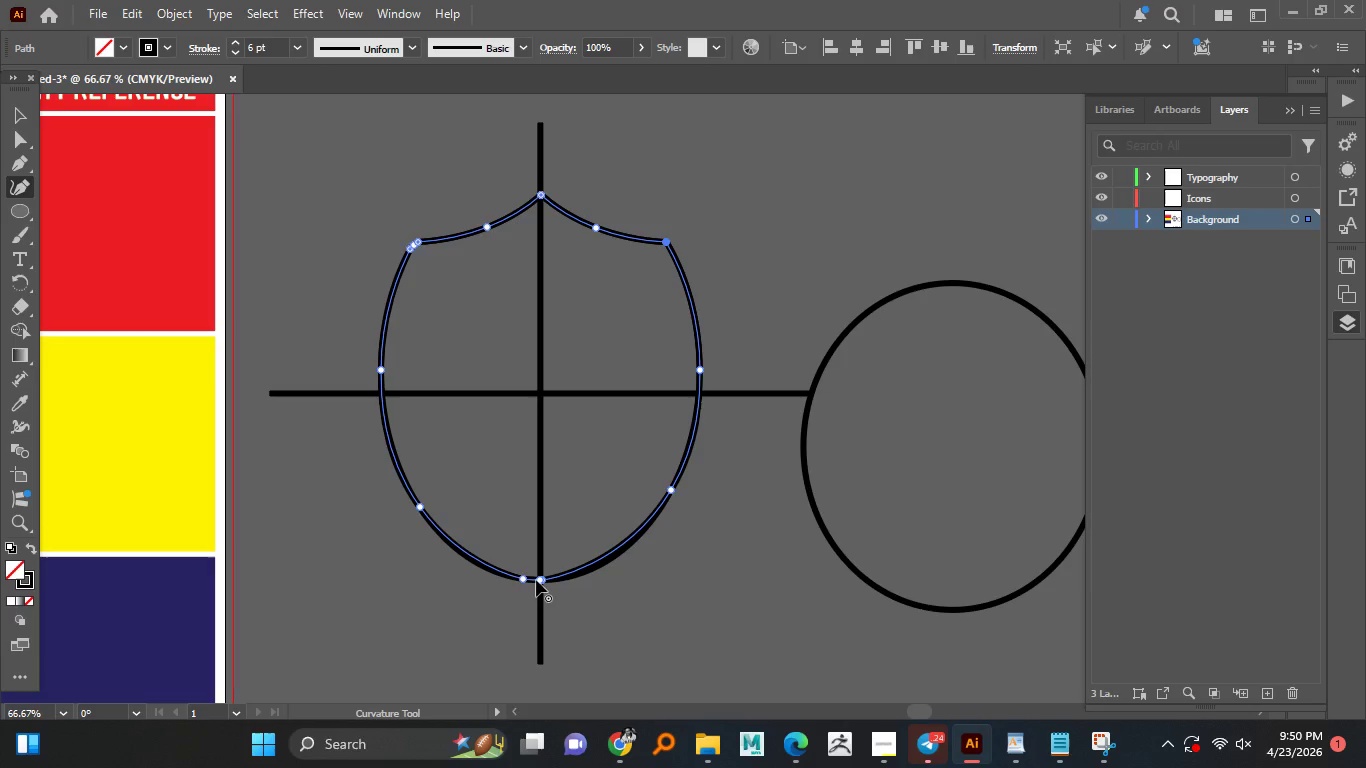 
key(Control+Z)
 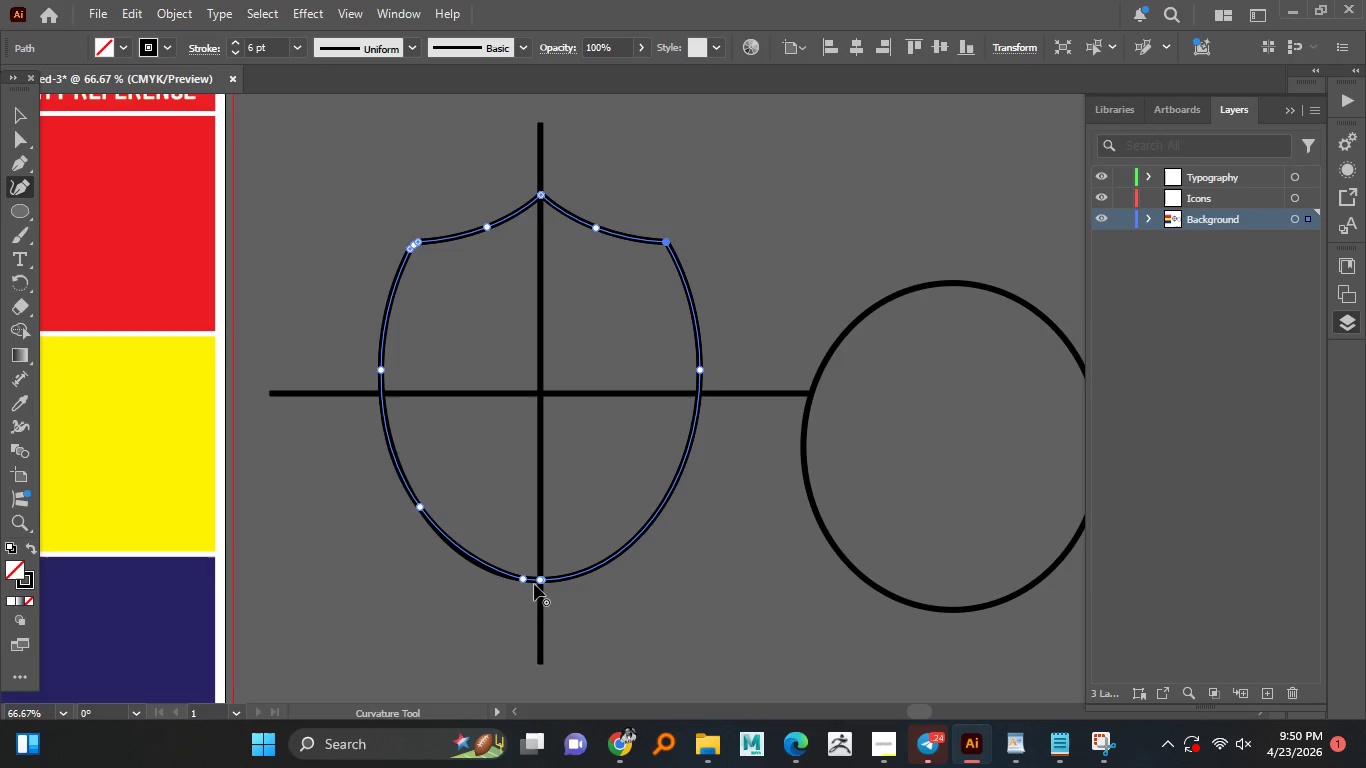 
hold_key(key=AltLeft, duration=1.24)
scroll: coordinate [547, 580], scroll_direction: up, amount: 5.0
 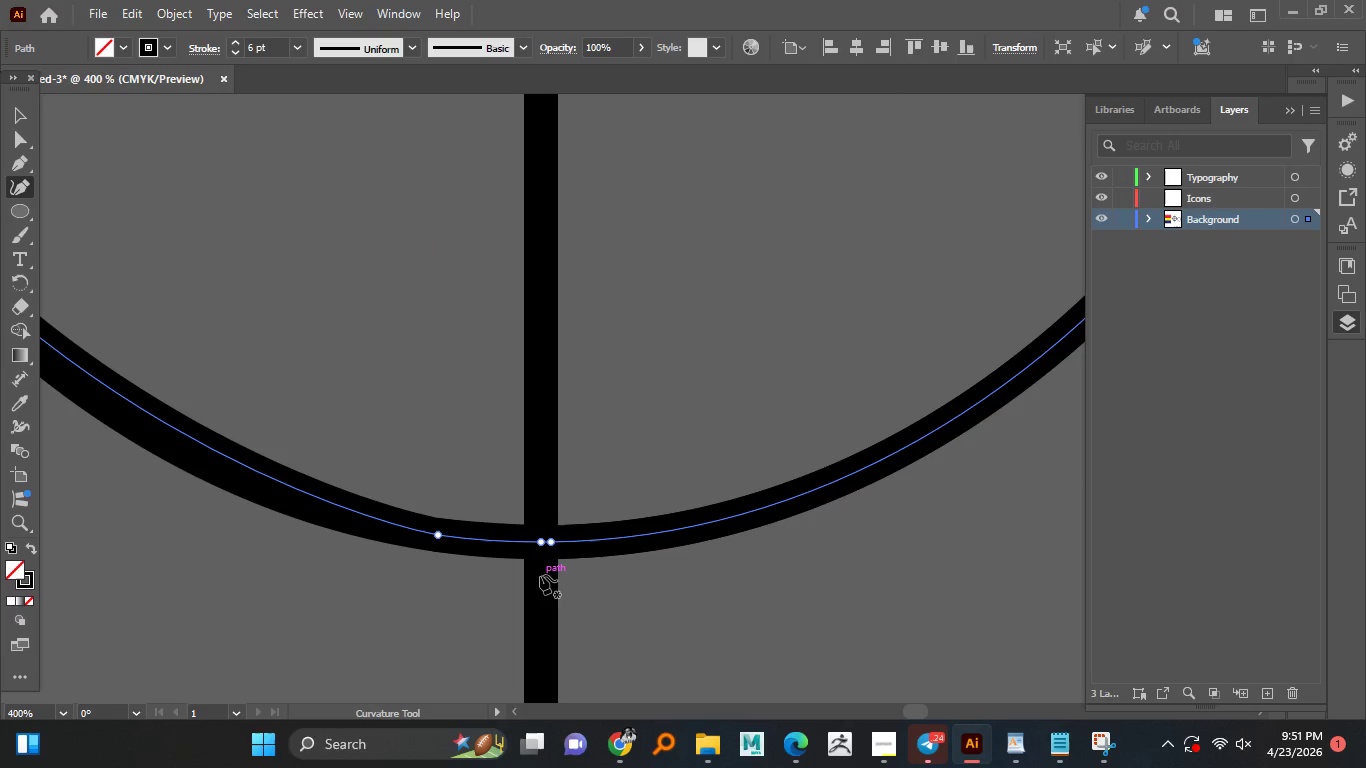 
key(P)
 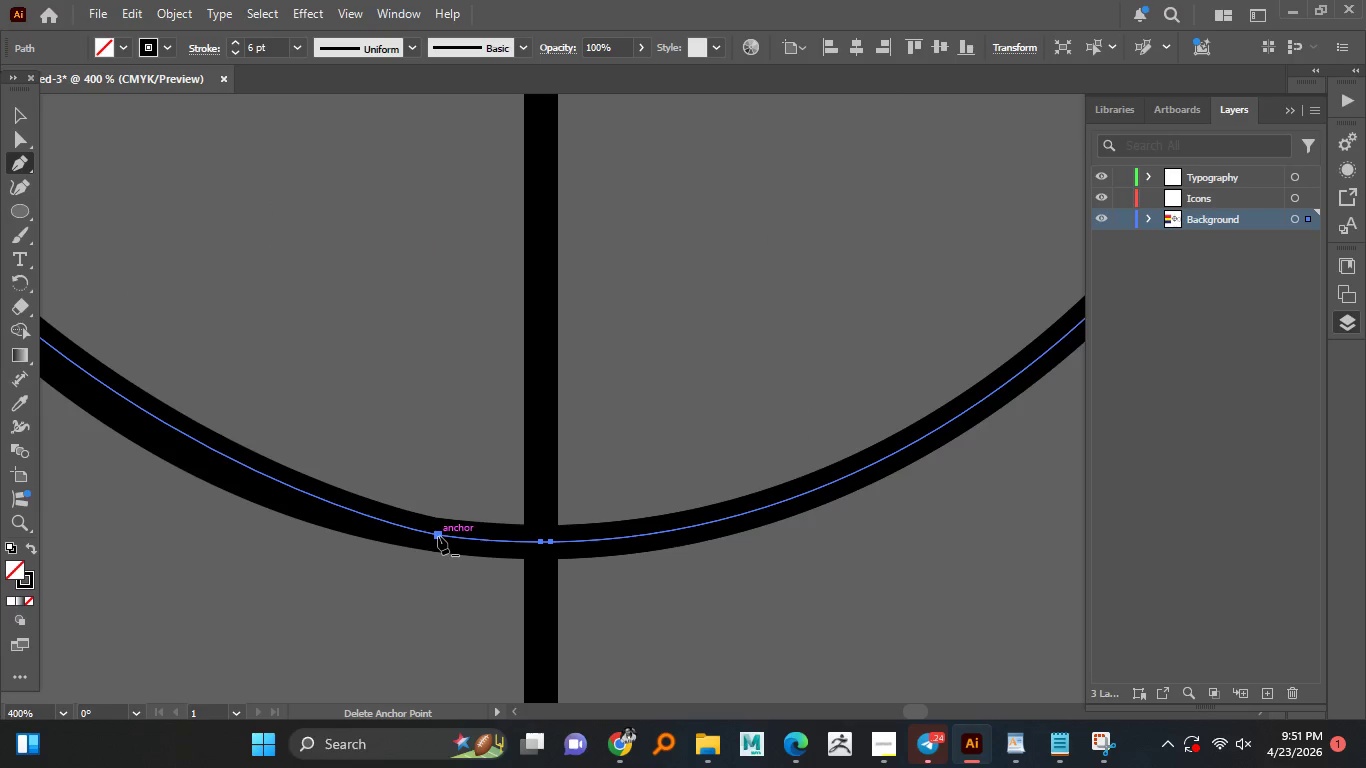 
left_click([438, 536])
 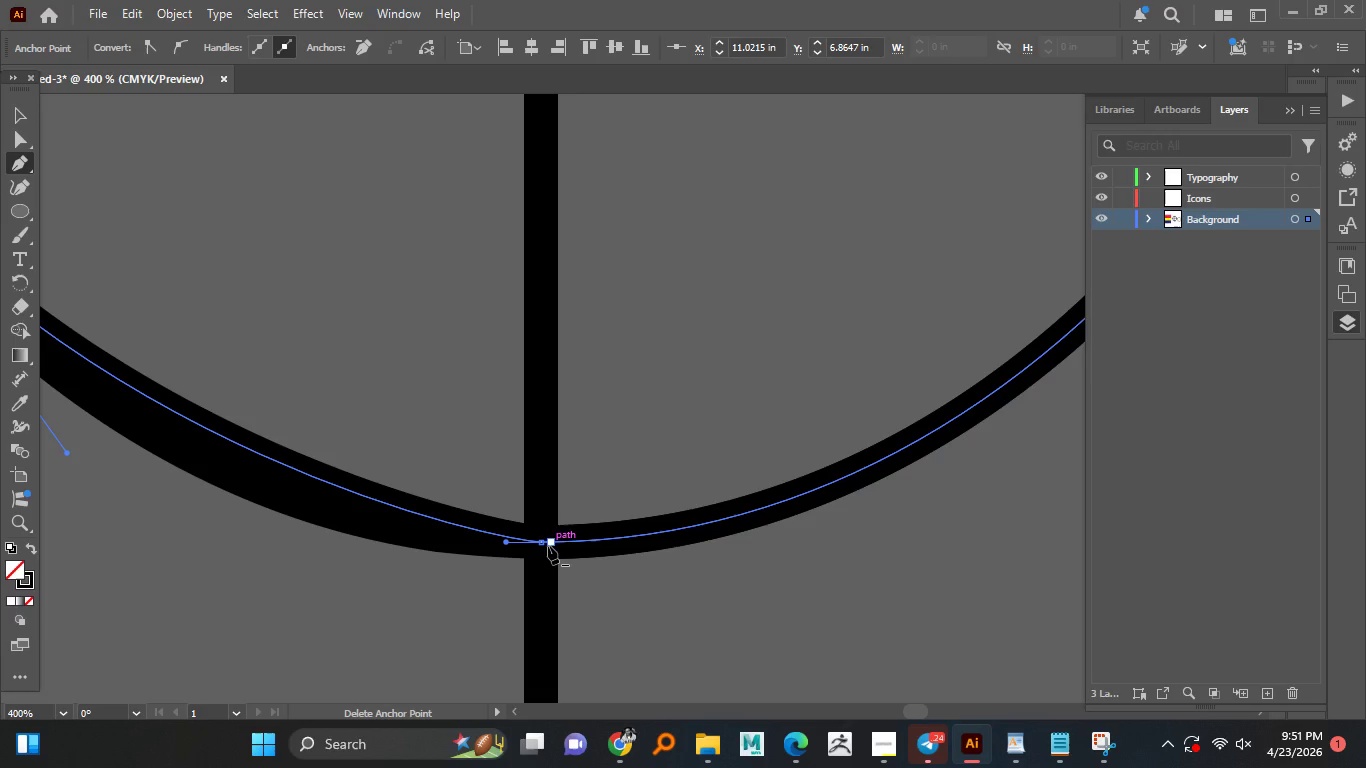 
left_click([549, 546])
 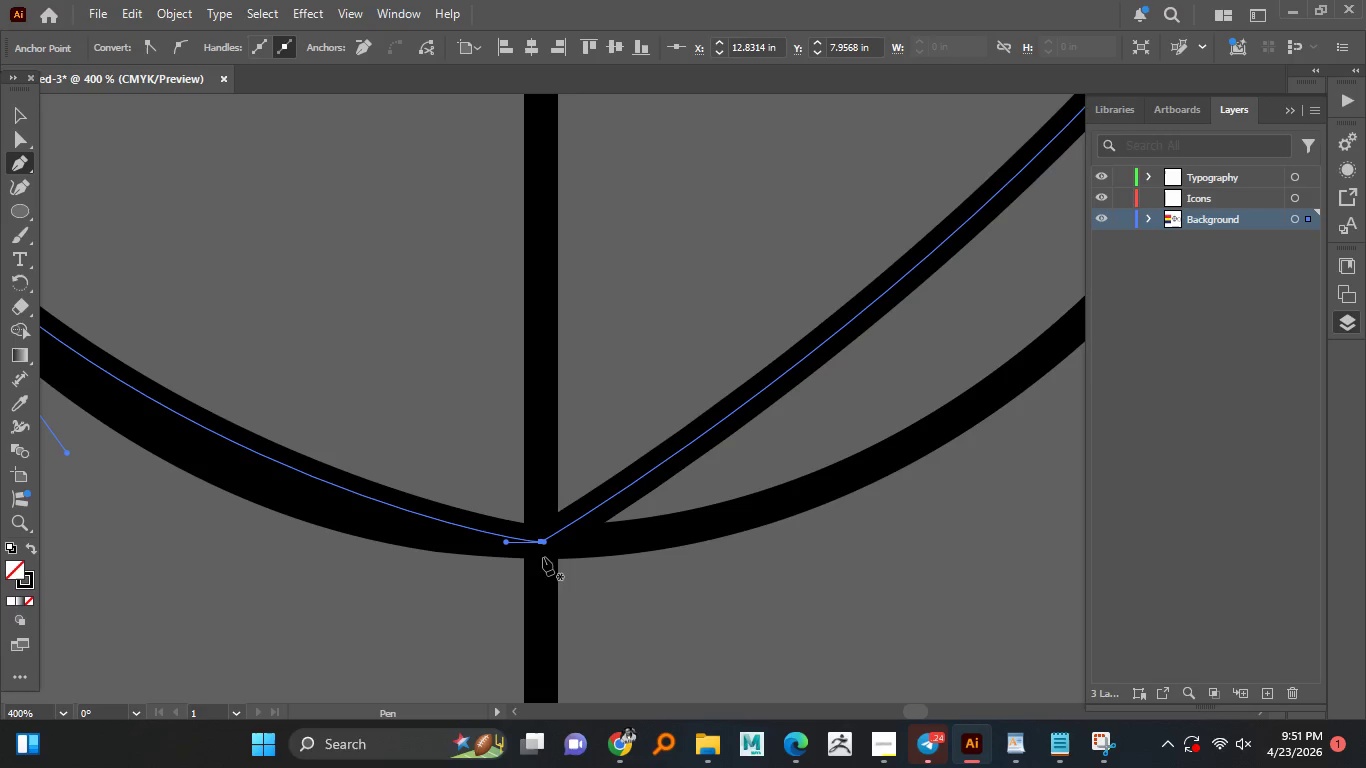 
hold_key(key=AltLeft, duration=1.52)
scroll: coordinate [503, 491], scroll_direction: down, amount: 5.0
 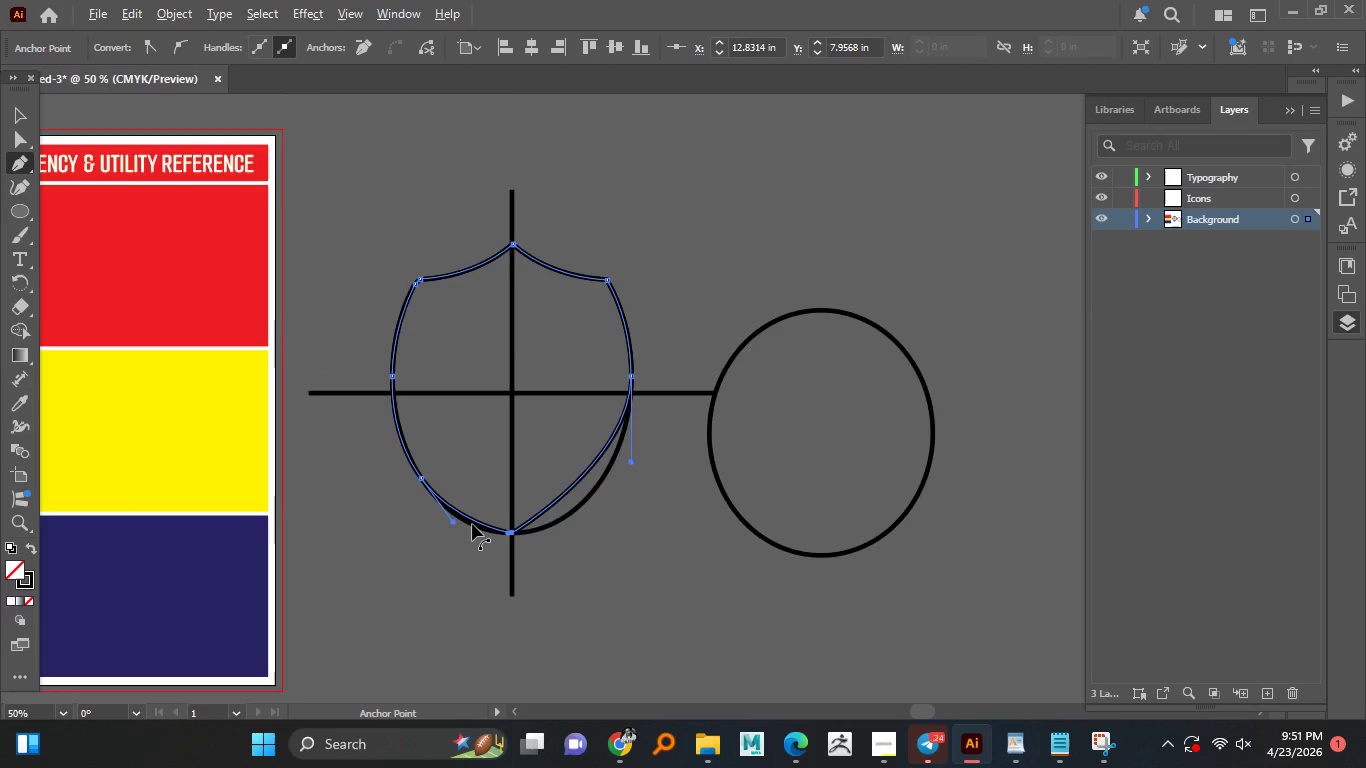 
hold_key(key=AltLeft, duration=1.27)
 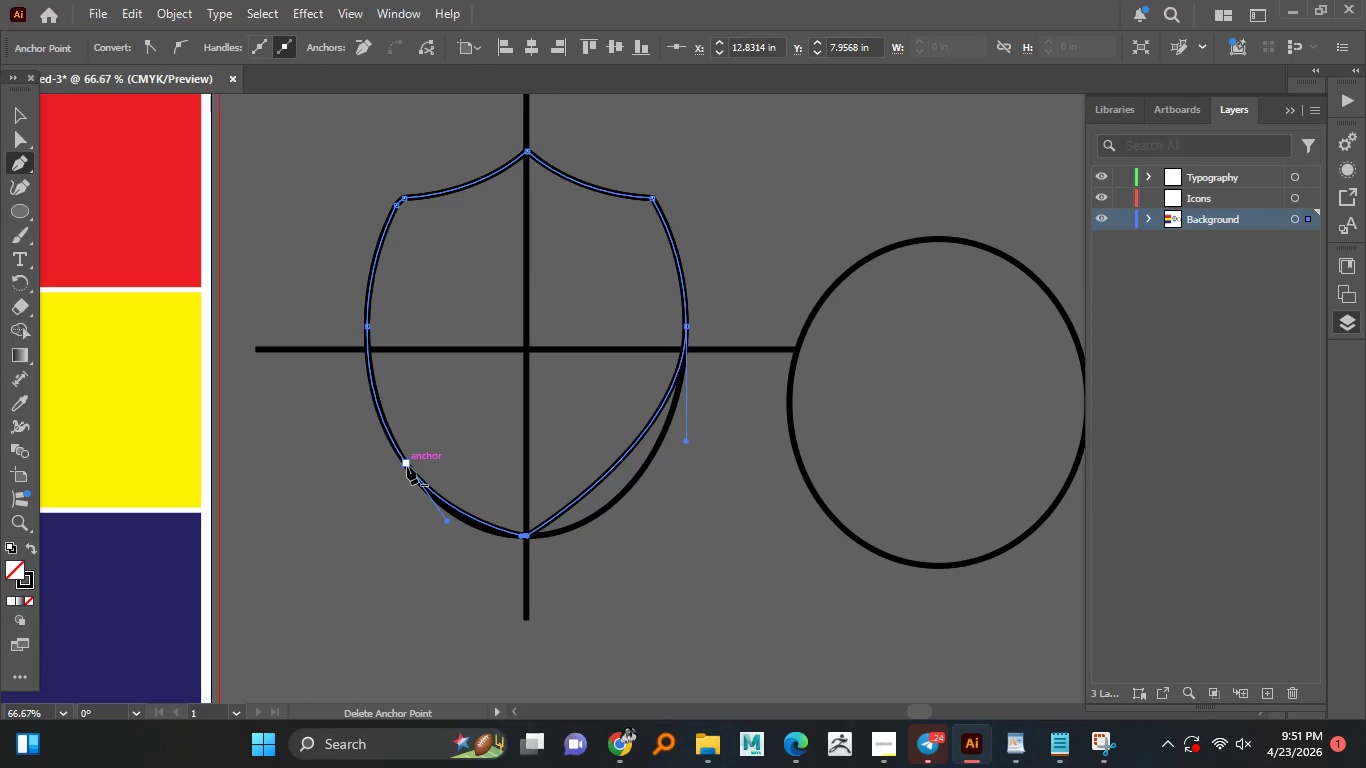 
scroll: coordinate [470, 523], scroll_direction: up, amount: 1.0
 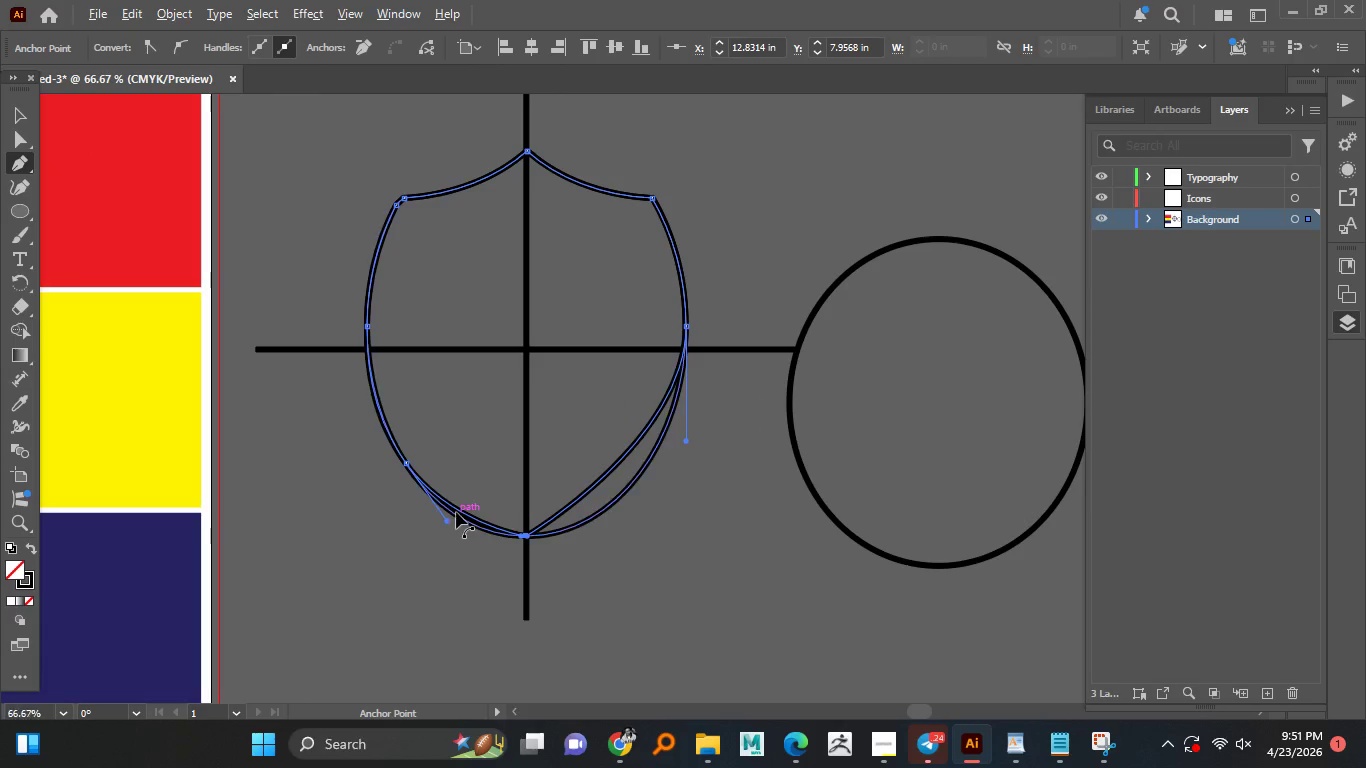 
left_click([406, 466])
 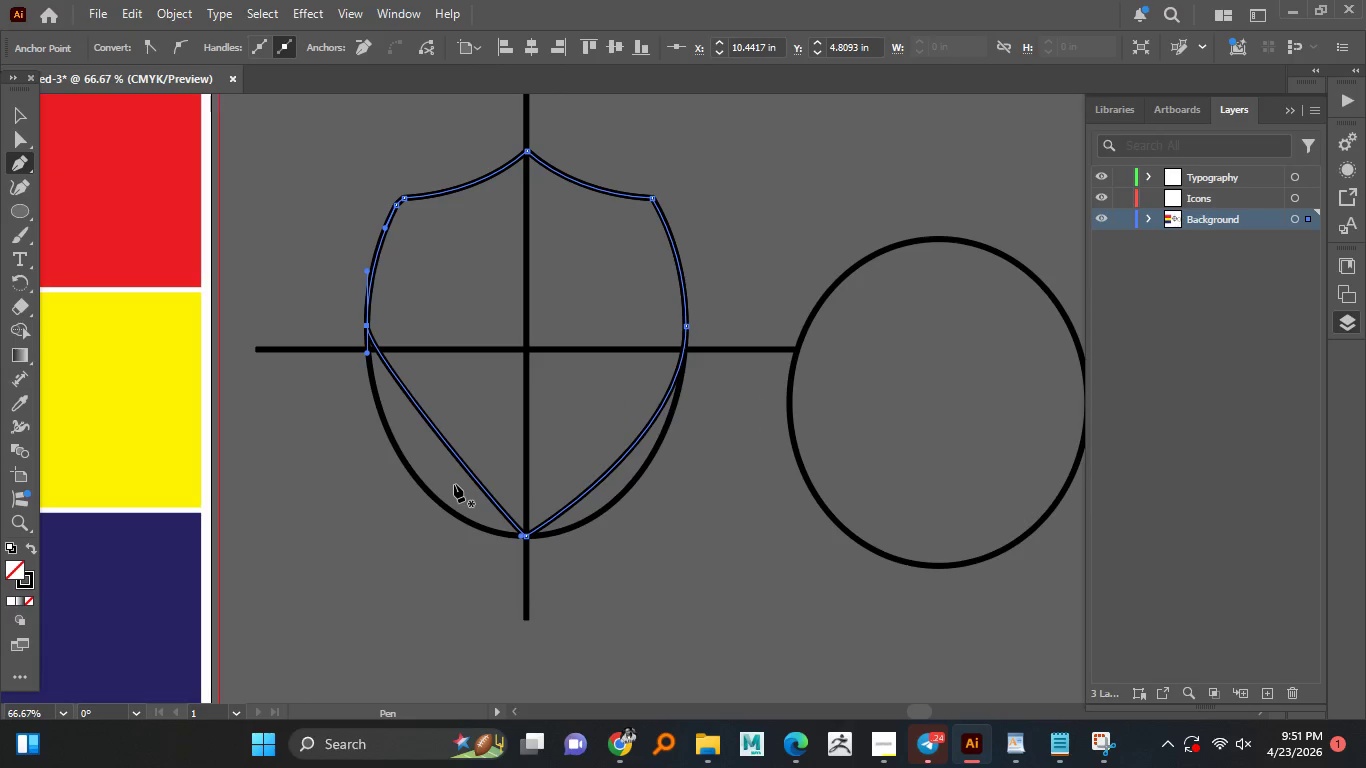 
hold_key(key=AltLeft, duration=1.08)
scroll: coordinate [502, 472], scroll_direction: up, amount: 2.0
 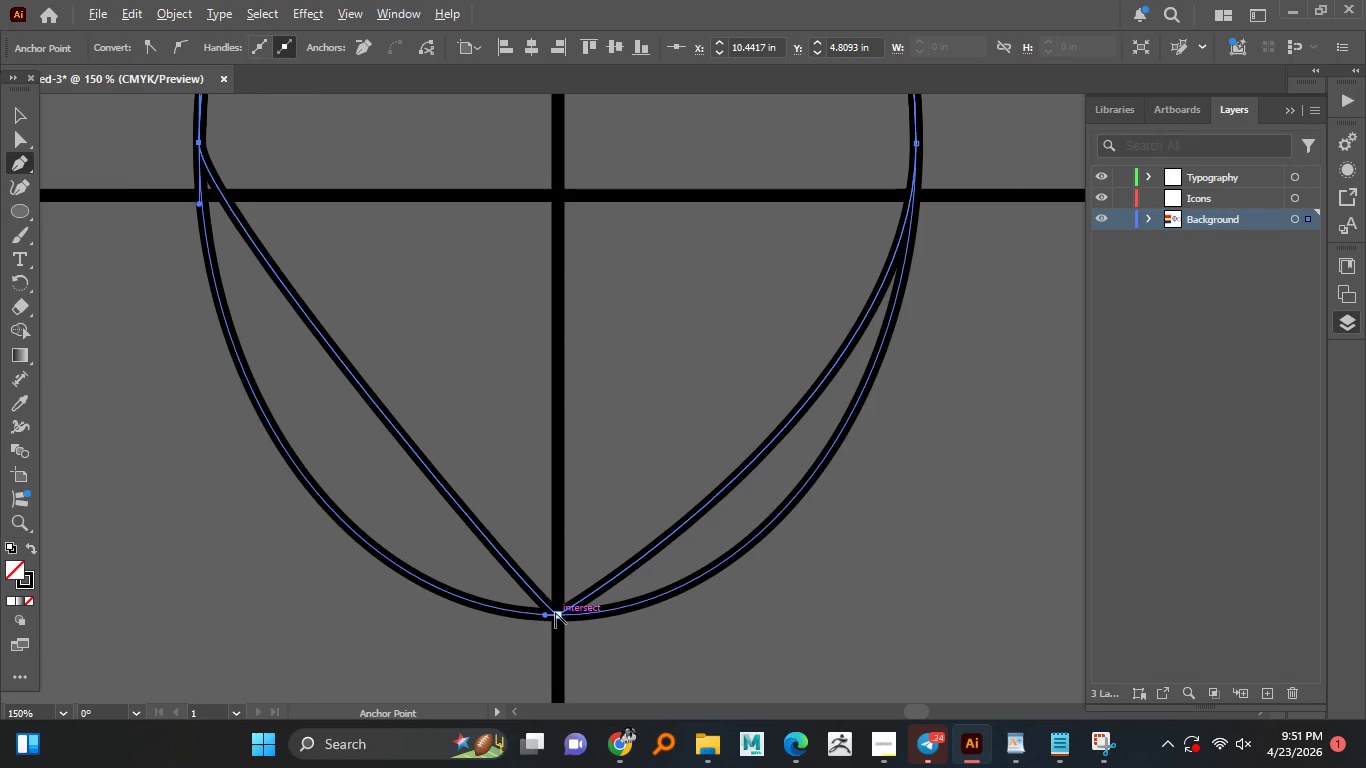 
hold_key(key=AltLeft, duration=1.5)
scroll: coordinate [527, 548], scroll_direction: down, amount: 2.0
 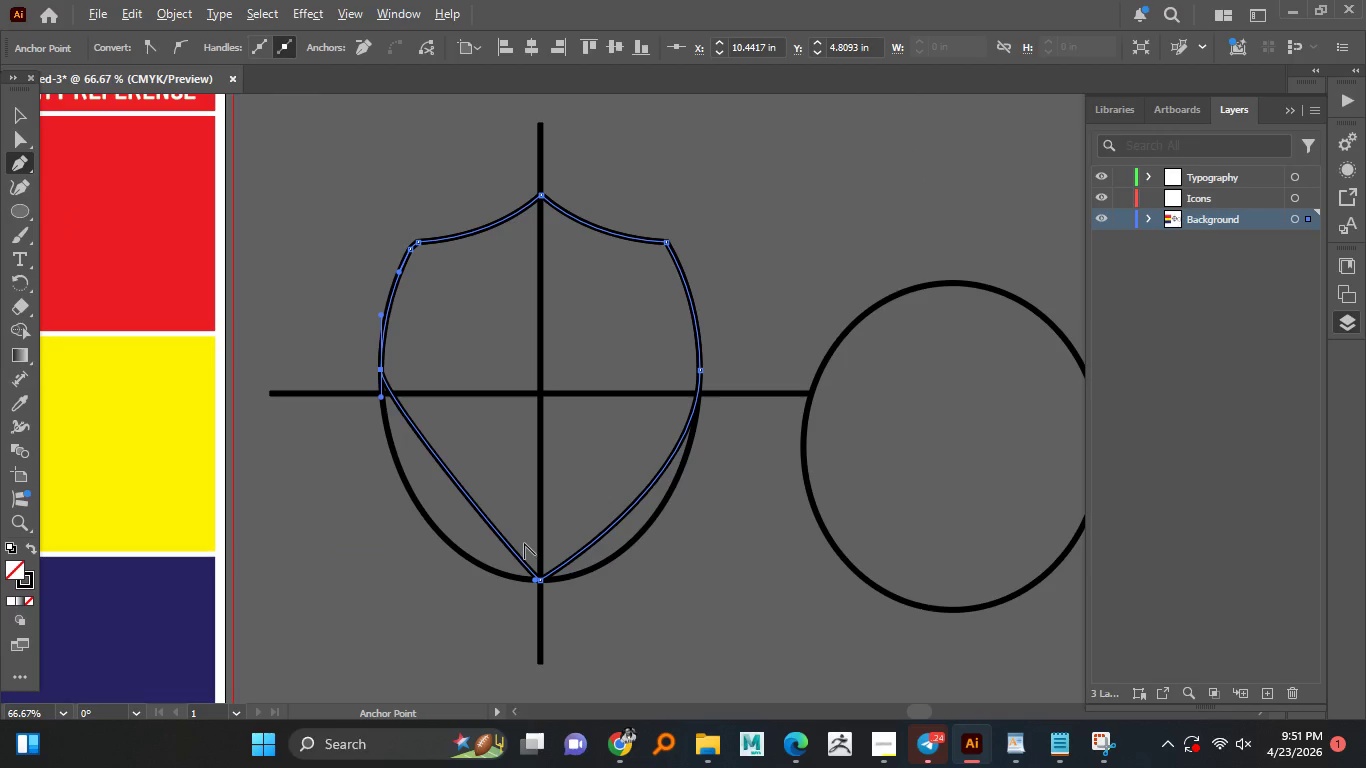 
hold_key(key=AltLeft, duration=0.39)
 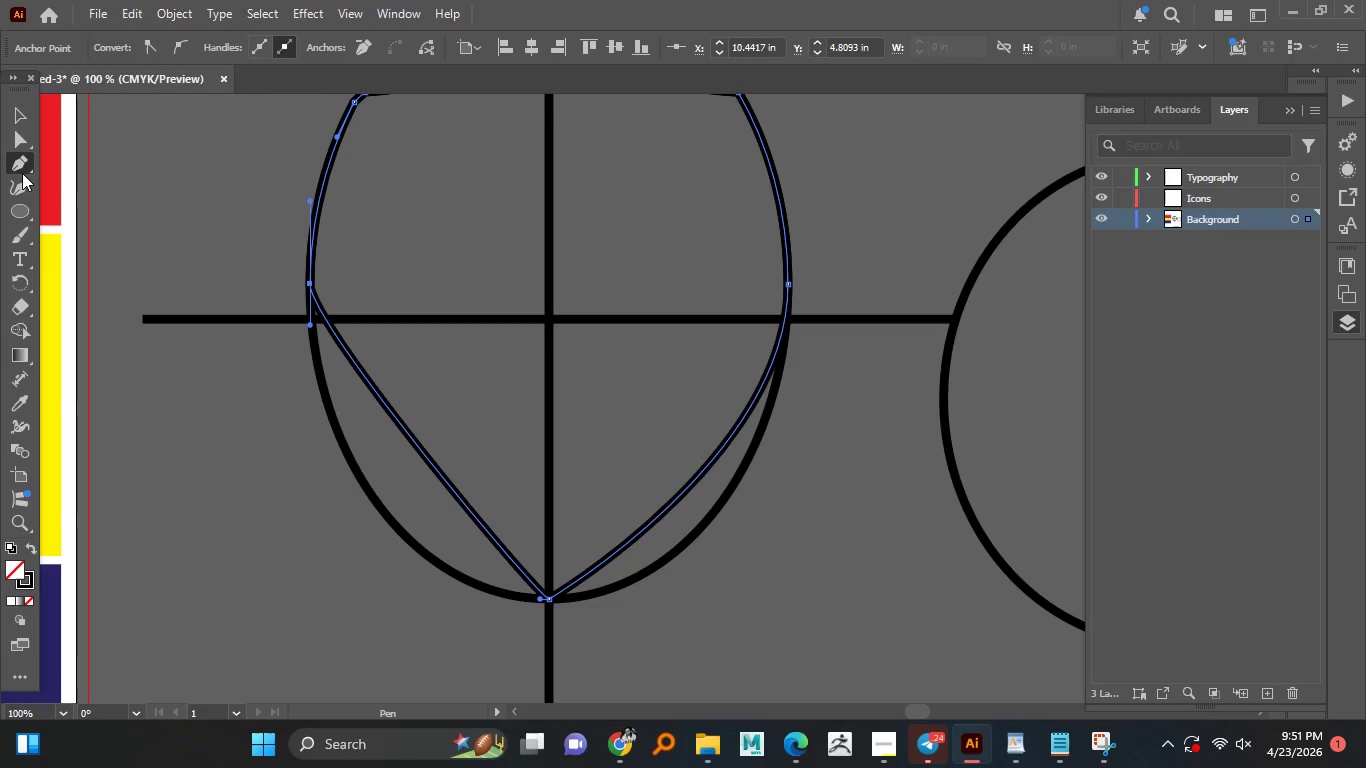 
scroll: coordinate [523, 542], scroll_direction: up, amount: 1.0
 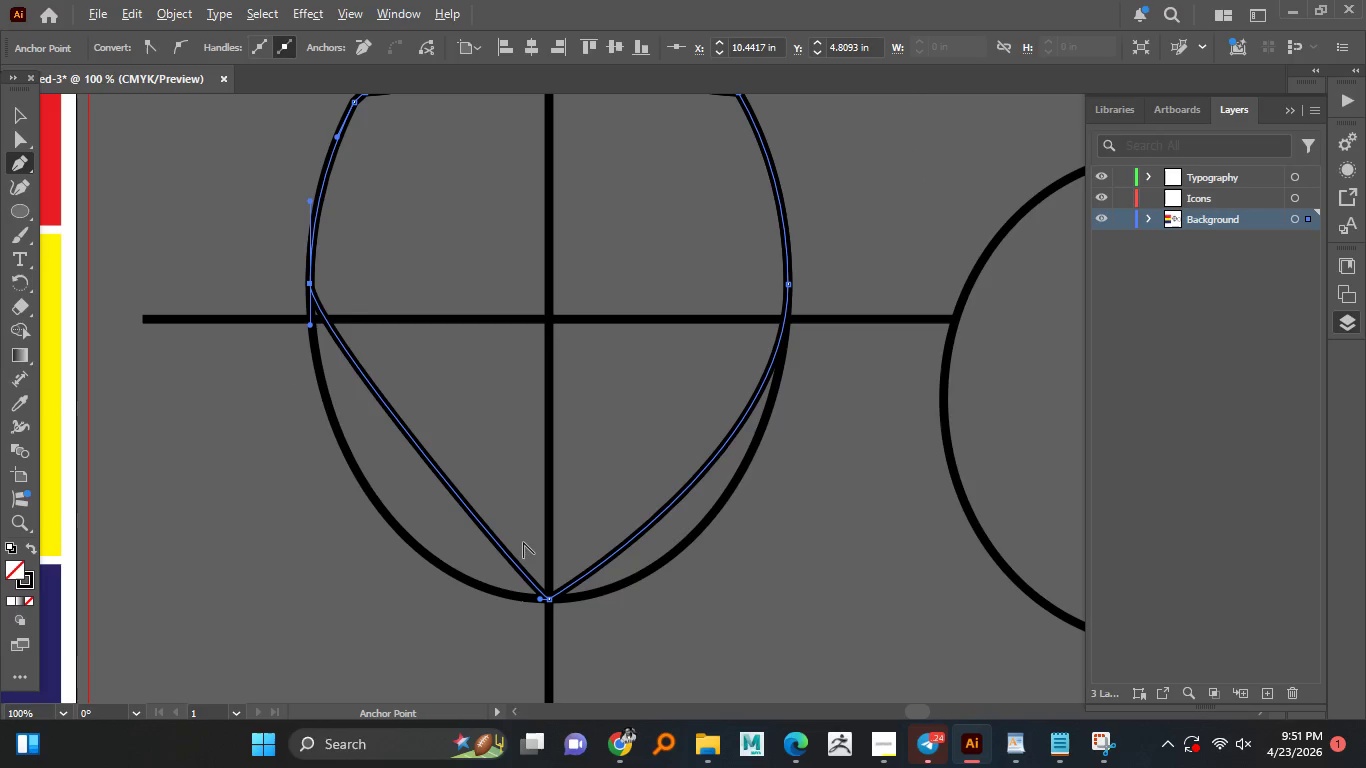 
left_click([18, 185])
 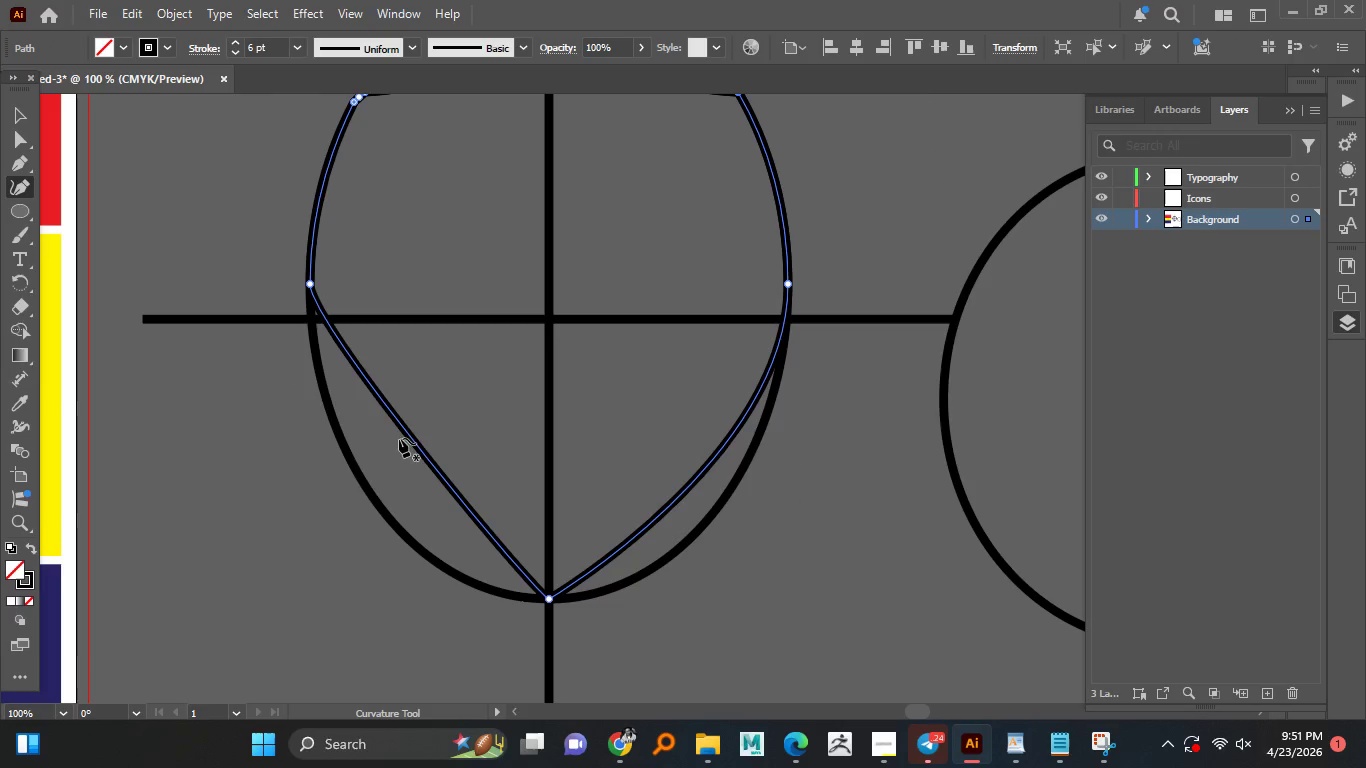 
left_click_drag(start_coordinate=[403, 430], to_coordinate=[391, 450])
 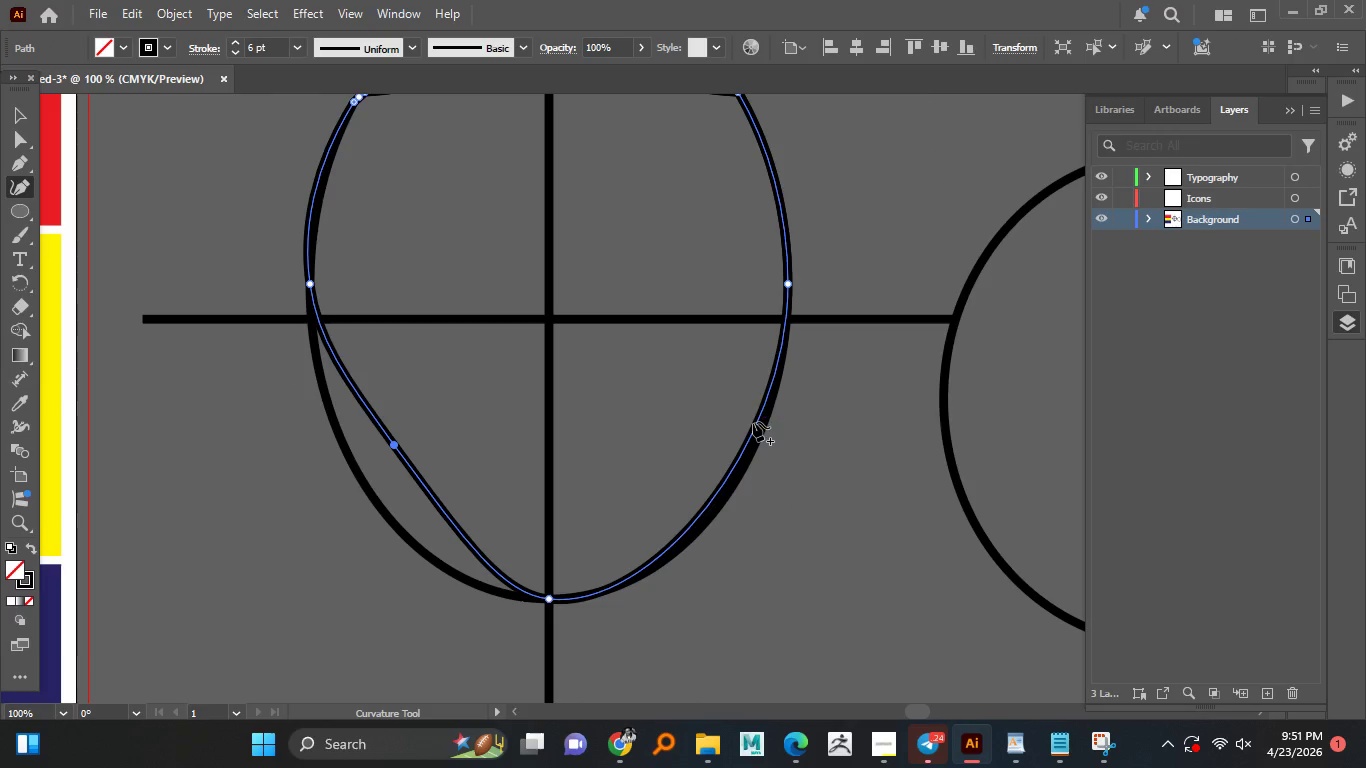 
left_click_drag(start_coordinate=[753, 422], to_coordinate=[732, 413])
 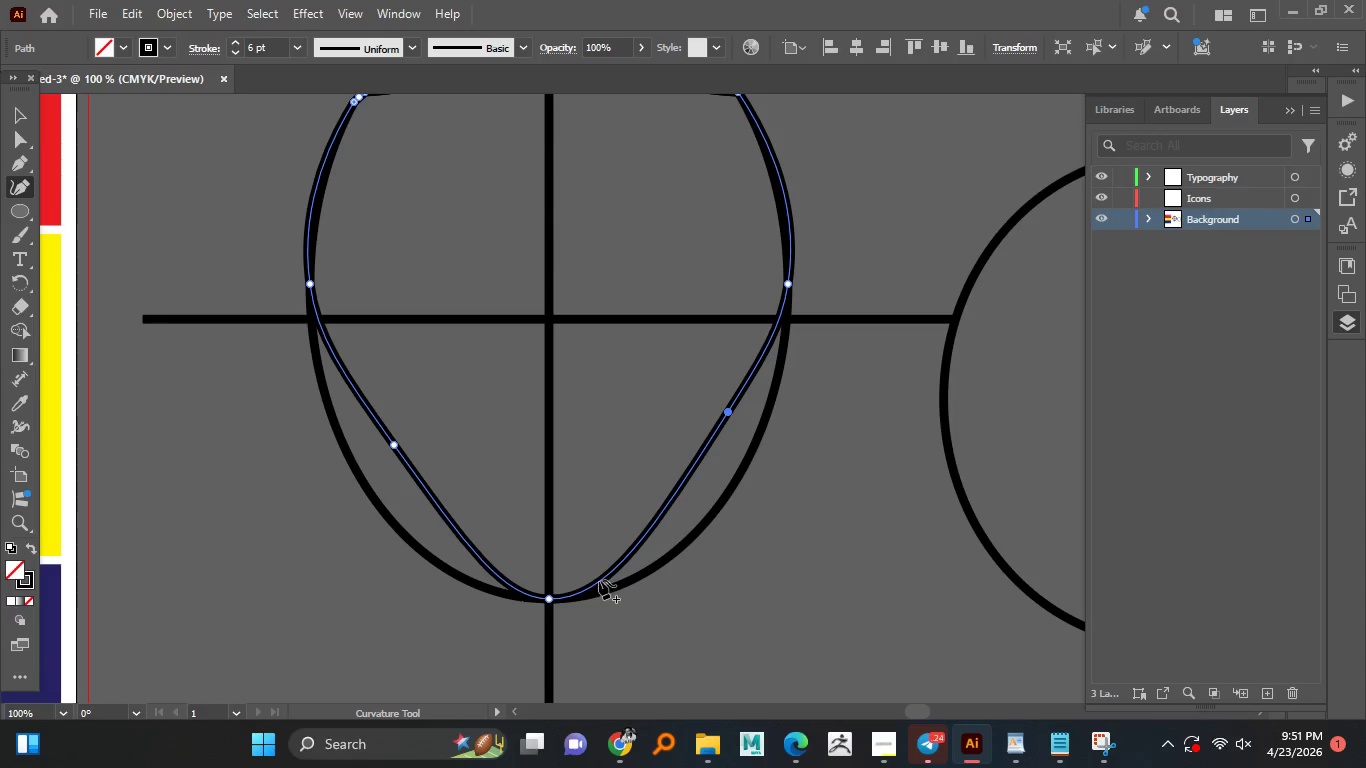 
left_click_drag(start_coordinate=[599, 582], to_coordinate=[595, 569])
 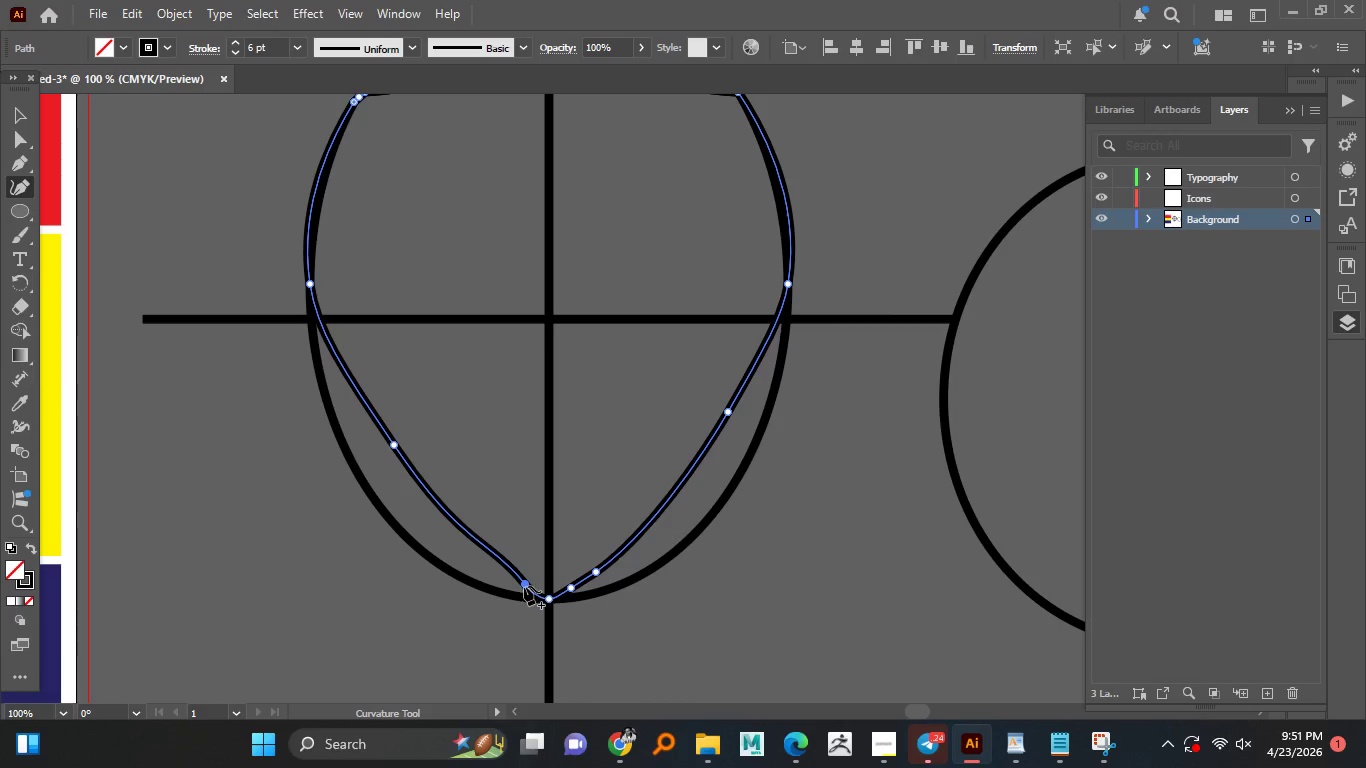 
left_click_drag(start_coordinate=[504, 562], to_coordinate=[503, 569])
 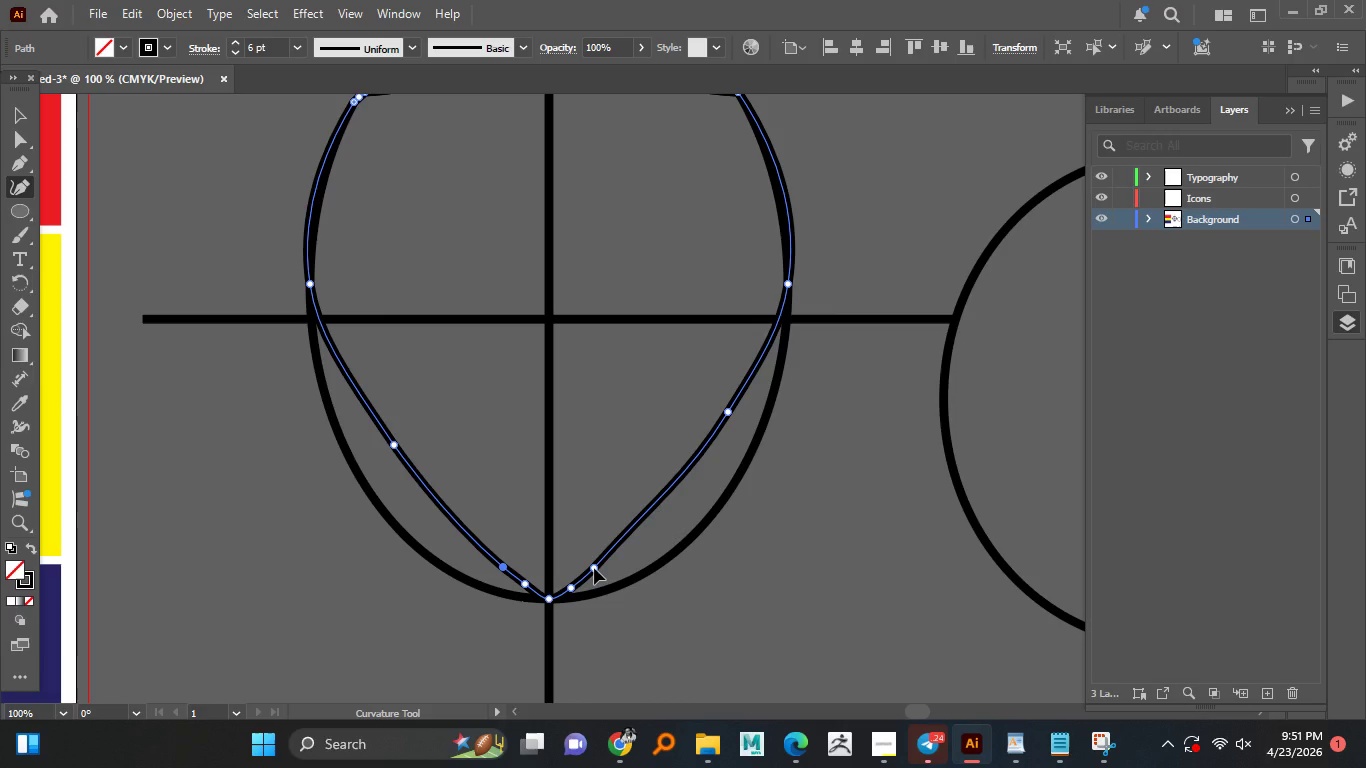 
hold_key(key=AltLeft, duration=1.19)
scroll: coordinate [574, 525], scroll_direction: down, amount: 3.0
 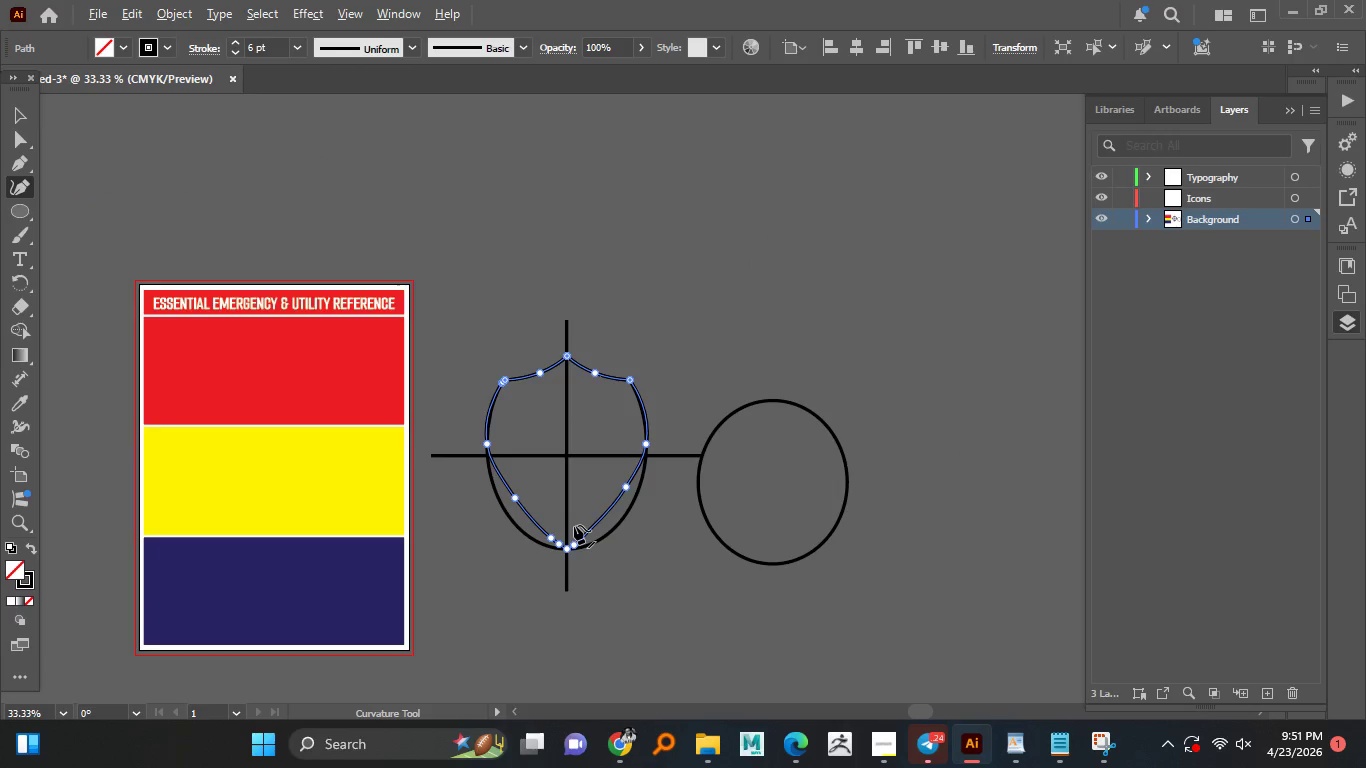 
scroll: coordinate [574, 525], scroll_direction: up, amount: 1.0
 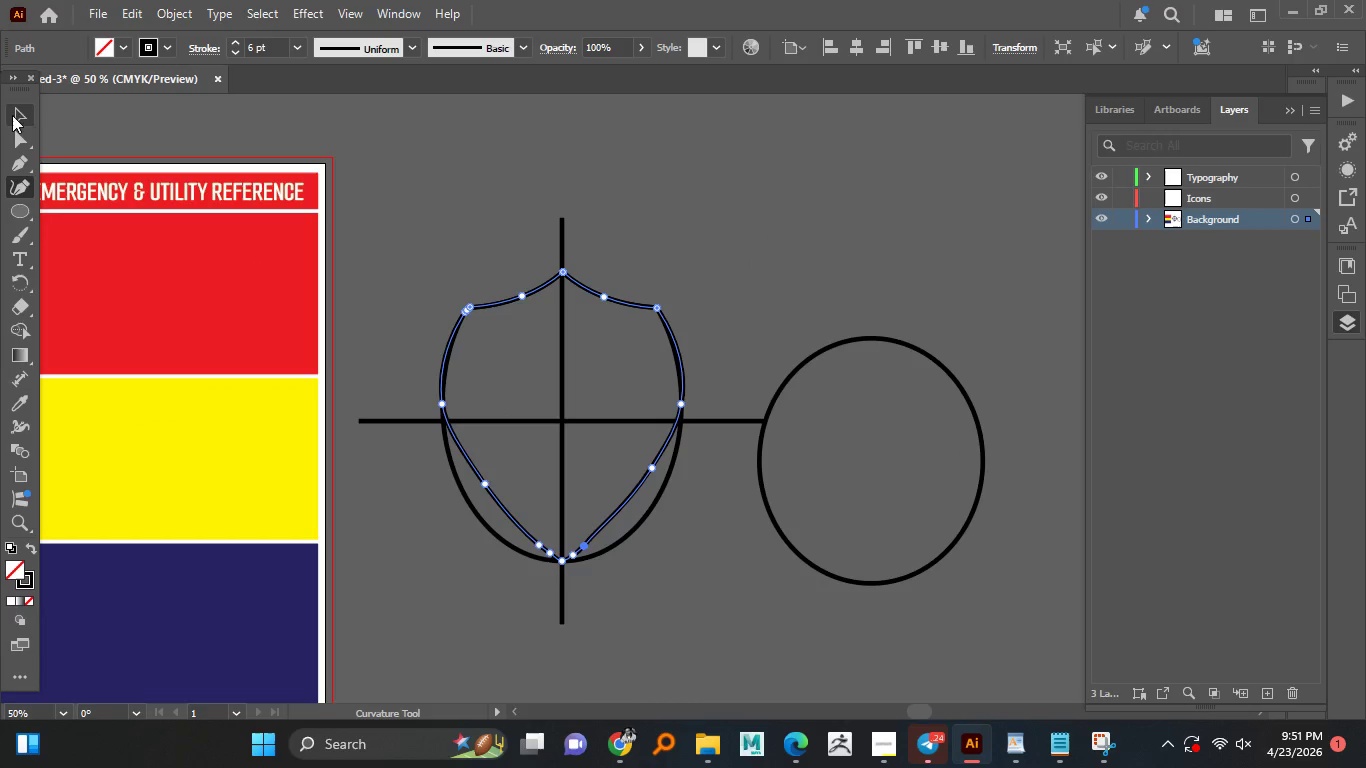 
left_click_drag(start_coordinate=[24, 115], to_coordinate=[34, 115])
 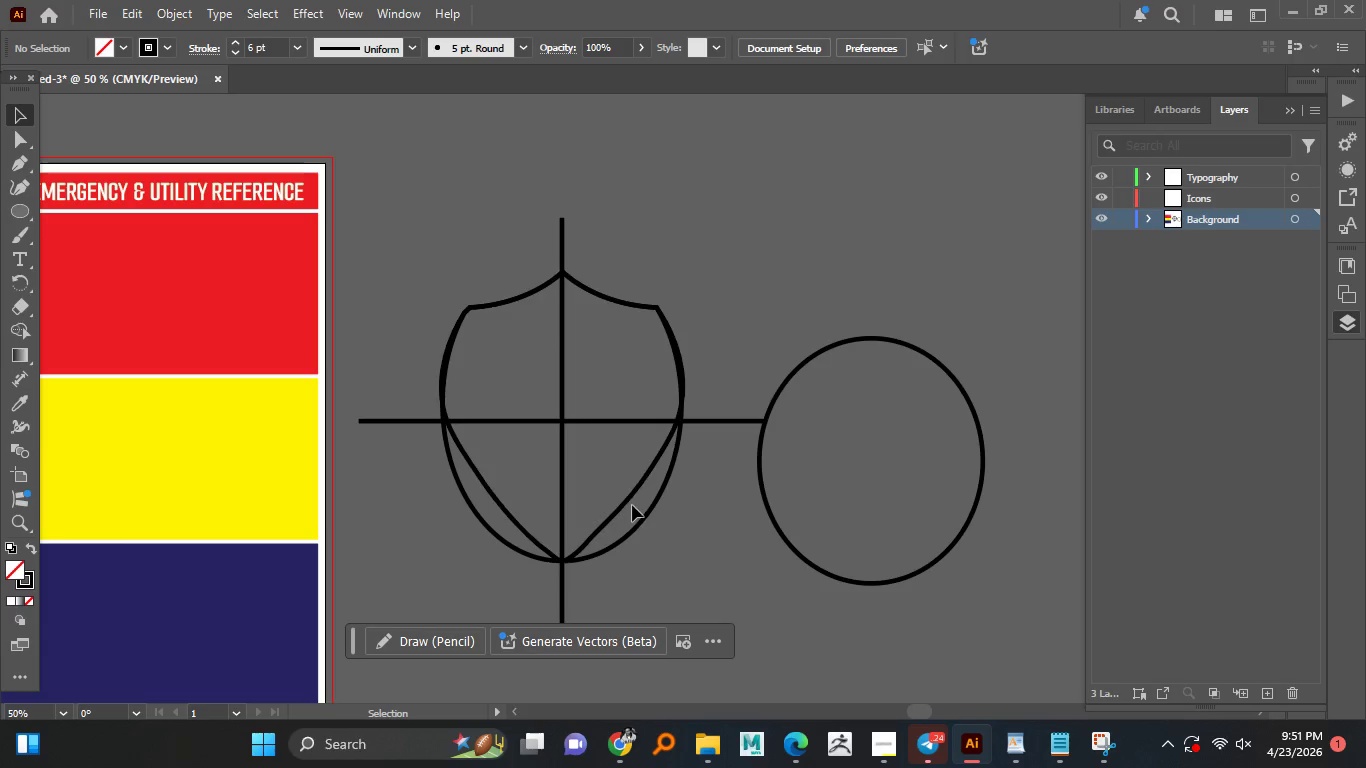 
left_click_drag(start_coordinate=[624, 497], to_coordinate=[731, 328])
 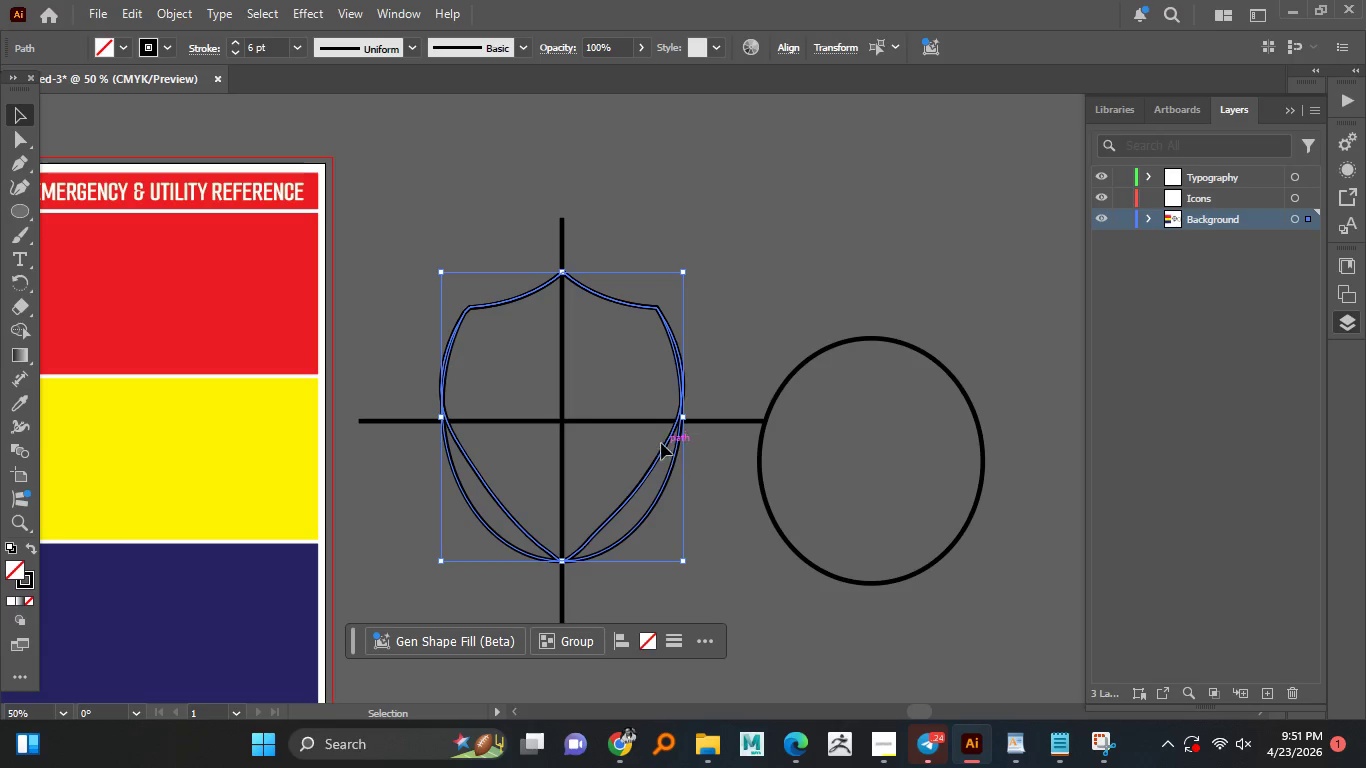 
left_click_drag(start_coordinate=[660, 443], to_coordinate=[719, 373])
 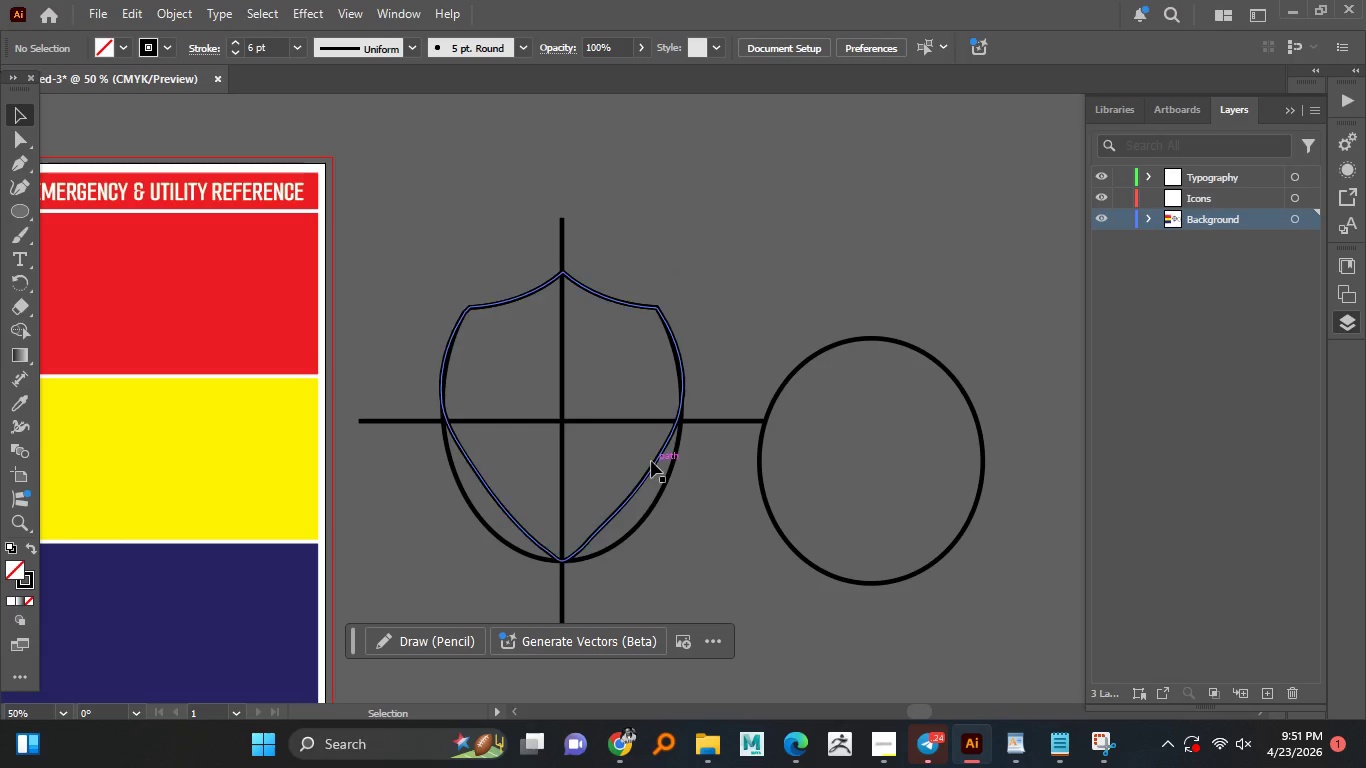 
left_click_drag(start_coordinate=[651, 461], to_coordinate=[848, 292])
 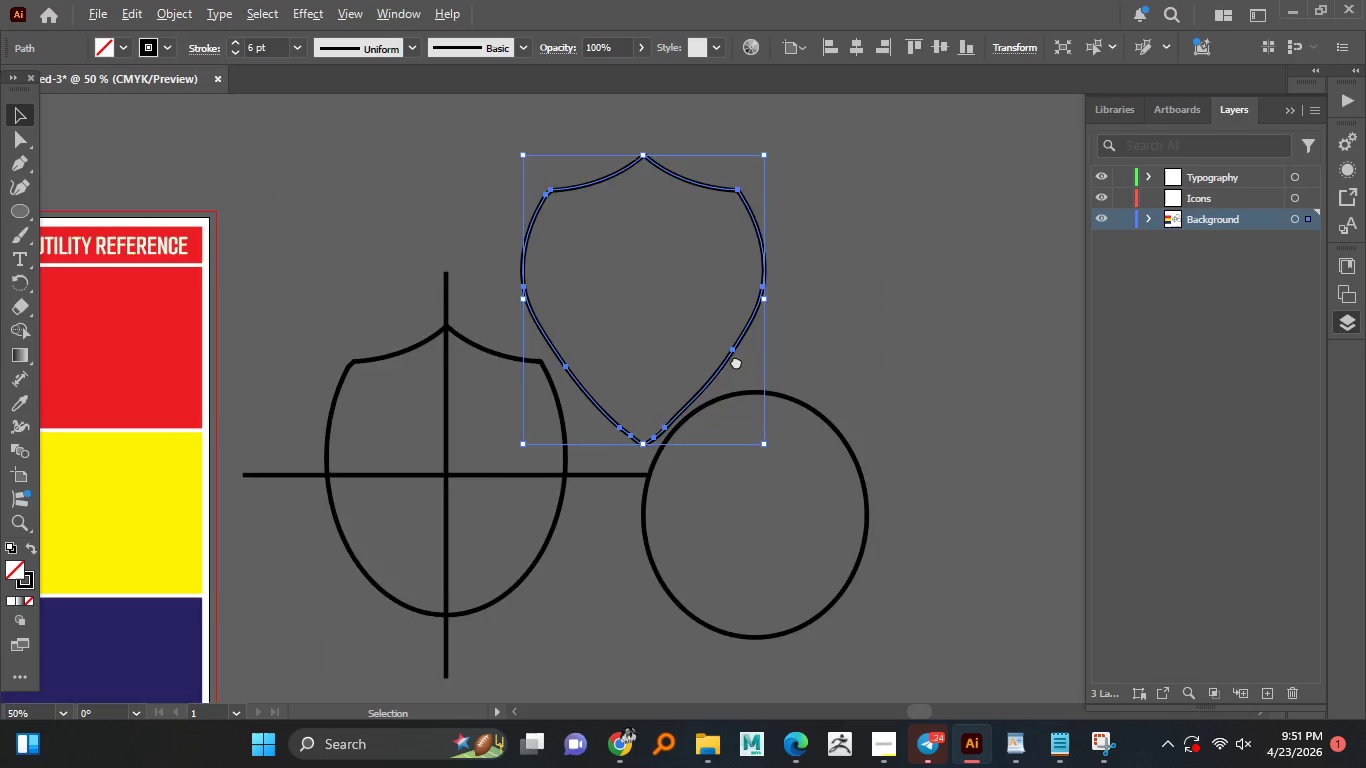 
hold_key(key=AltLeft, duration=0.84)
 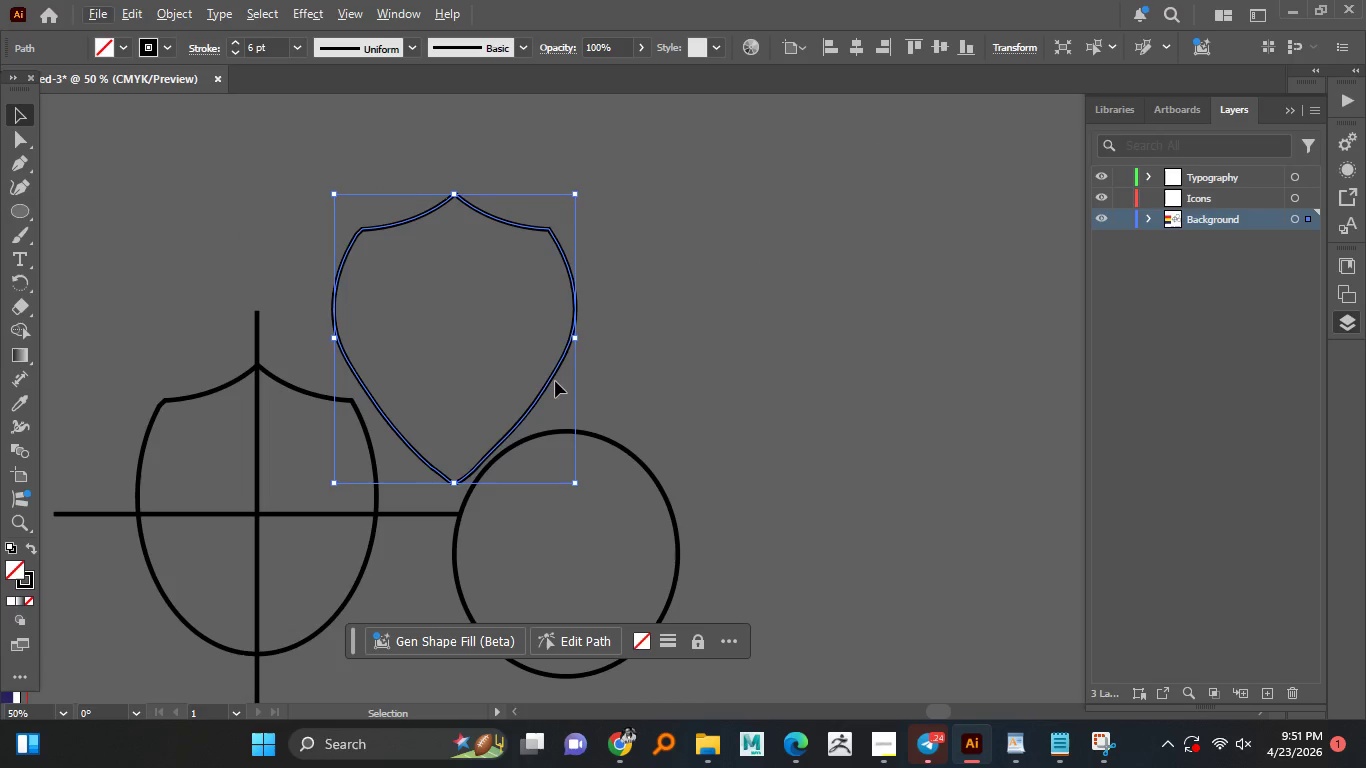 
left_click_drag(start_coordinate=[555, 379], to_coordinate=[849, 308])
 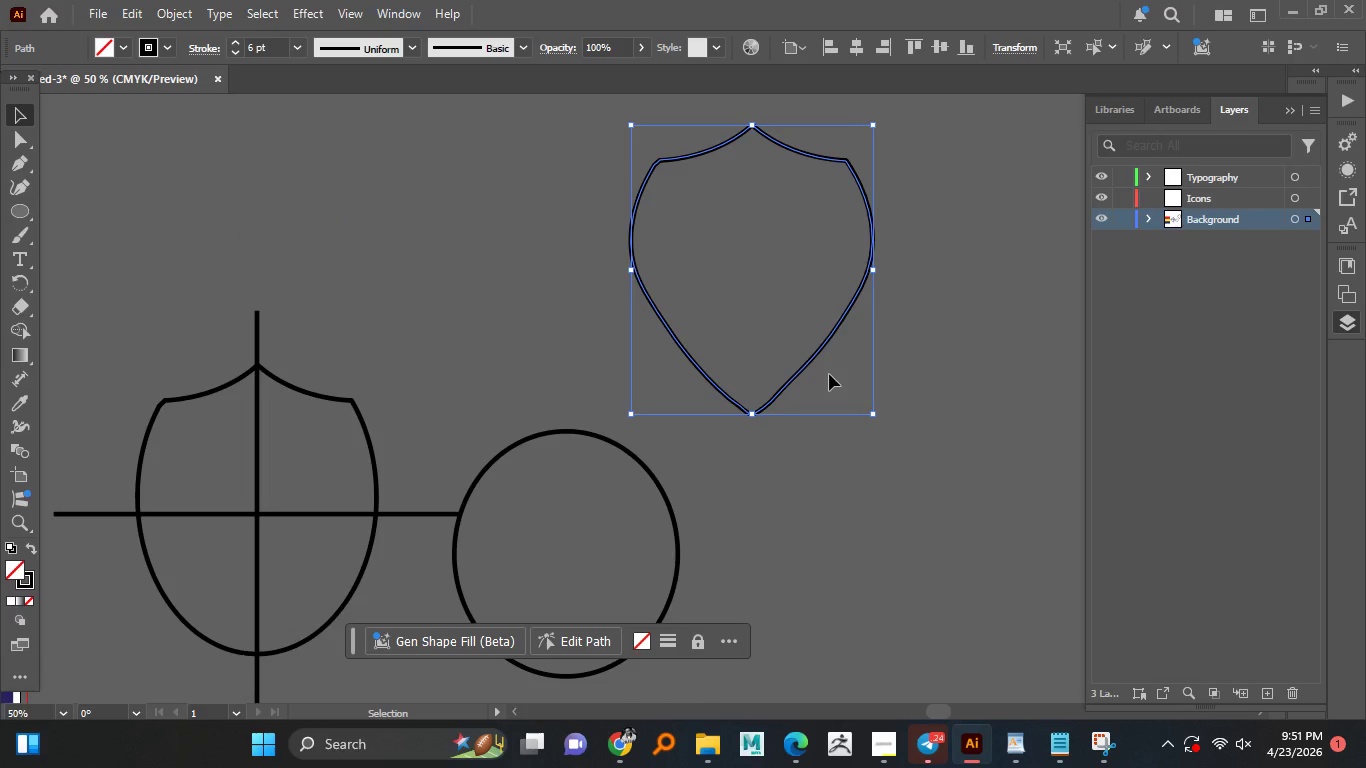 
wait(8.67)
 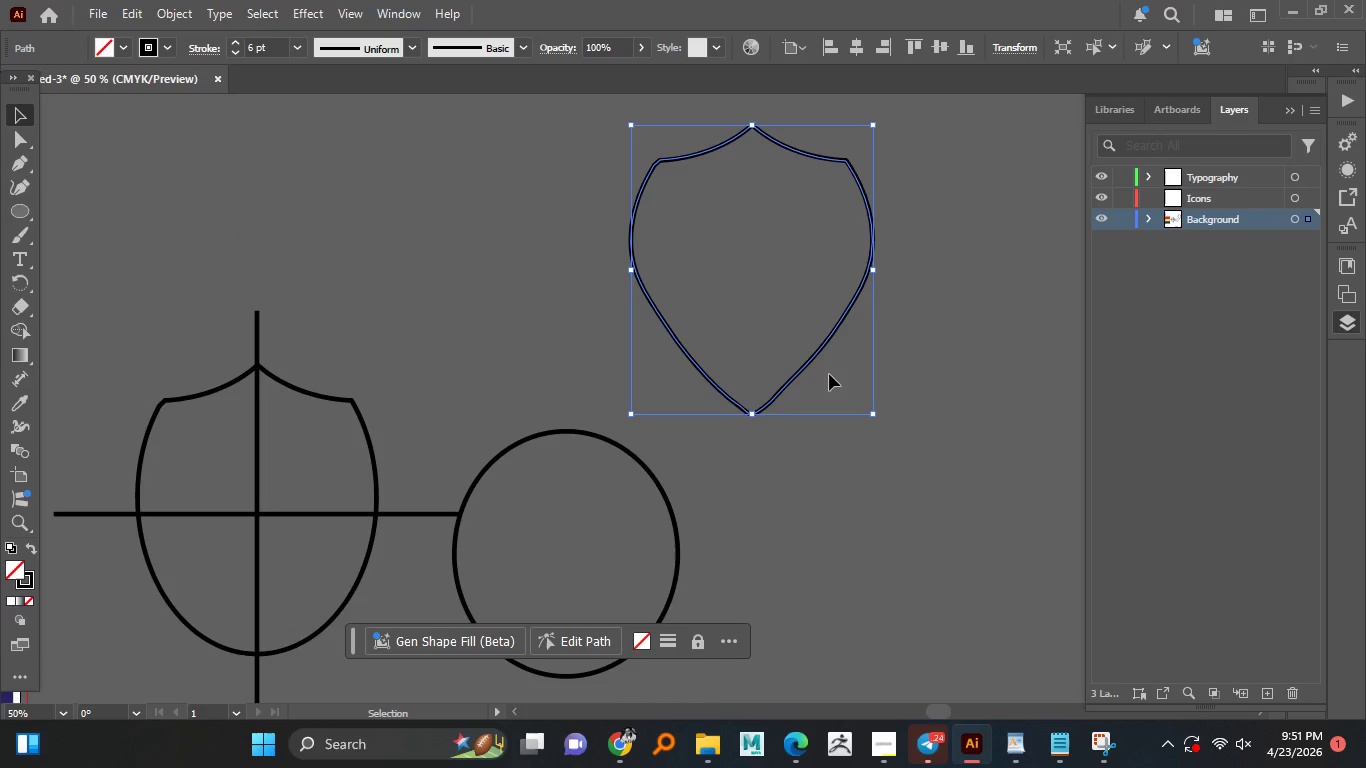 
key(Control+Z)
 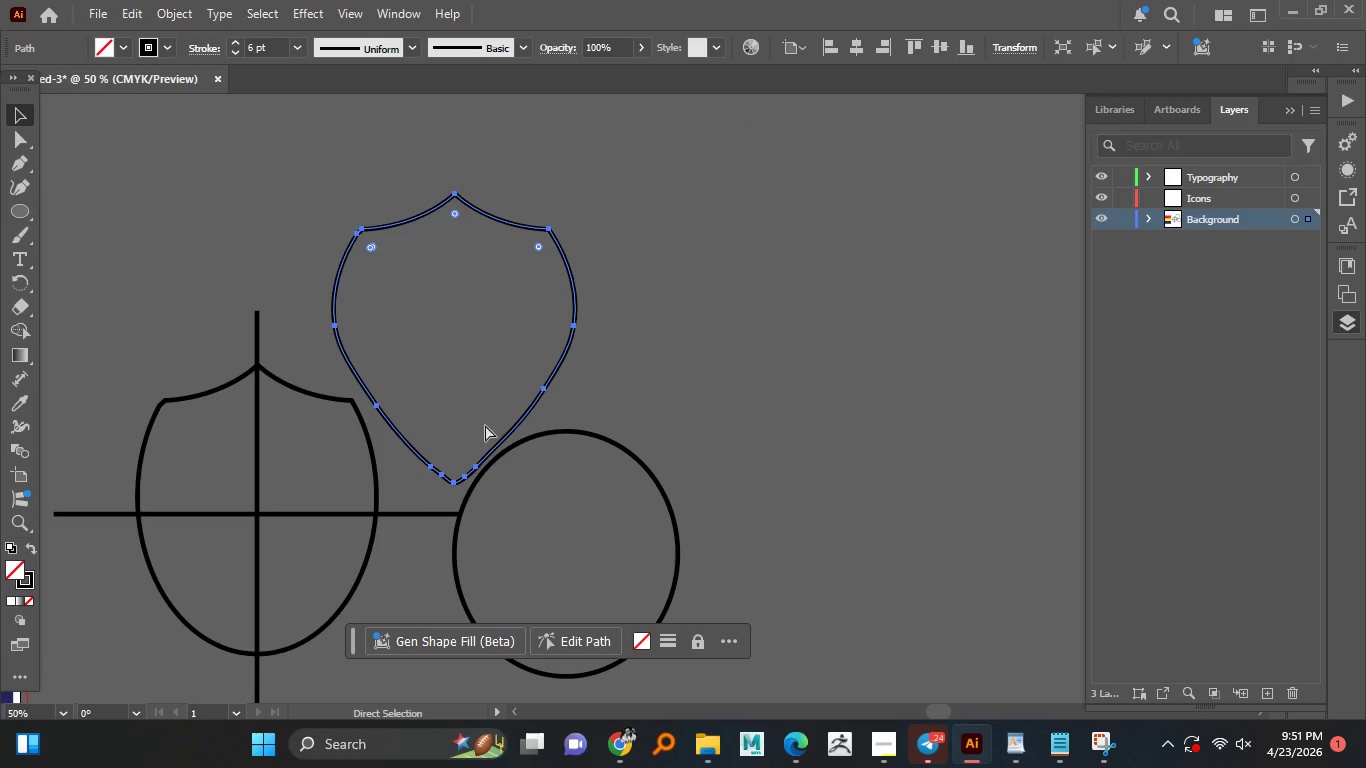 
hold_key(key=ControlLeft, duration=0.34)
 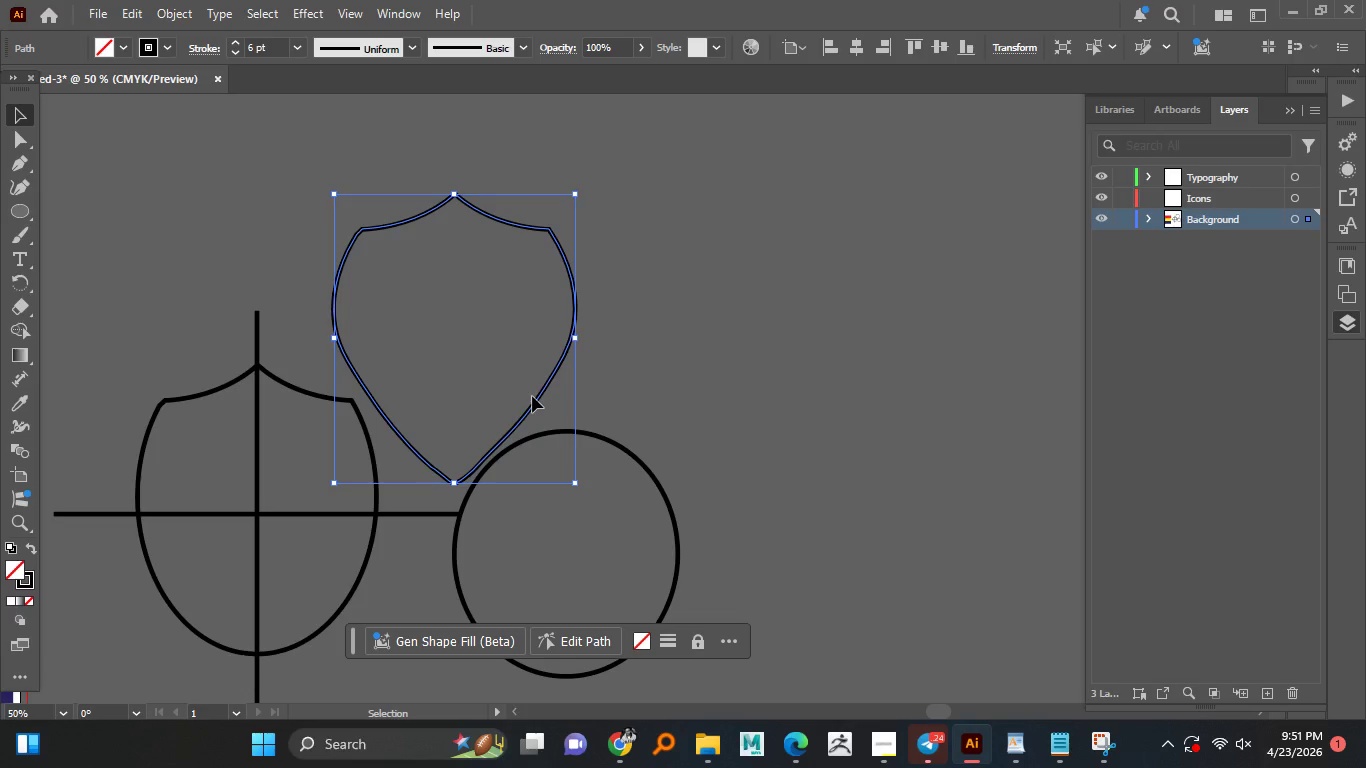 
key(Delete)
 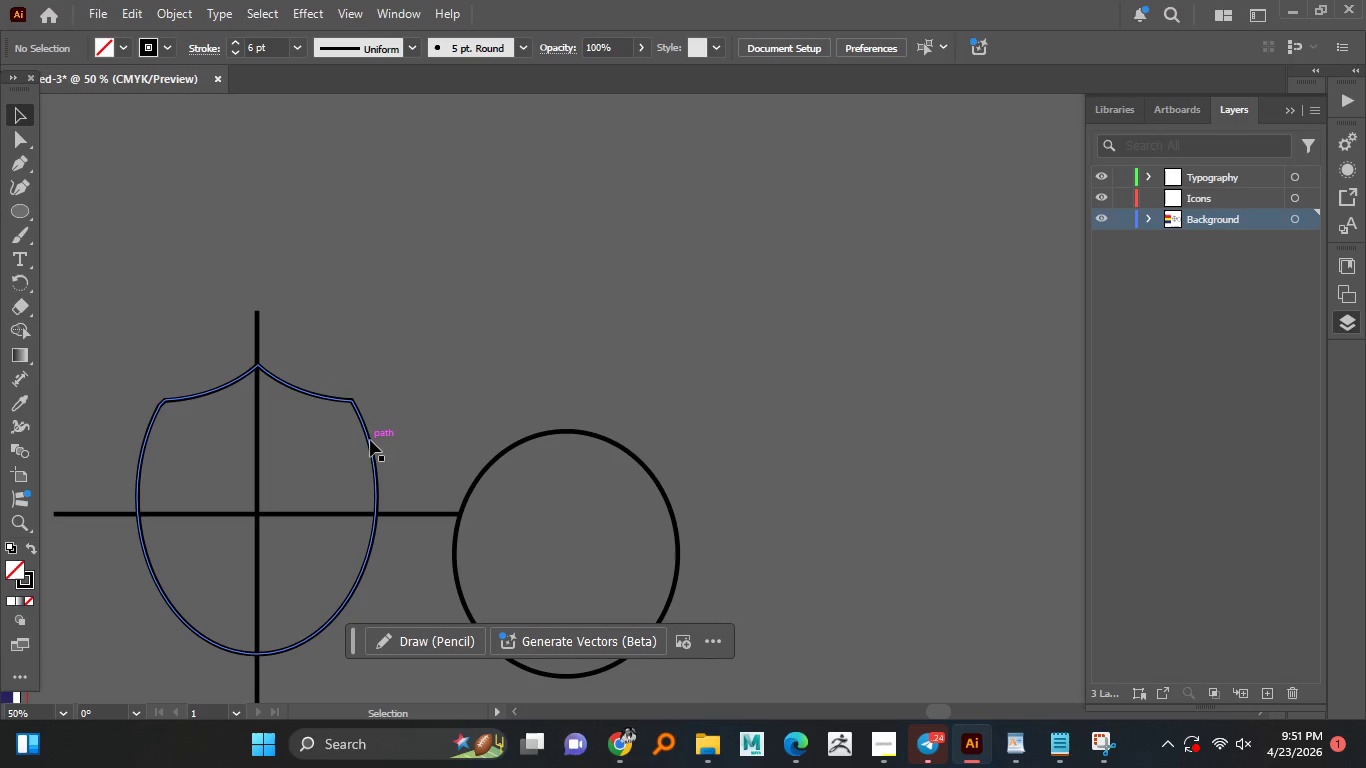 
left_click([371, 440])
 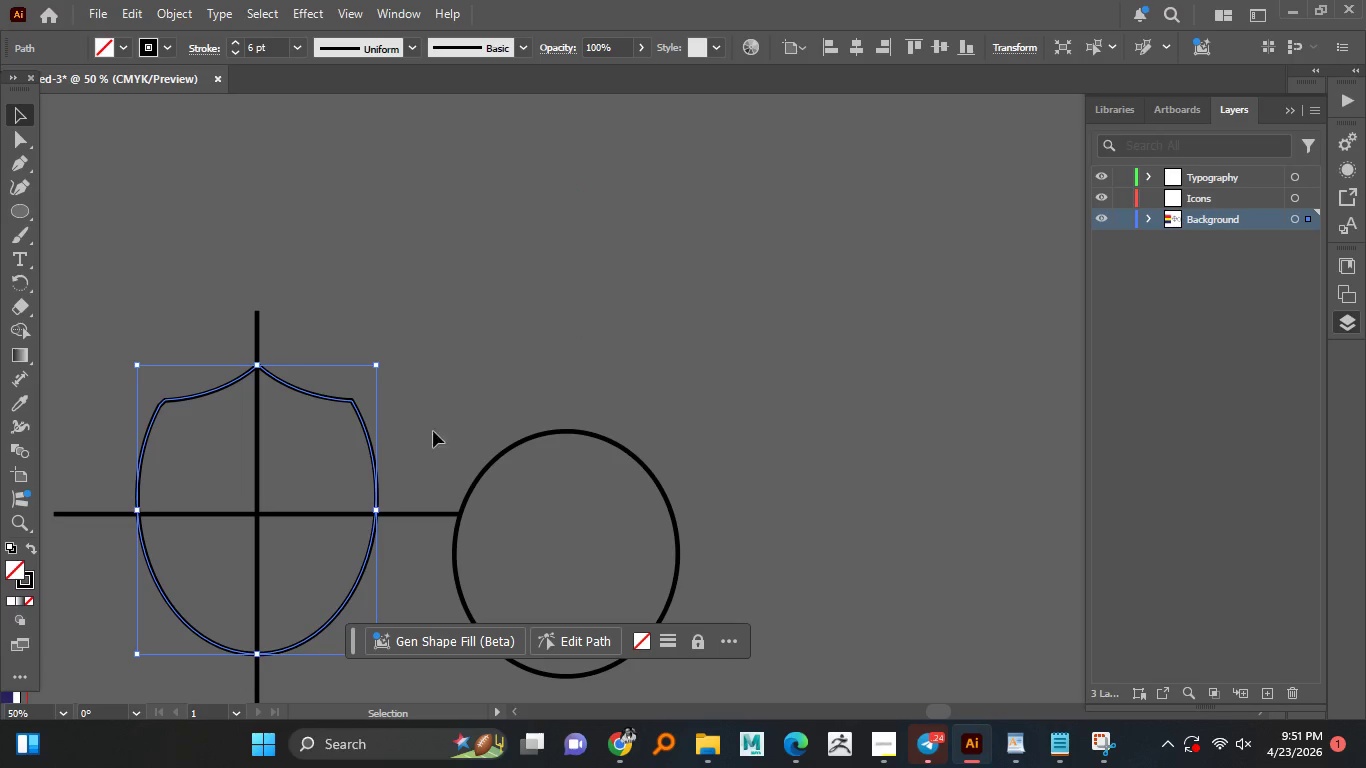 
hold_key(key=AltLeft, duration=1.17)
 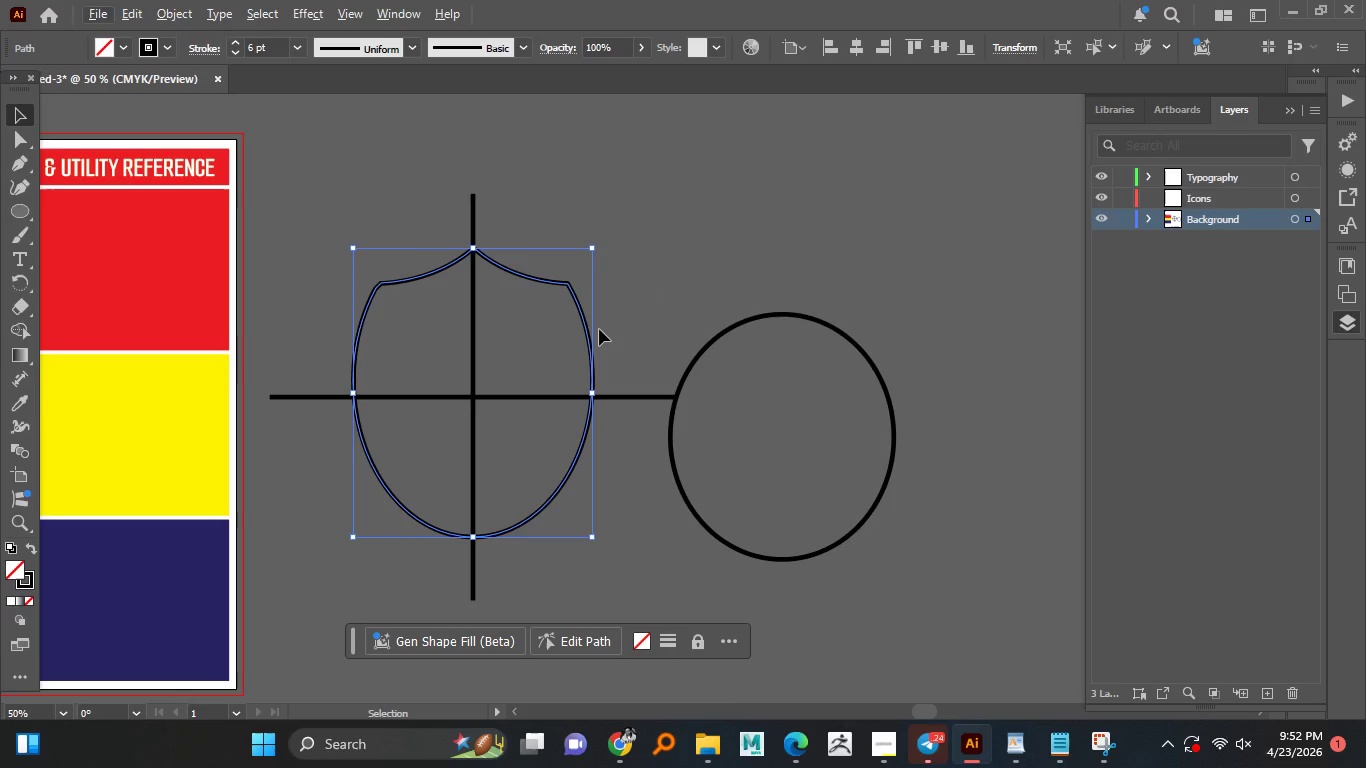 
wait(6.95)
 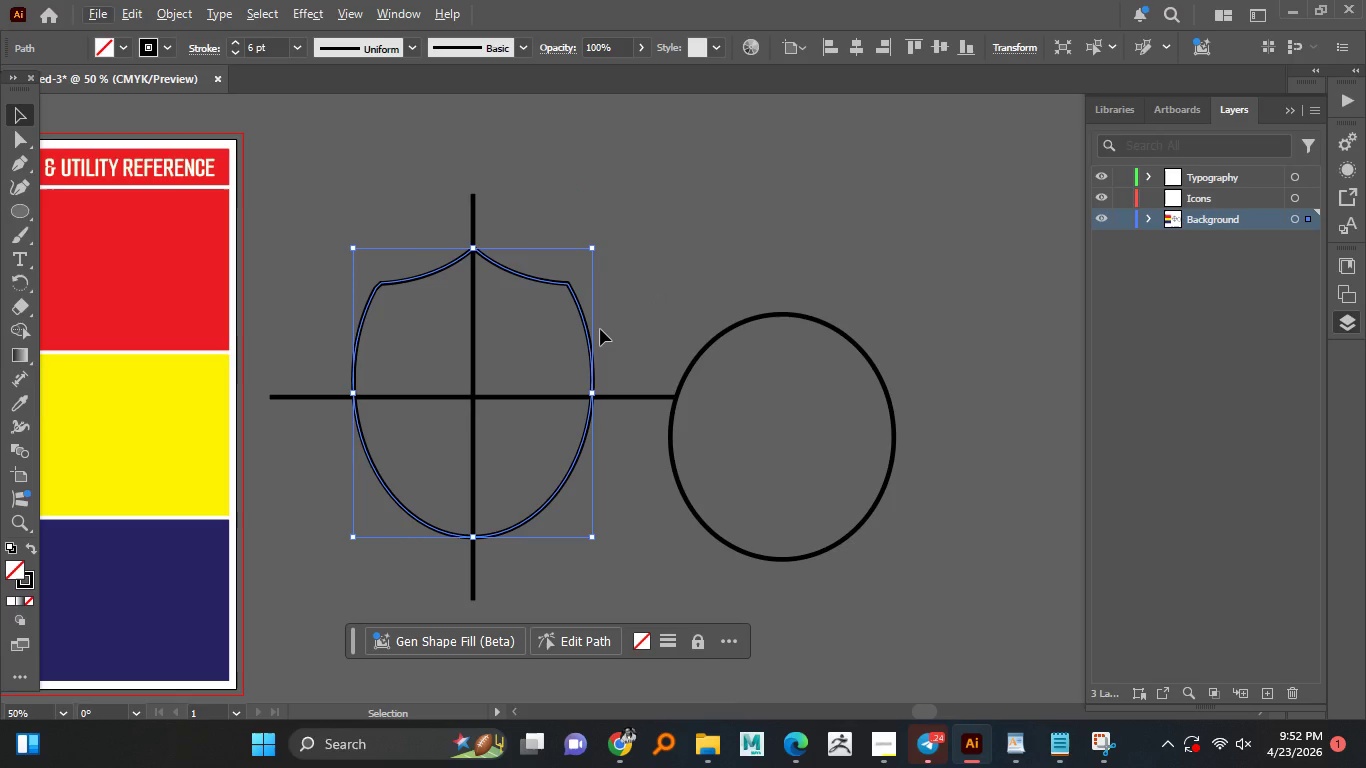 
right_click([14, 215])
 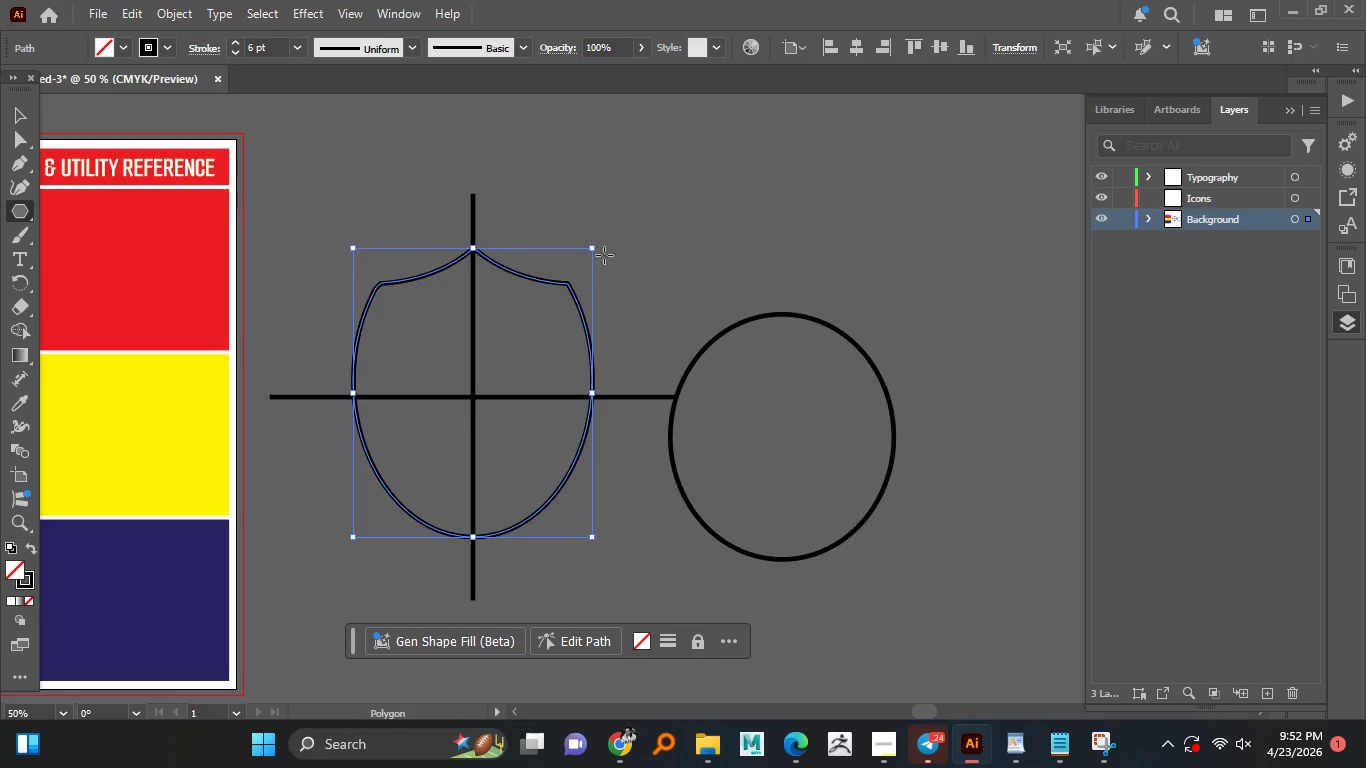 
double_click([693, 235])
 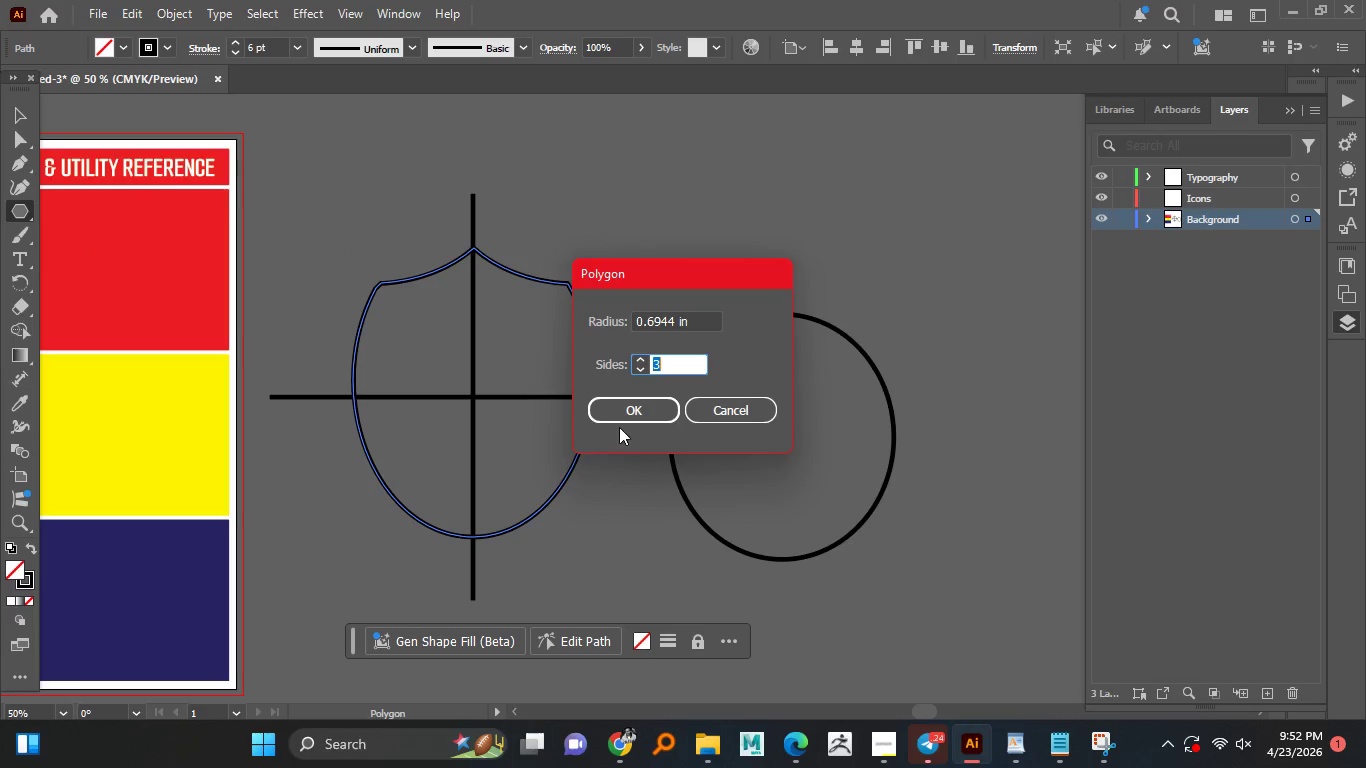 
left_click([642, 413])
 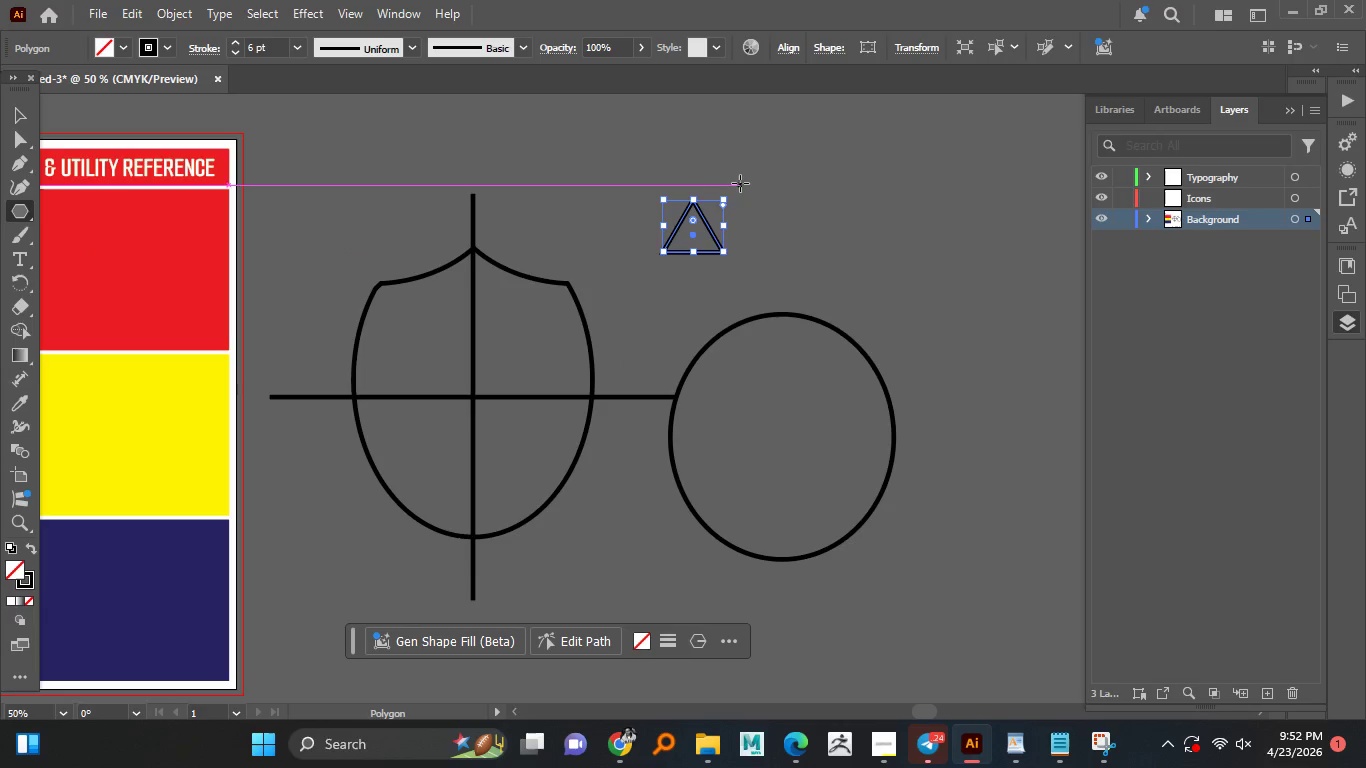 
left_click_drag(start_coordinate=[732, 192], to_coordinate=[667, 304])
 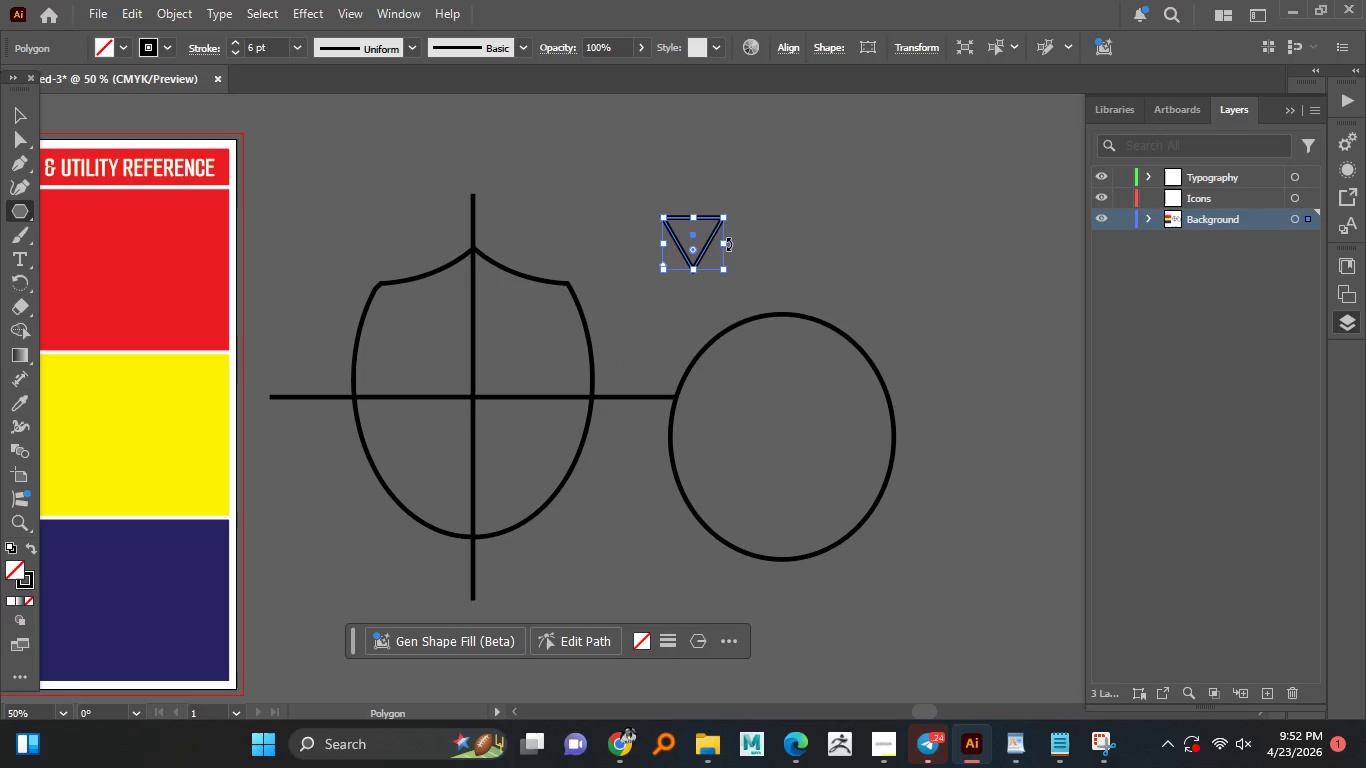 
hold_key(key=ShiftLeft, duration=0.69)
 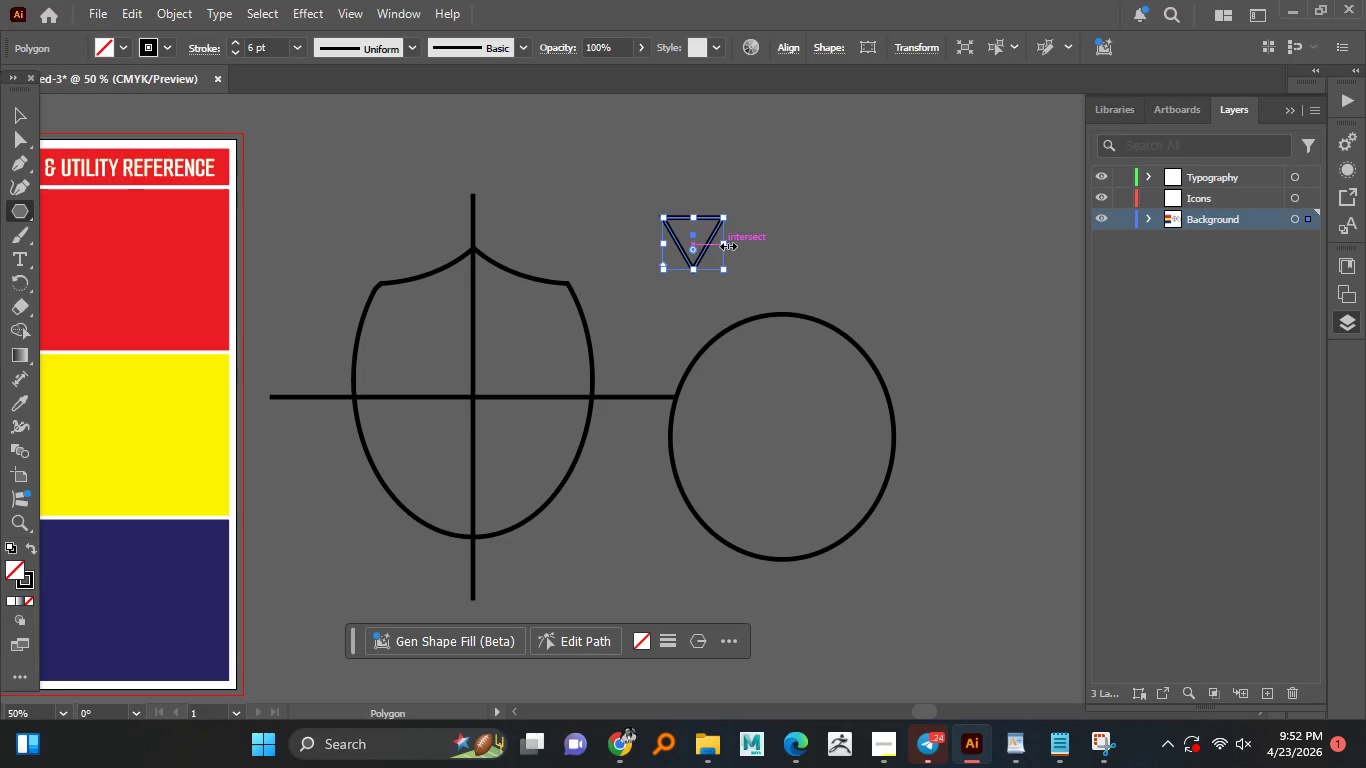 
left_click_drag(start_coordinate=[726, 244], to_coordinate=[793, 269])
 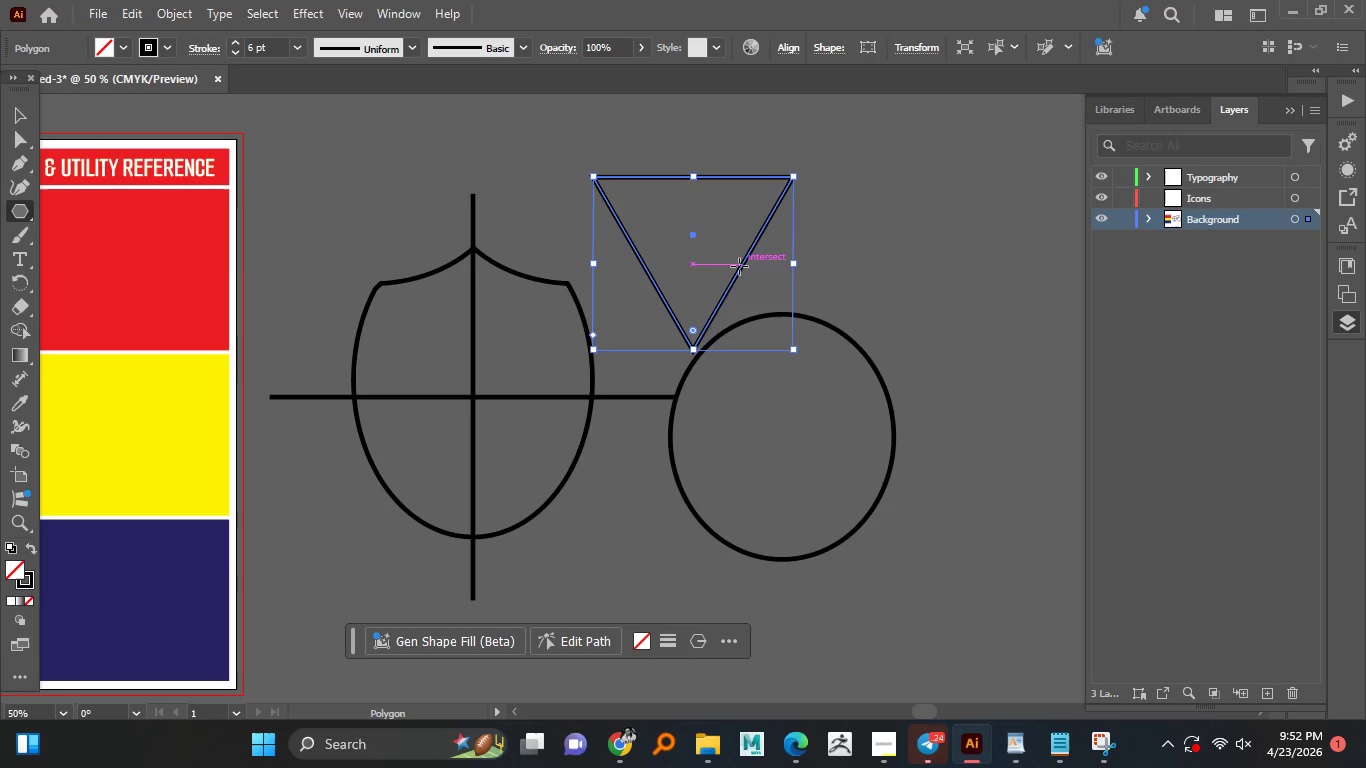 
hold_key(key=AltLeft, duration=0.97)
 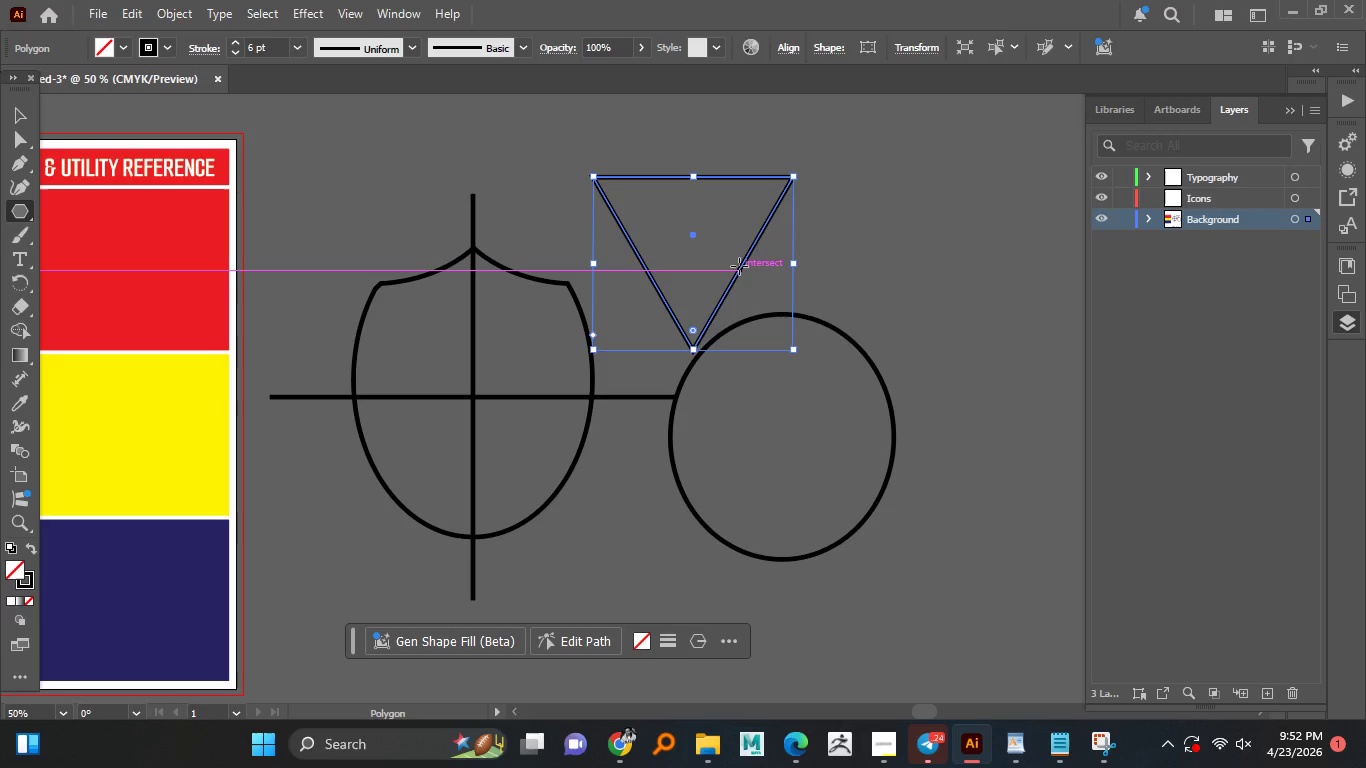 
key(Alt+Shift+ShiftLeft)
 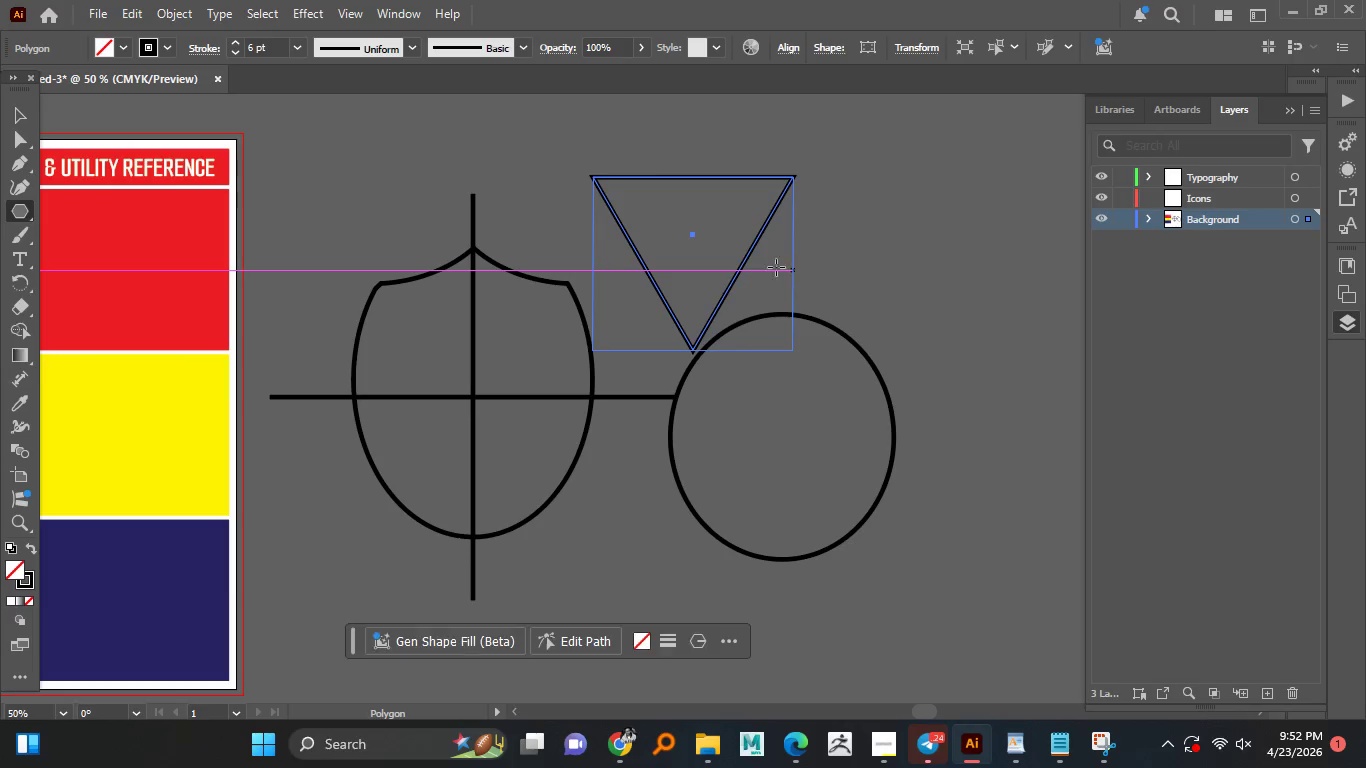 
key(Alt+Shift+ShiftLeft)
 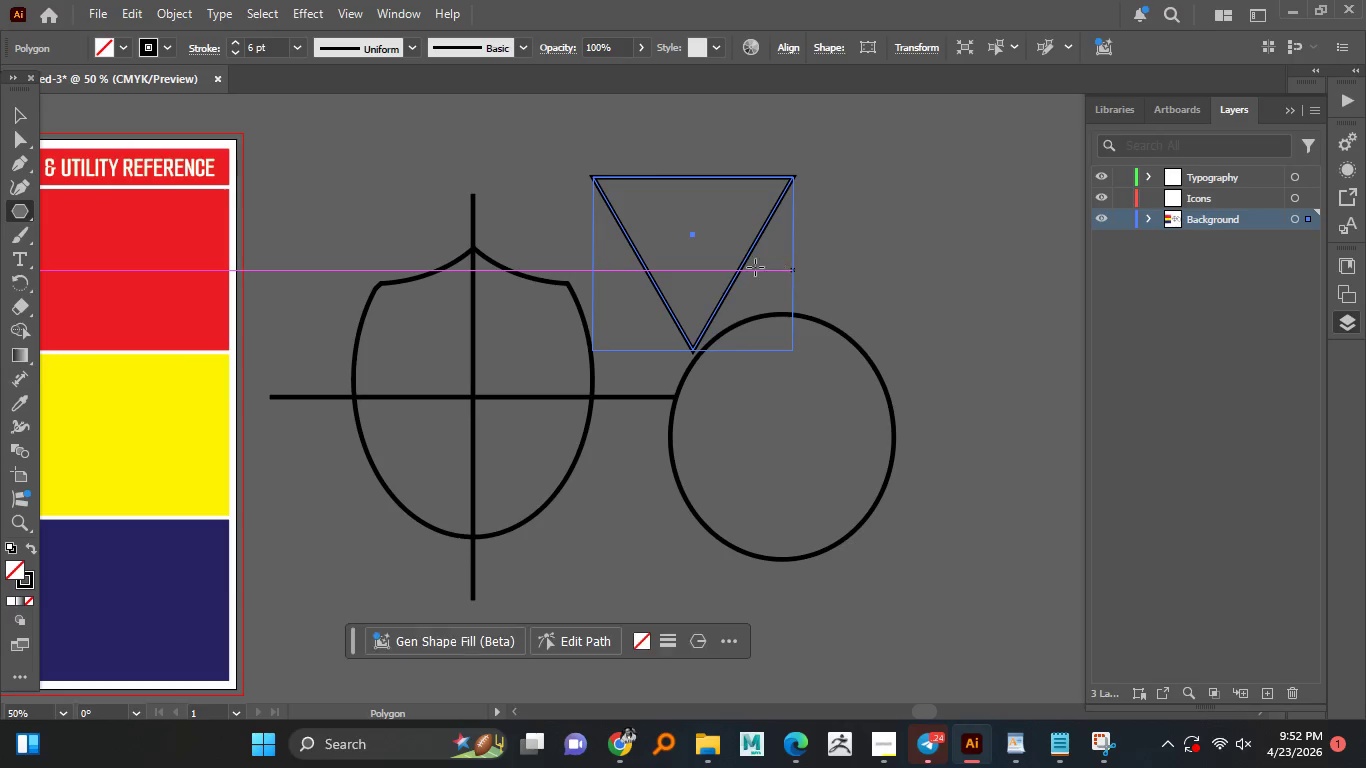 
key(Alt+Shift+ShiftLeft)
 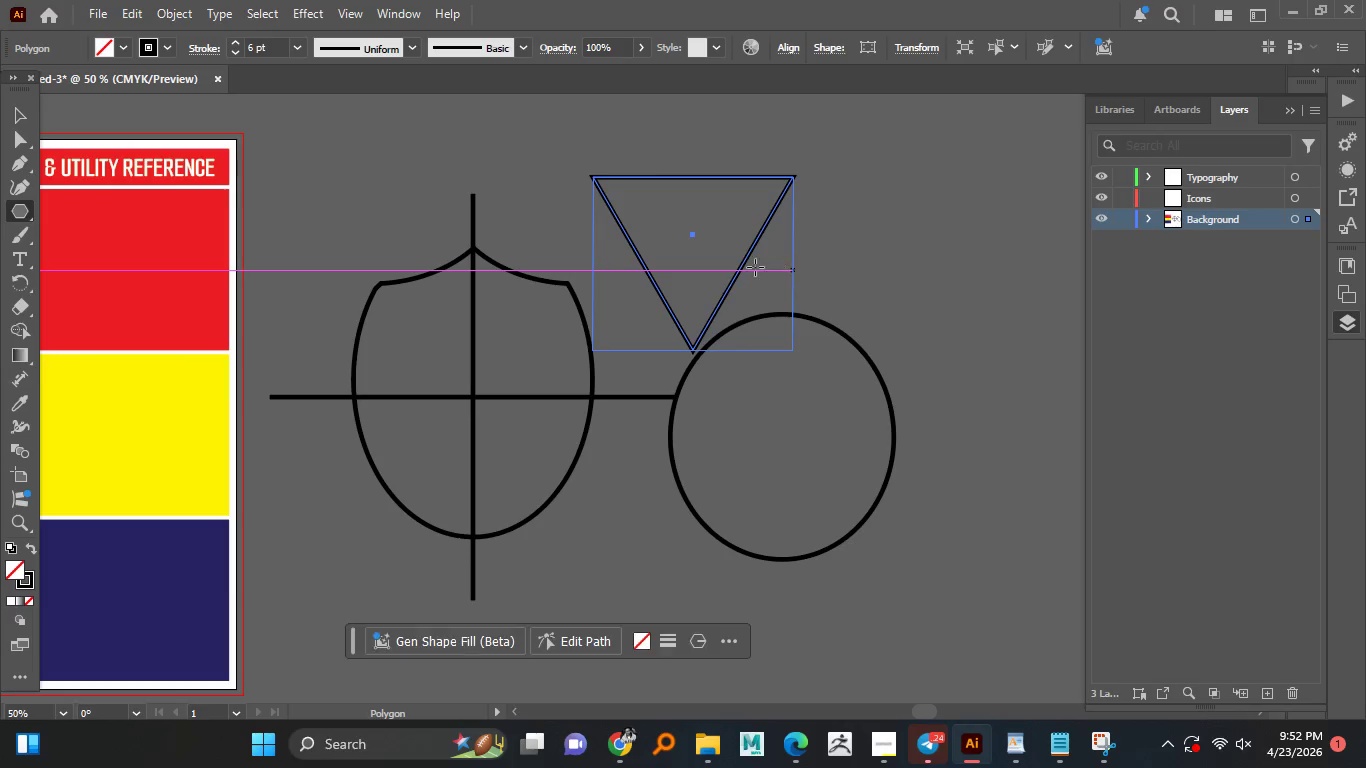 
key(Alt+Shift+ShiftLeft)
 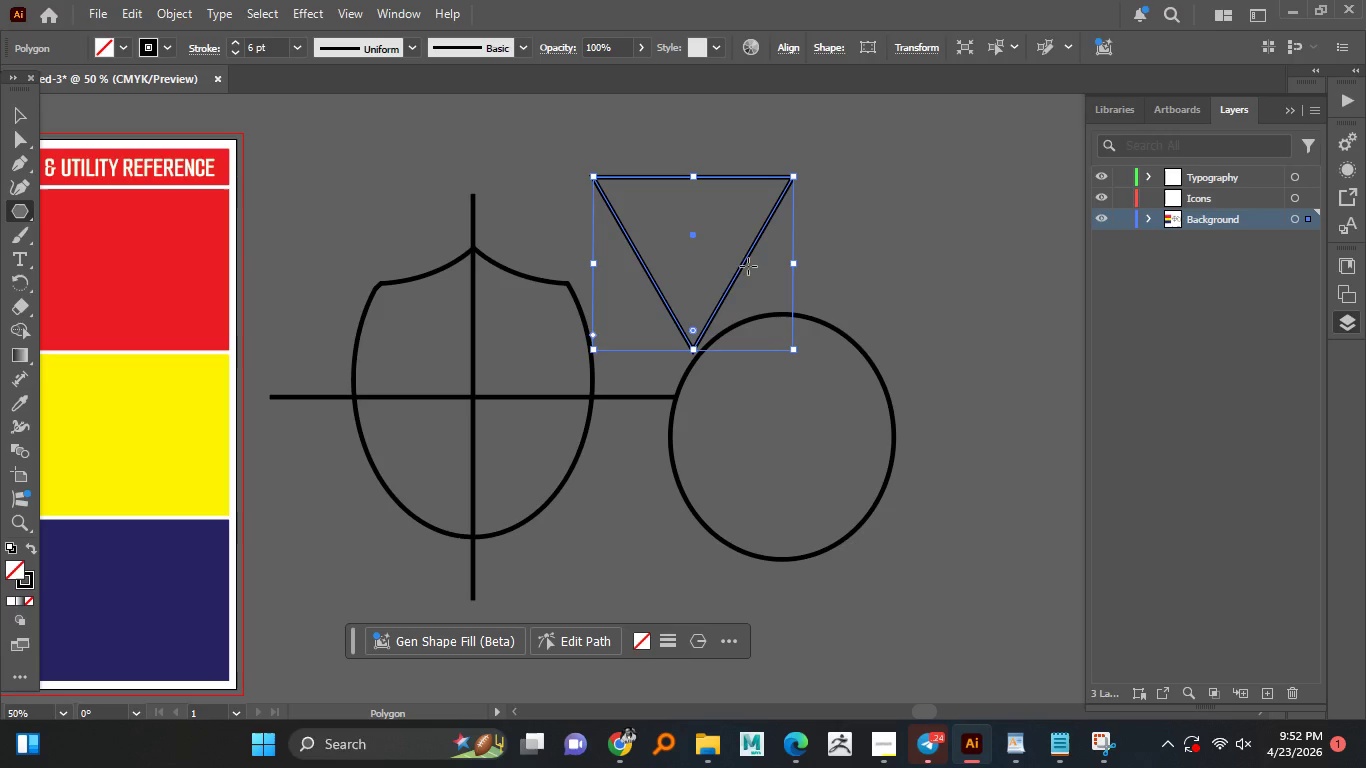 
key(Alt+Shift+ShiftLeft)
 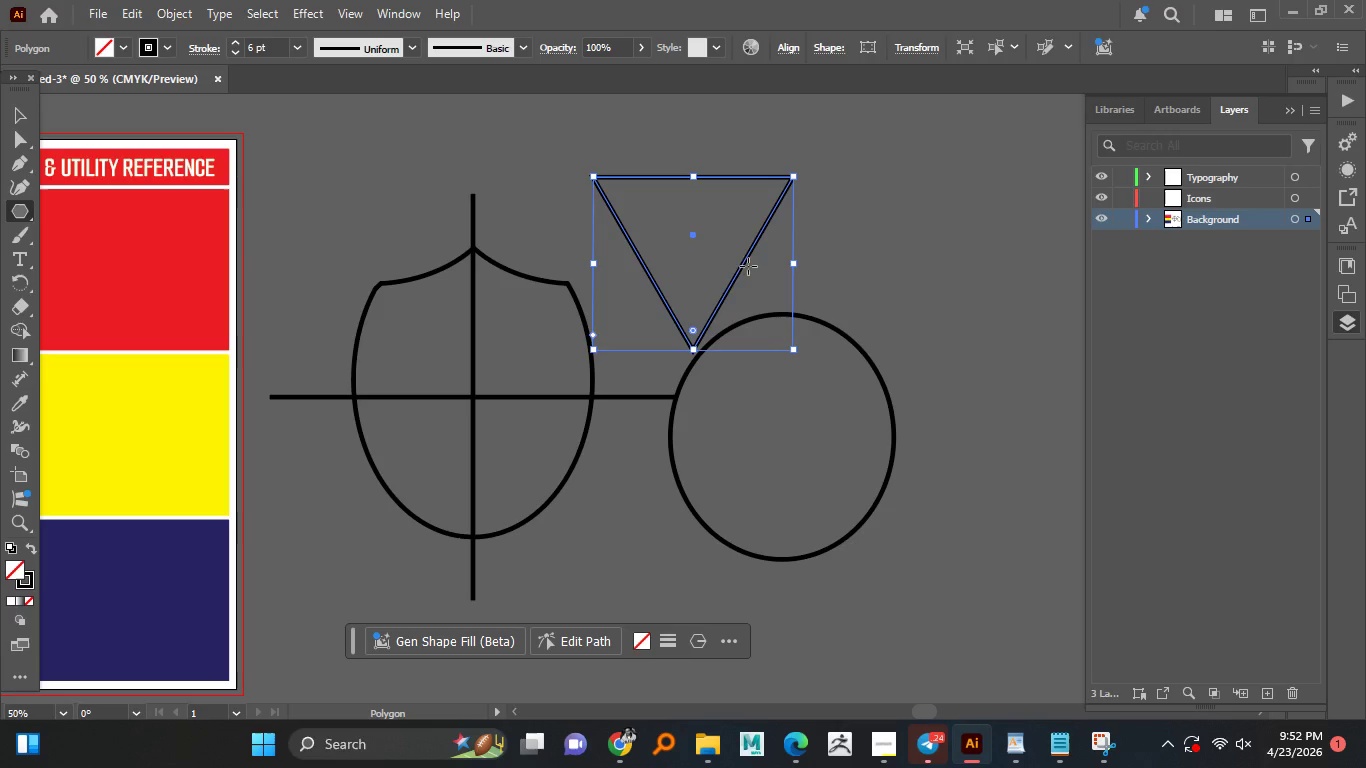 
key(Alt+Shift+ShiftLeft)
 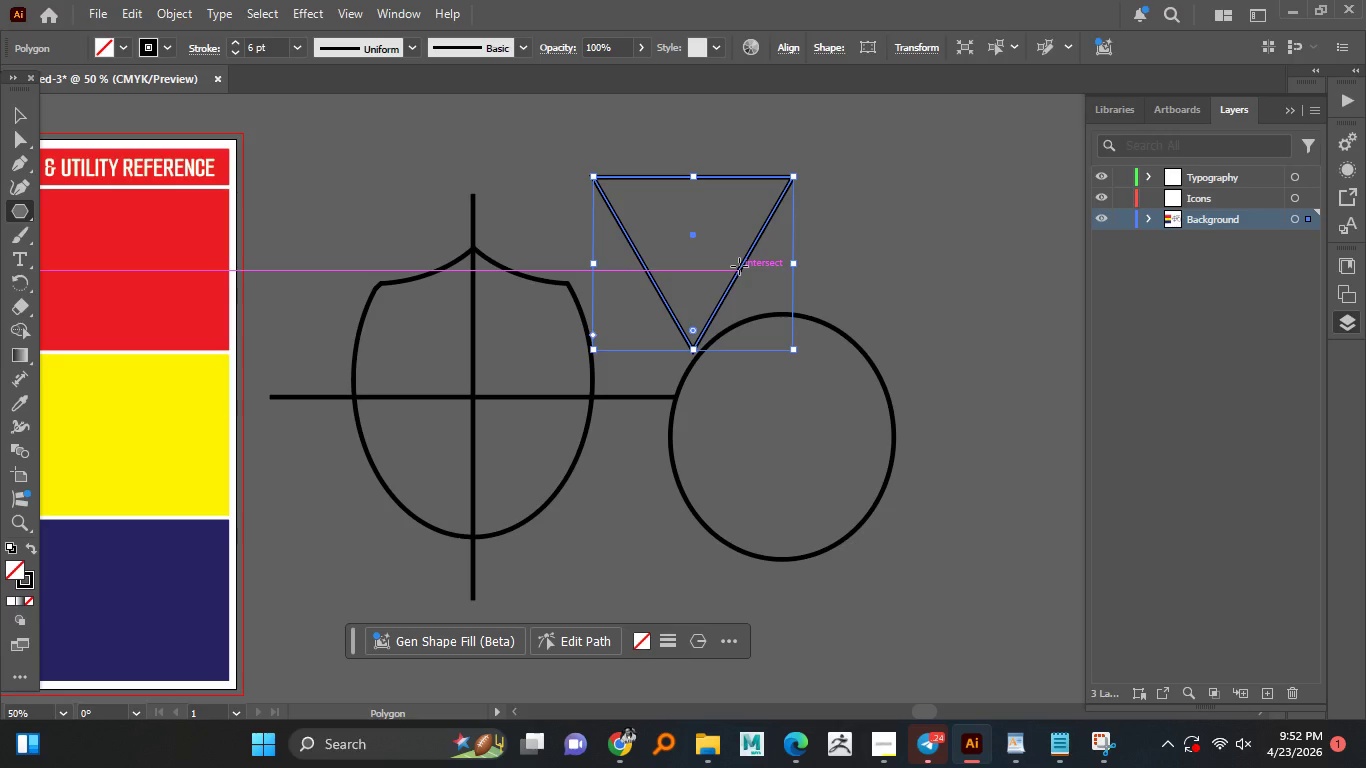 
key(V)
 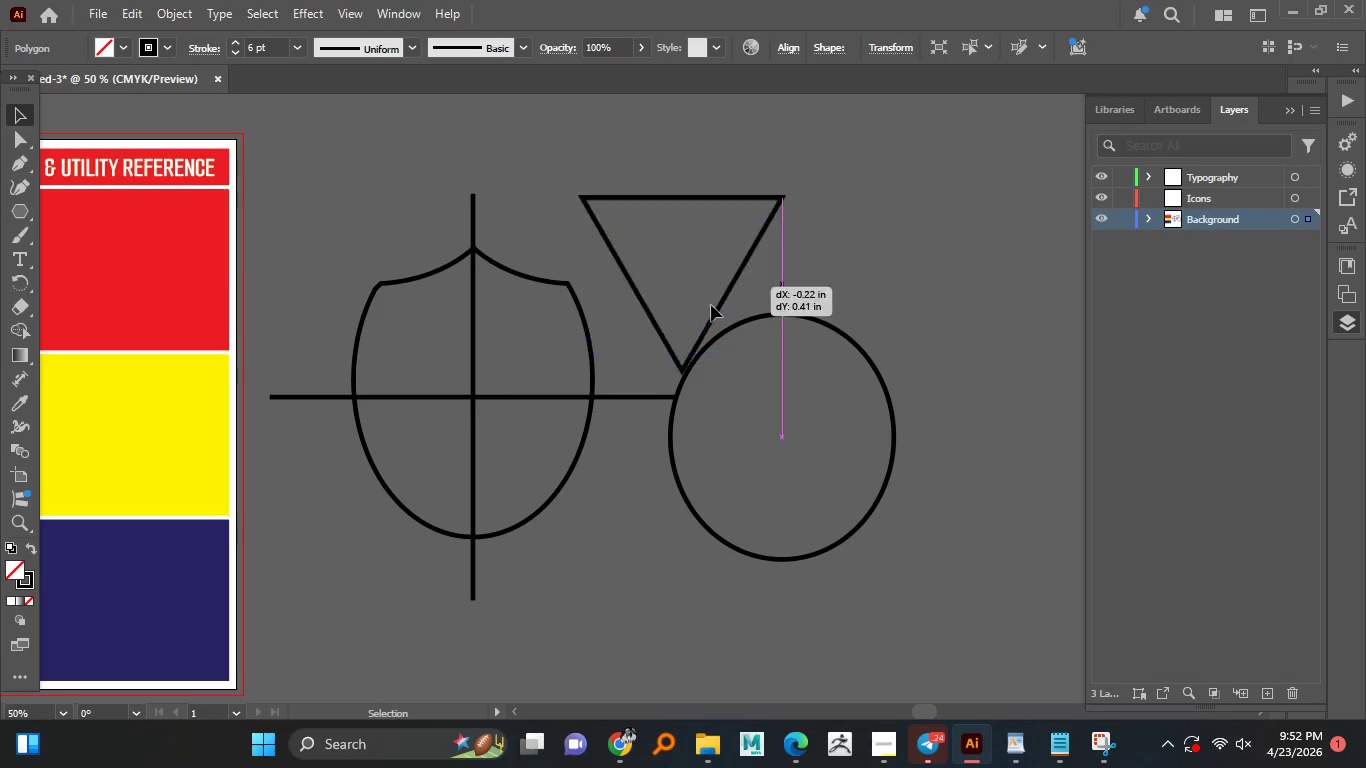 
left_click_drag(start_coordinate=[744, 268], to_coordinate=[515, 490])
 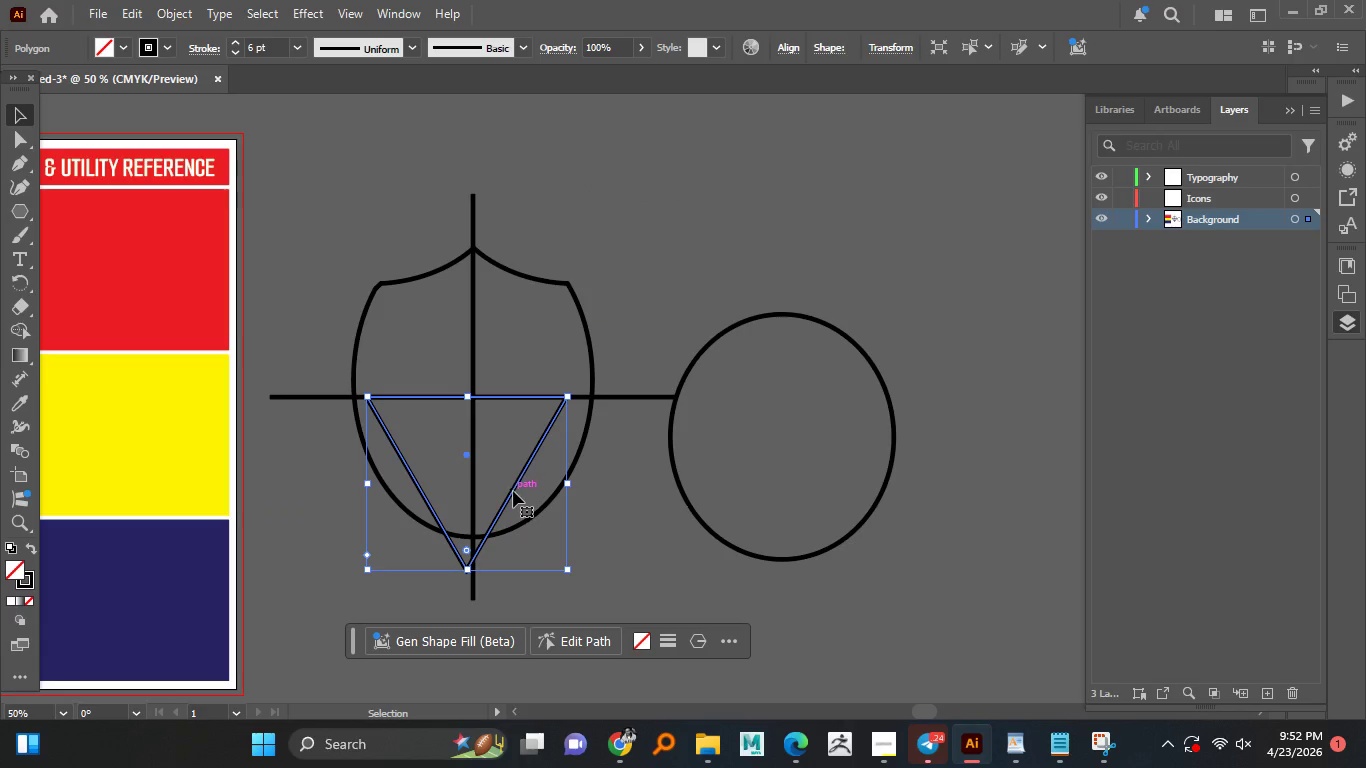 
left_click_drag(start_coordinate=[513, 491], to_coordinate=[520, 489])
 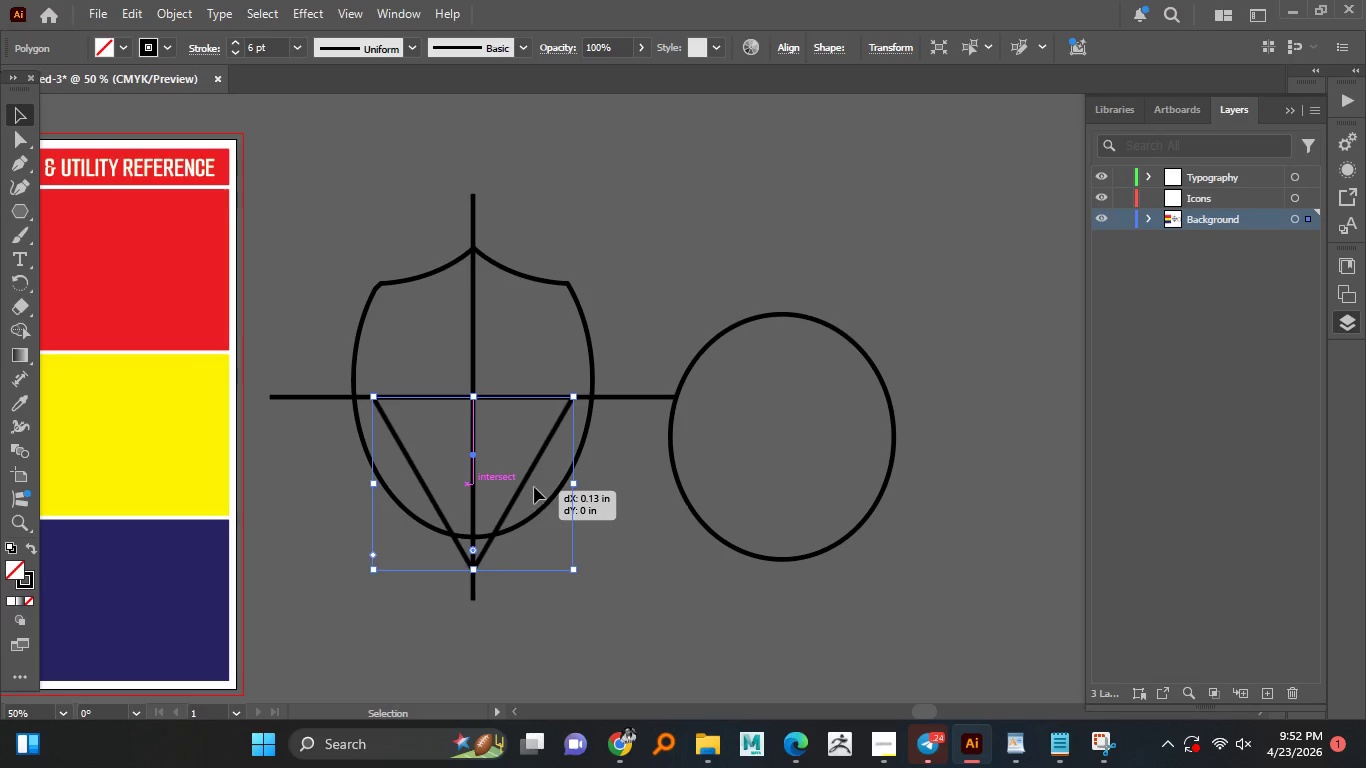 
hold_key(key=AltLeft, duration=3.44)
hold_key(key=ShiftLeft, duration=1.52)
left_click_drag(start_coordinate=[573, 484], to_coordinate=[589, 486])
 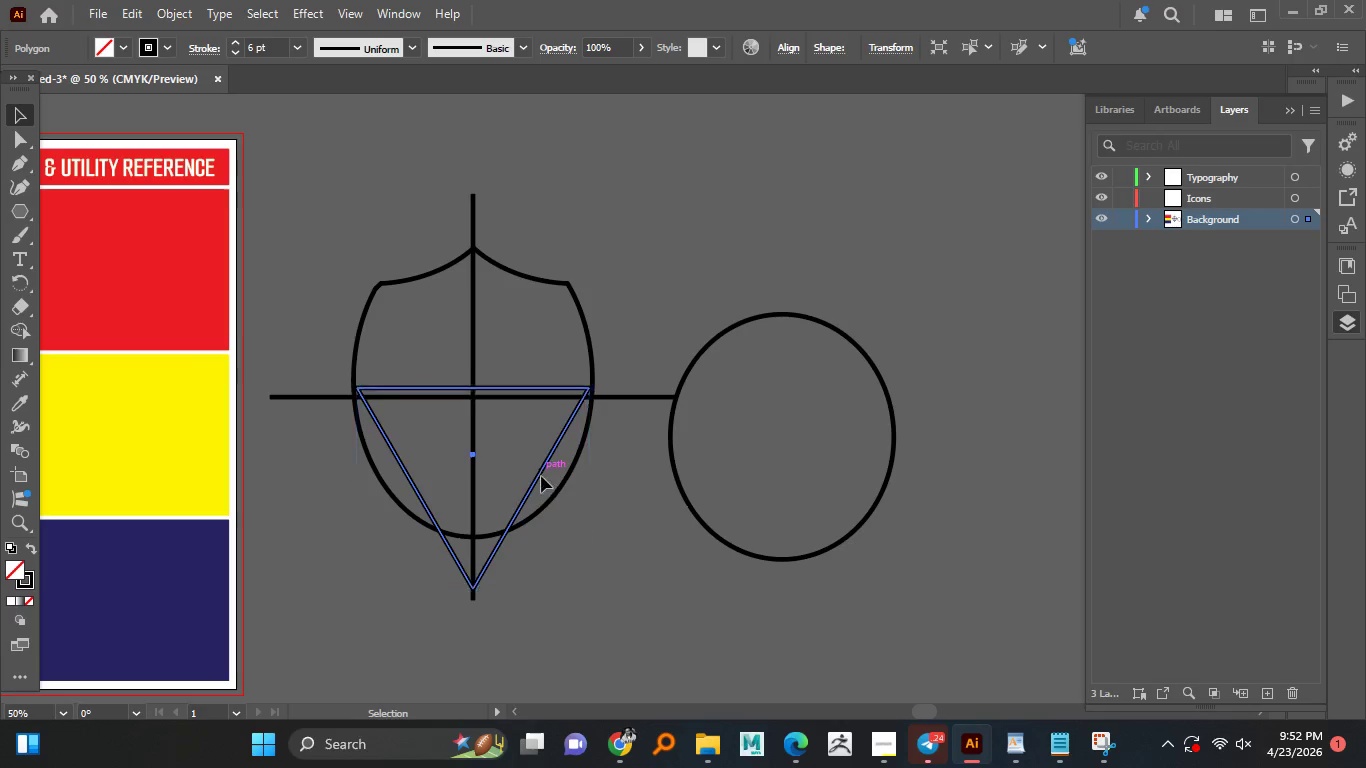 
hold_key(key=ShiftLeft, duration=1.5)
 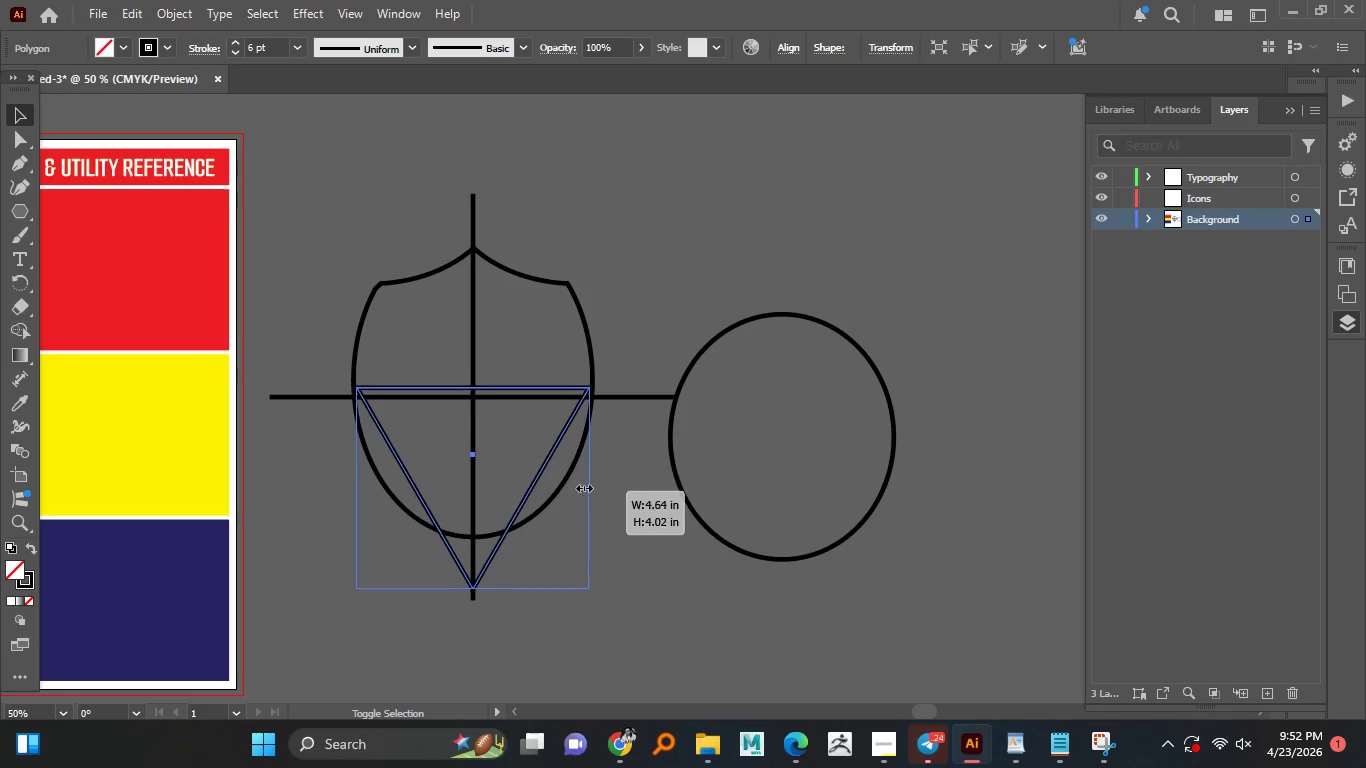 
key(Alt+Shift+ShiftLeft)
 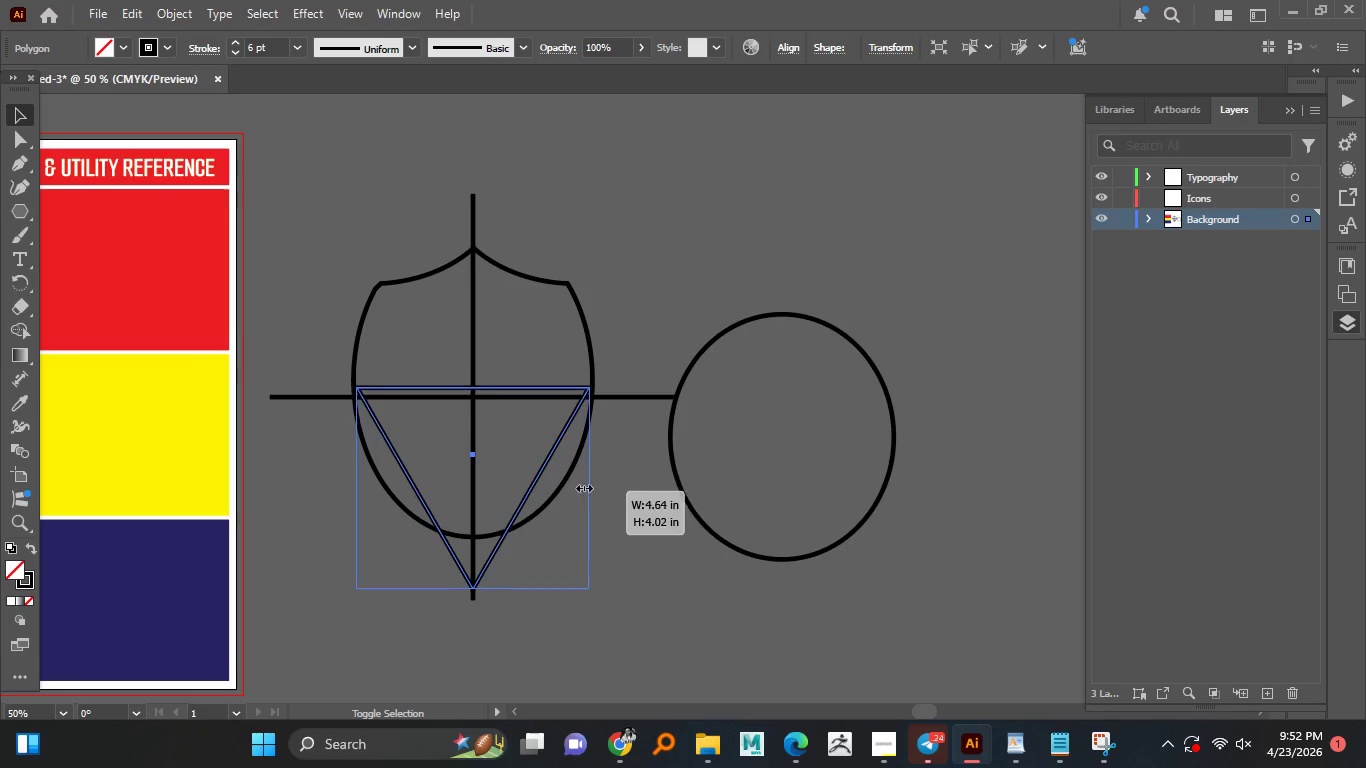 
key(Alt+Shift+ShiftLeft)
 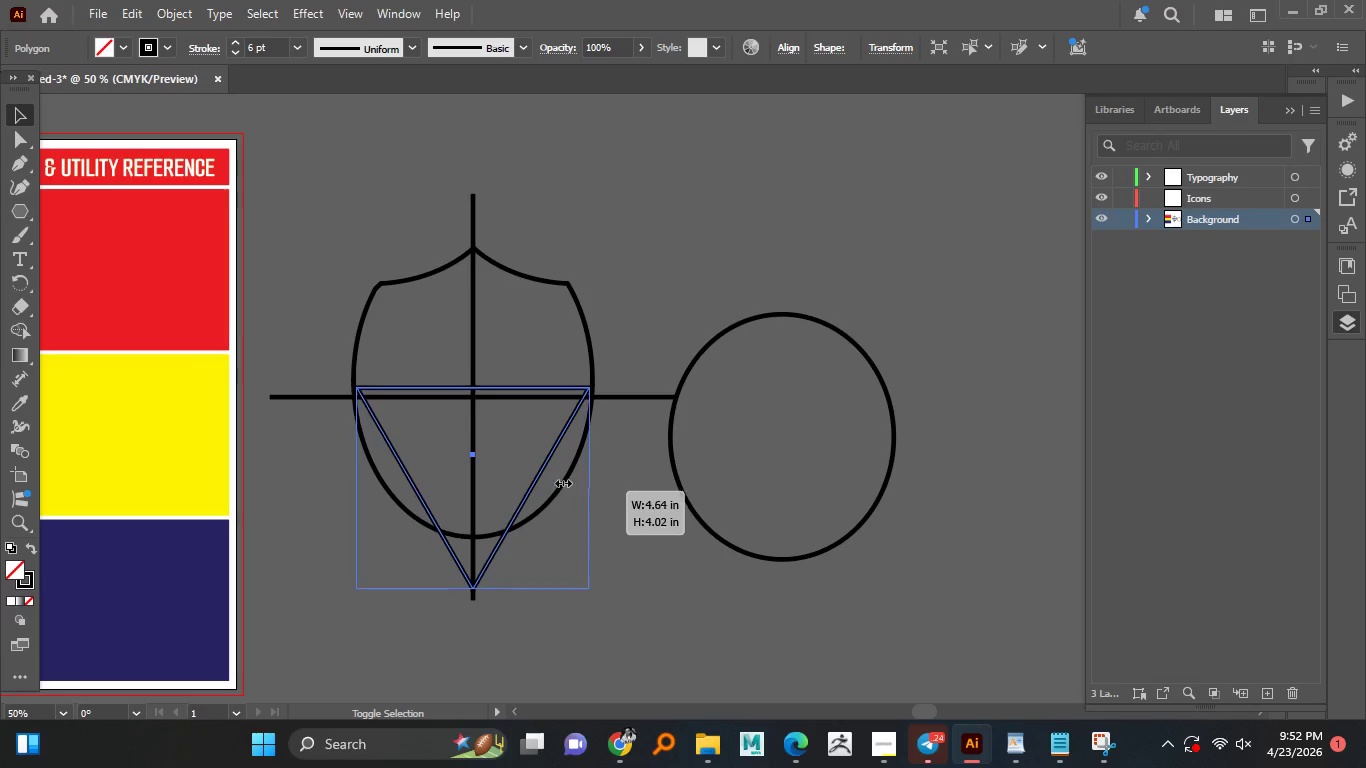 
key(Alt+Shift+ShiftLeft)
 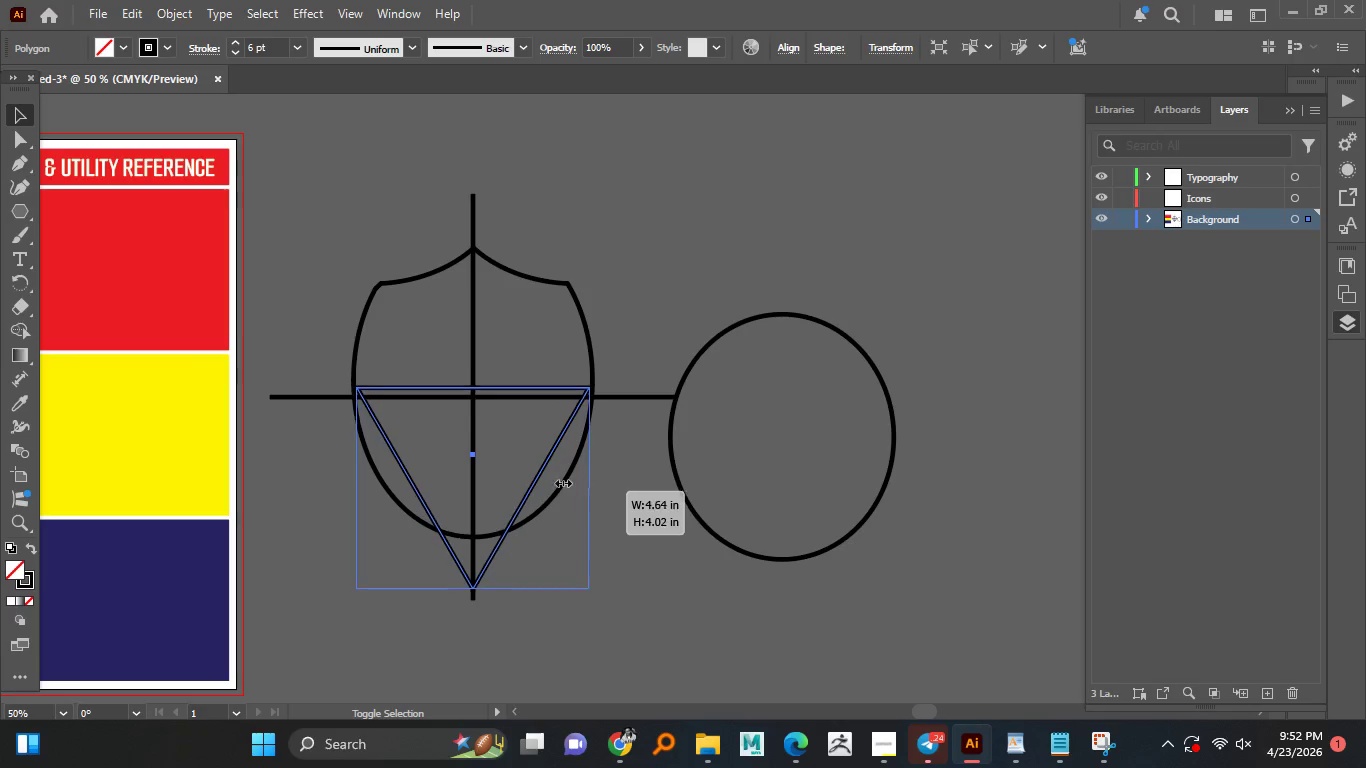 
key(Alt+Shift+ShiftLeft)
 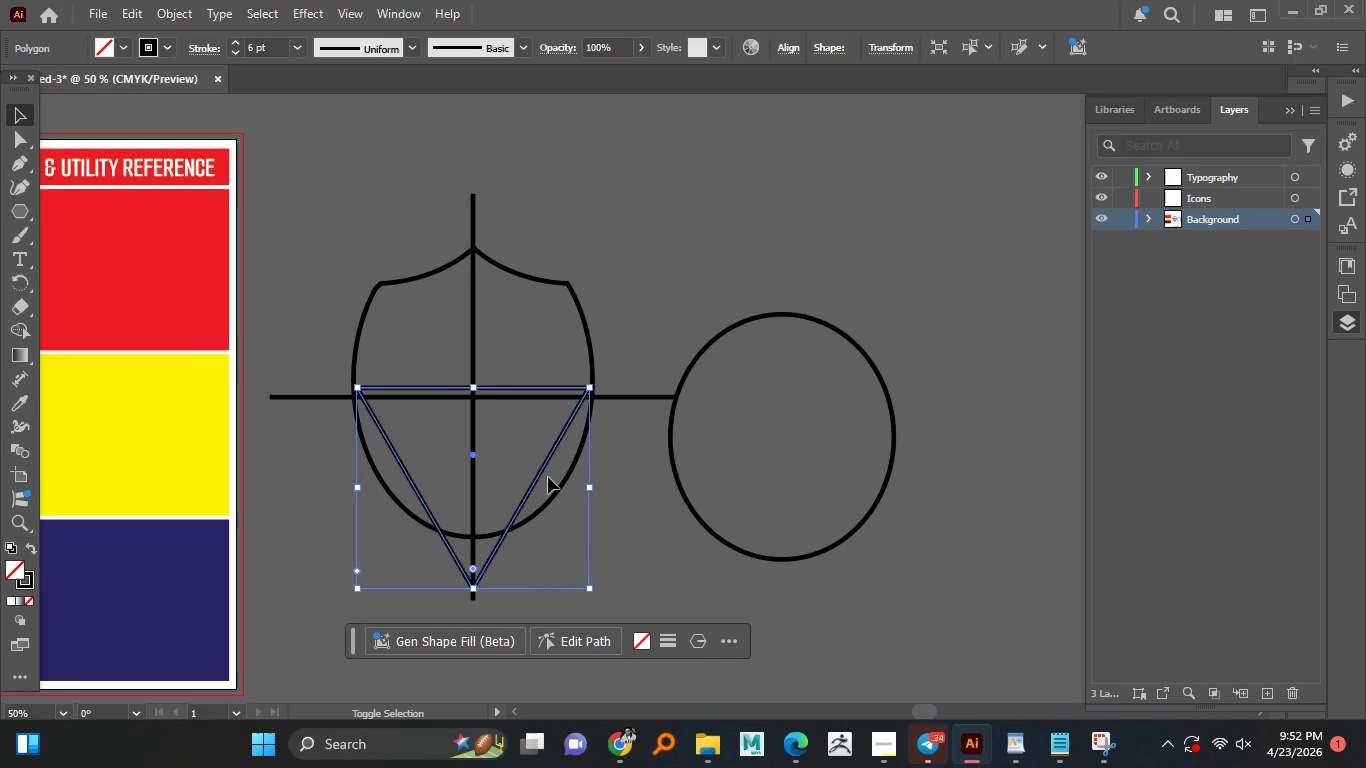 
key(Alt+Shift+ShiftLeft)
 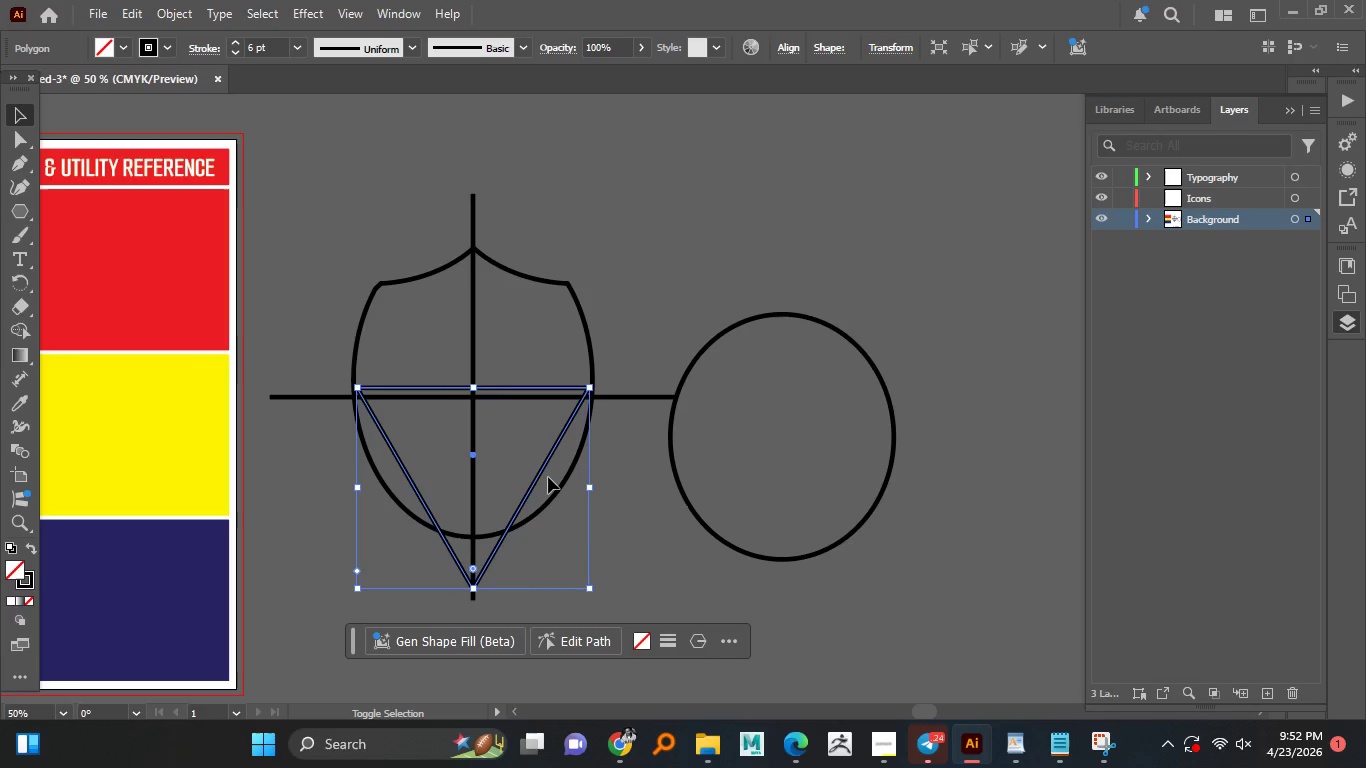 
key(Shift+ShiftLeft)
 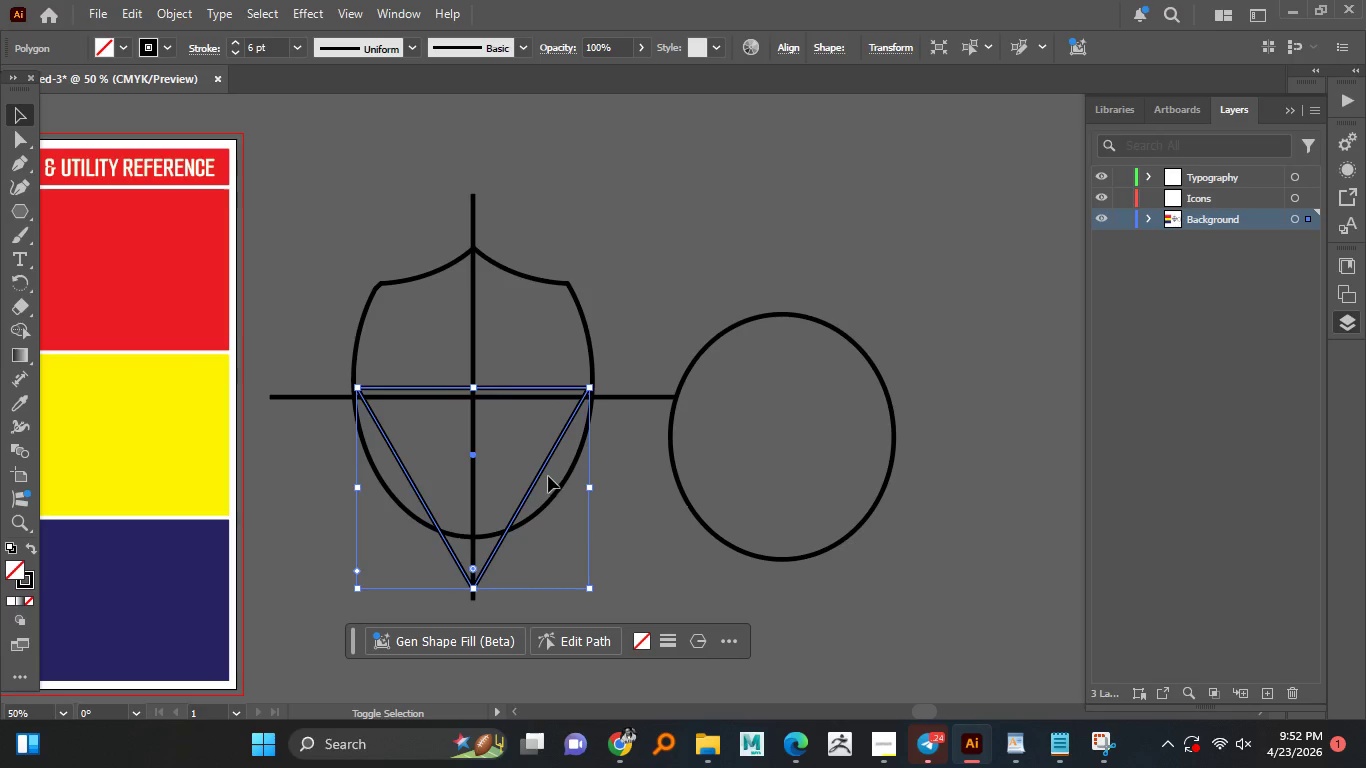 
key(Shift+ShiftLeft)
 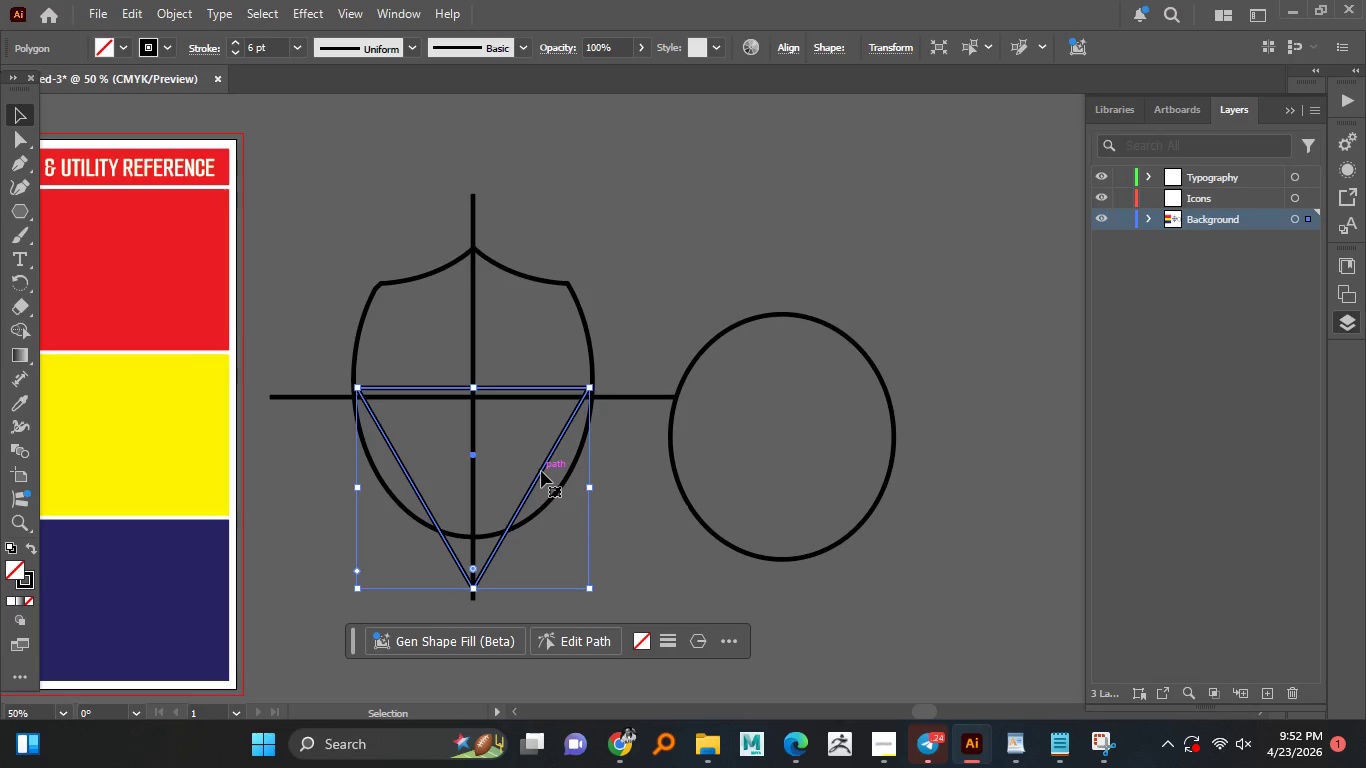 
left_click_drag(start_coordinate=[541, 471], to_coordinate=[541, 483])
 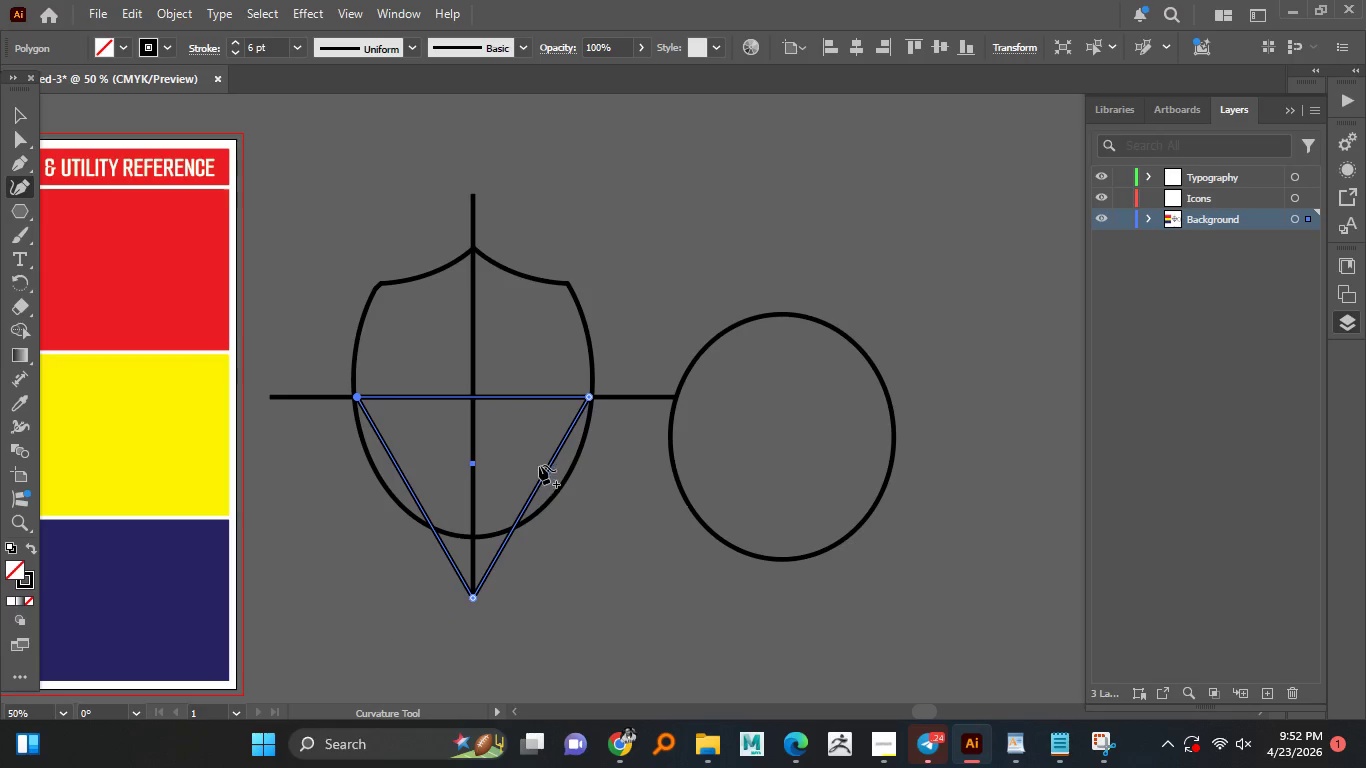 
left_click_drag(start_coordinate=[533, 491], to_coordinate=[554, 515])
 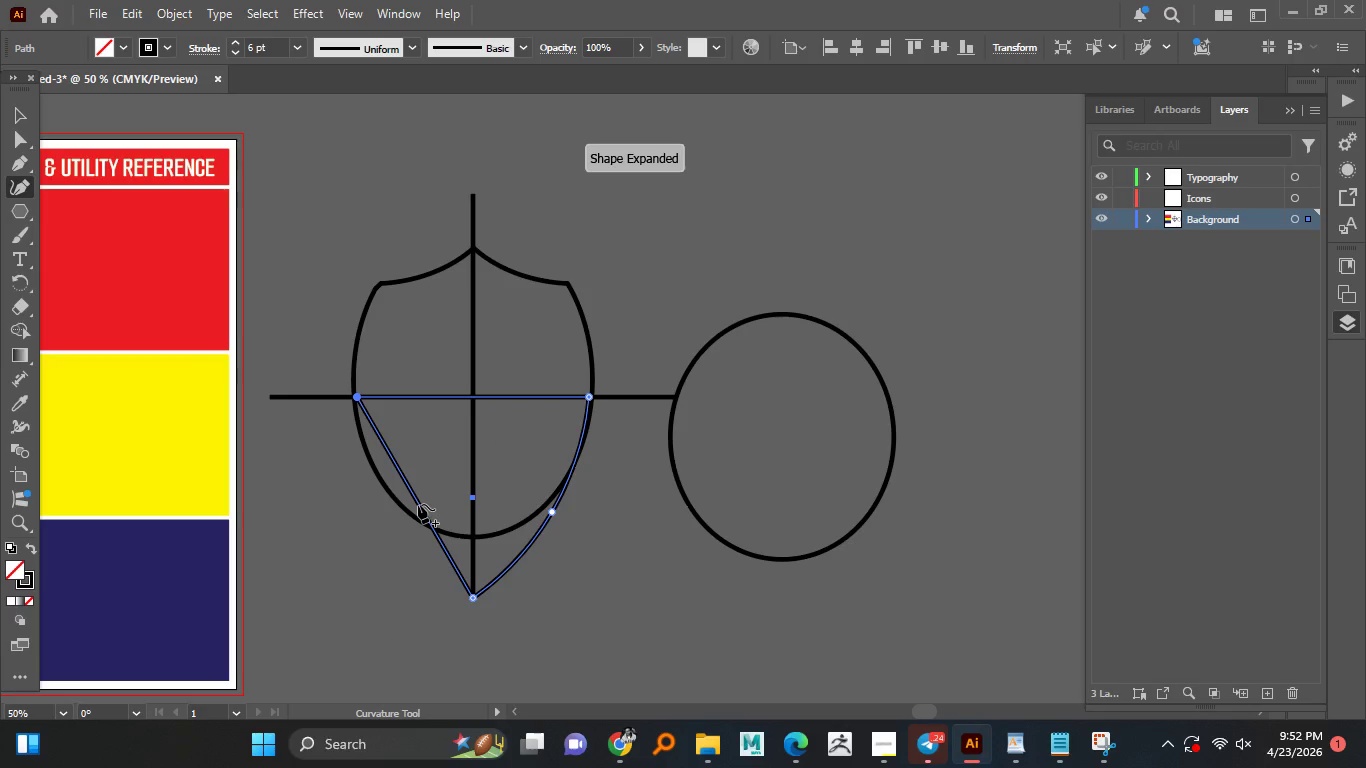 
left_click_drag(start_coordinate=[418, 504], to_coordinate=[392, 515])
 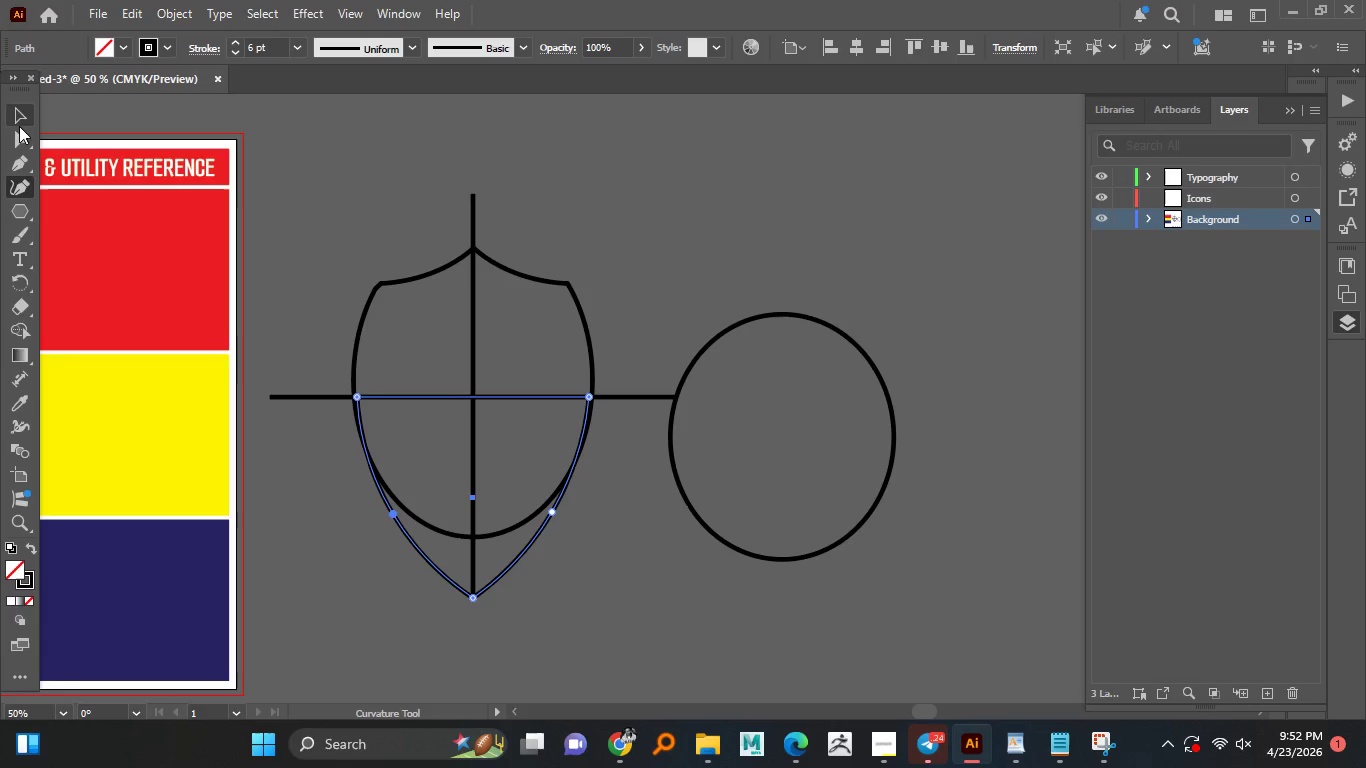 
left_click_drag(start_coordinate=[15, 111], to_coordinate=[23, 111])
 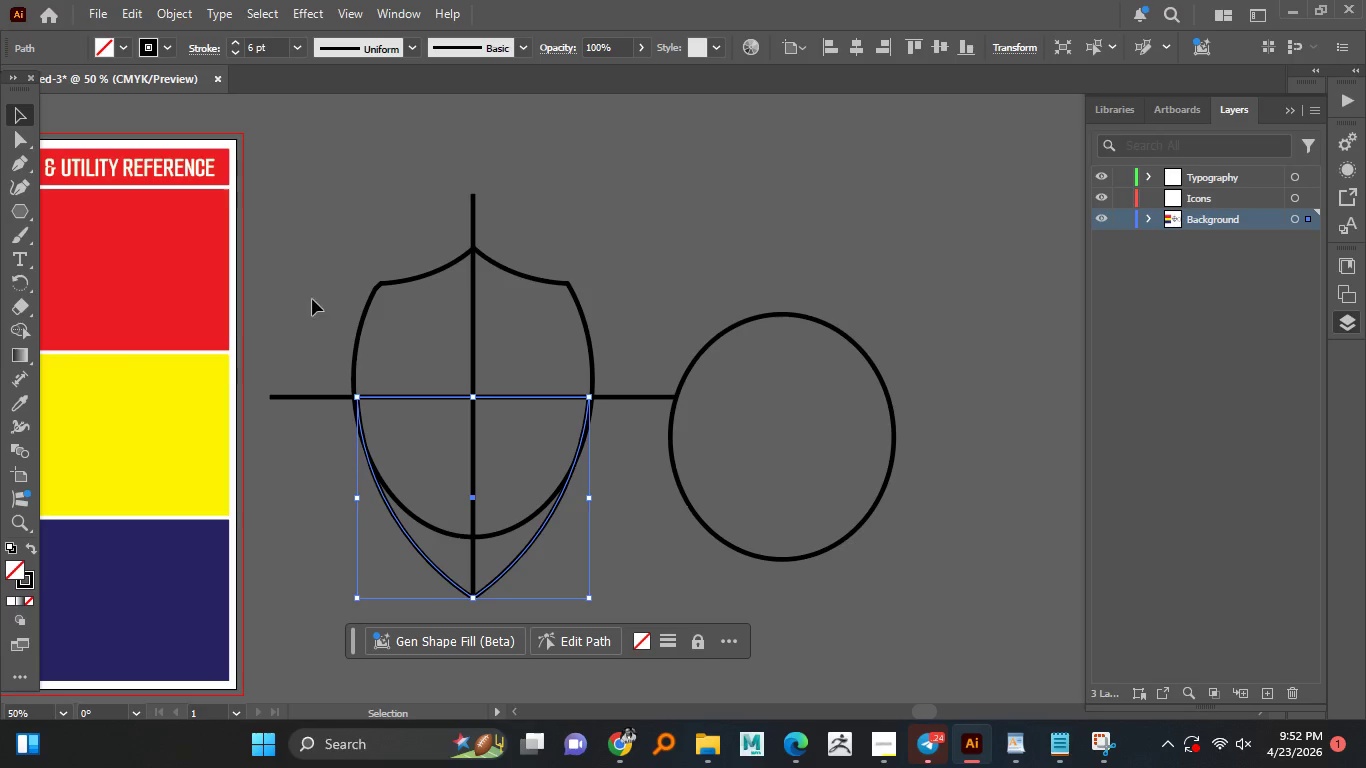 
left_click_drag(start_coordinate=[312, 307], to_coordinate=[529, 651])
 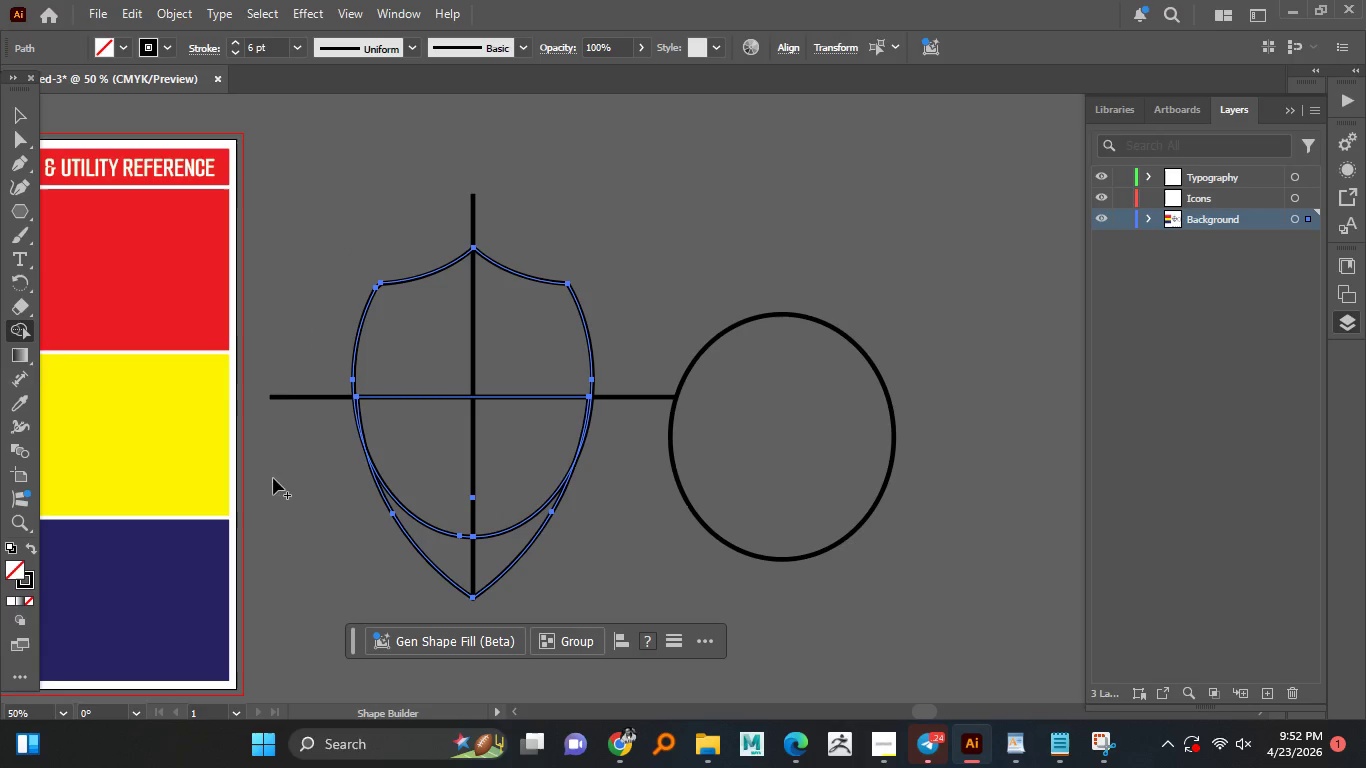 
hold_key(key=AltLeft, duration=0.94)
left_click_drag(start_coordinate=[439, 592], to_coordinate=[478, 568])
 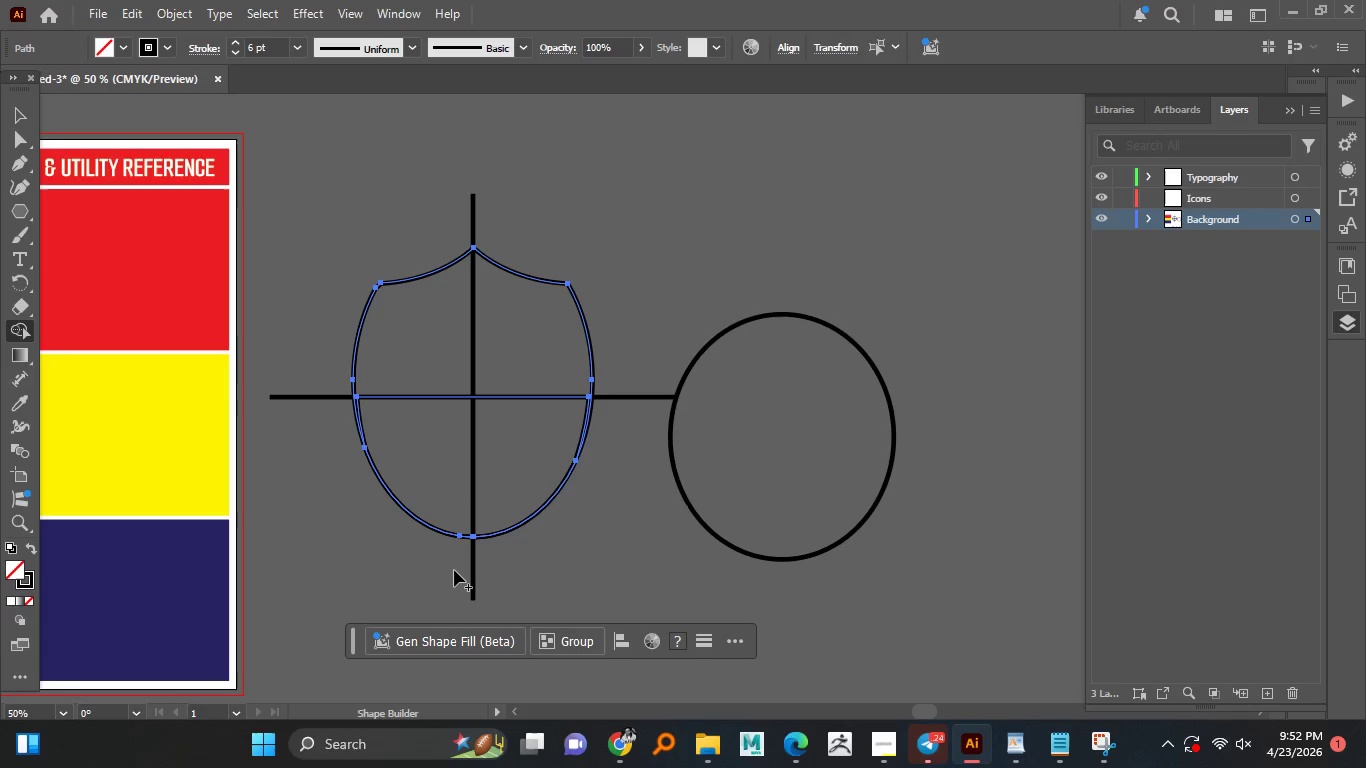 
key(Control+Z)
 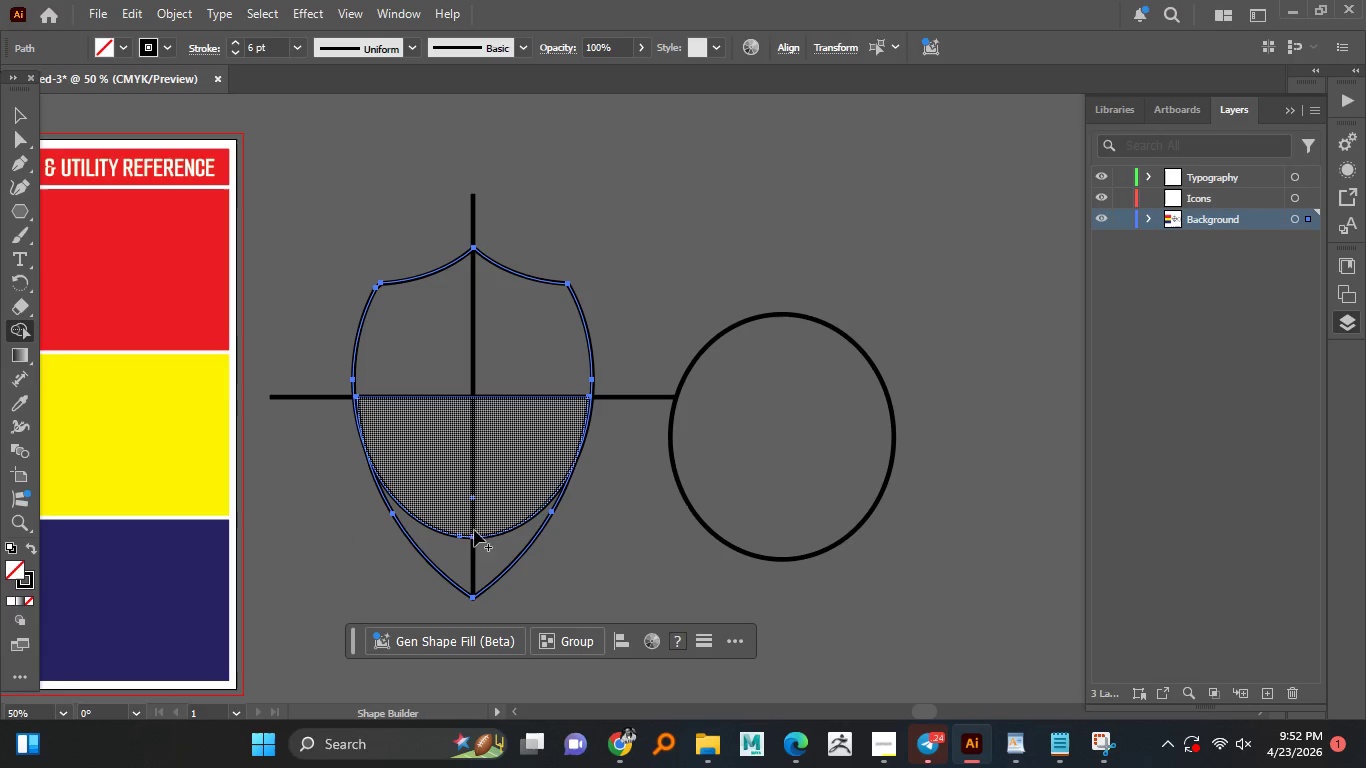 
hold_key(key=AltLeft, duration=0.89)
left_click_drag(start_coordinate=[482, 526], to_coordinate=[480, 559])
 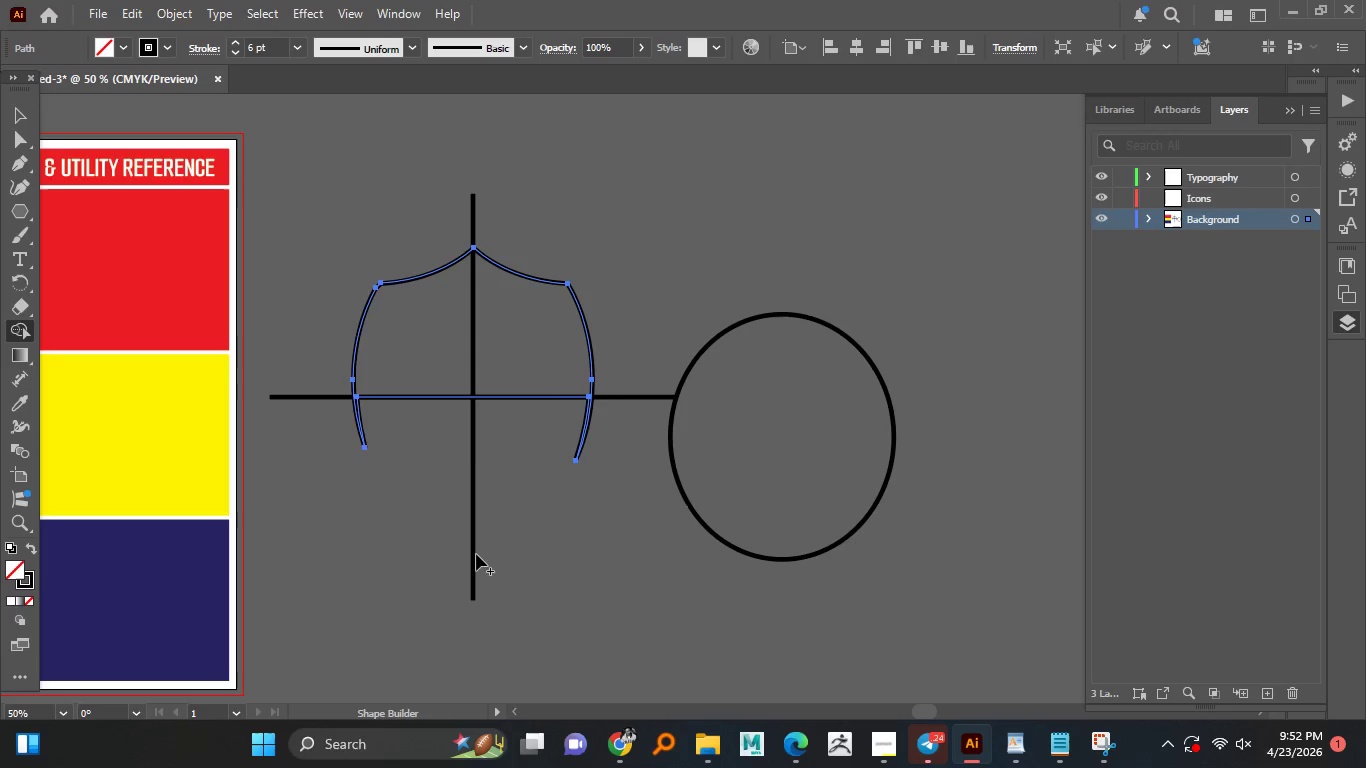 
key(Control+Z)
 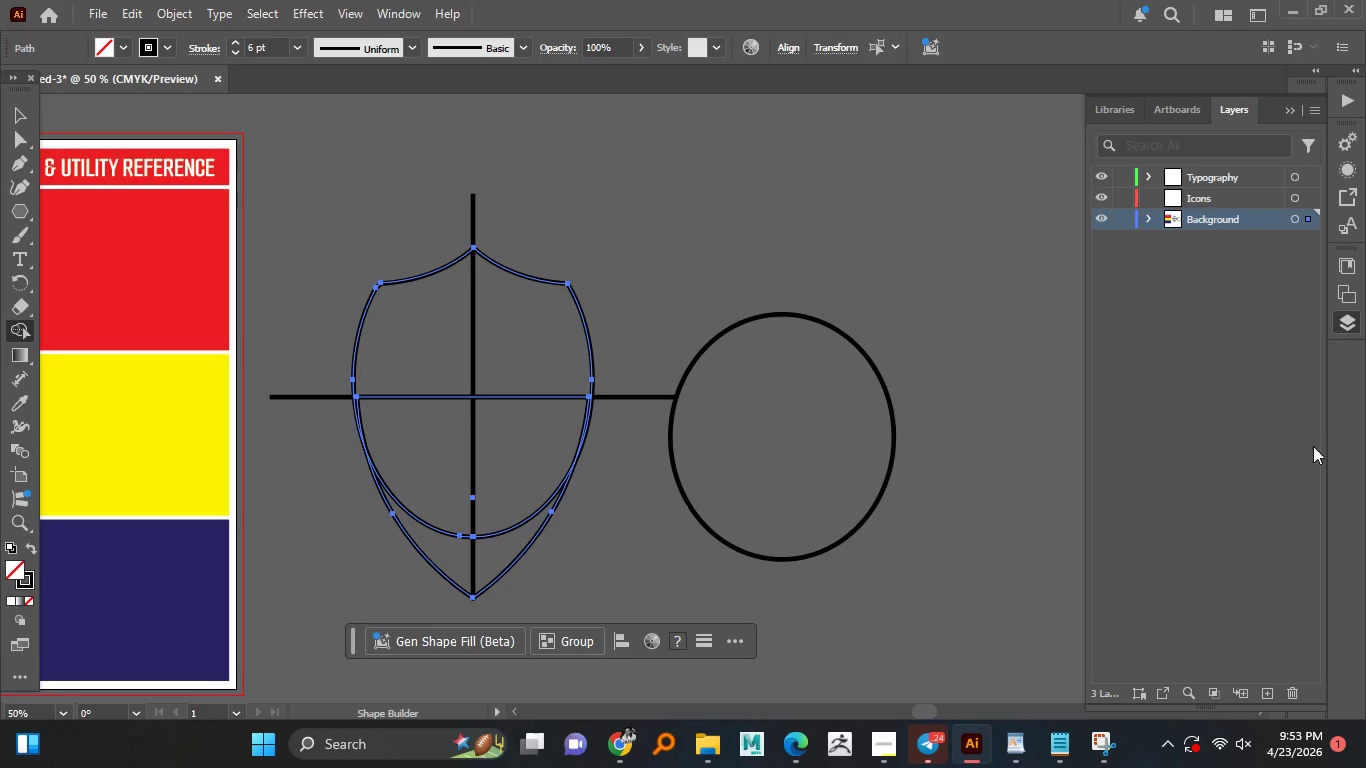 
wait(5.69)
 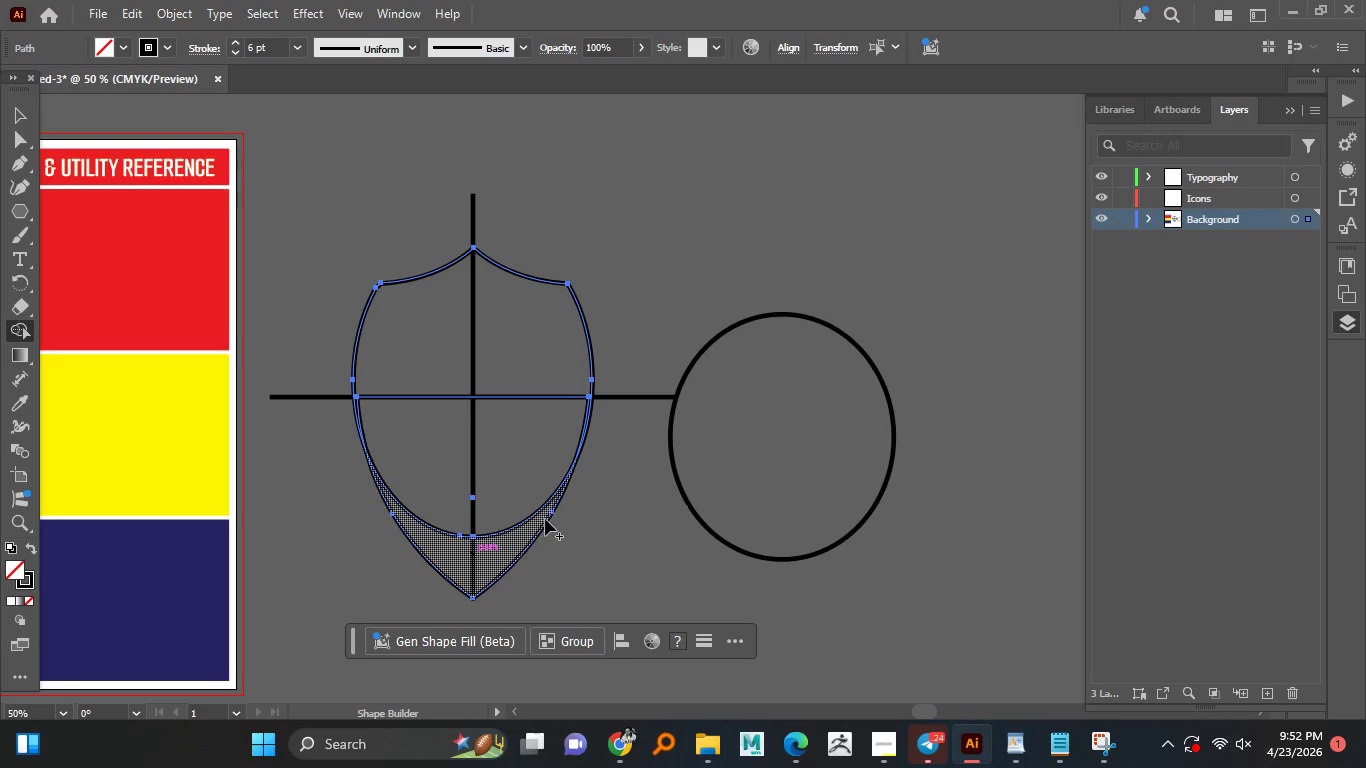 
left_click([1285, 111])
 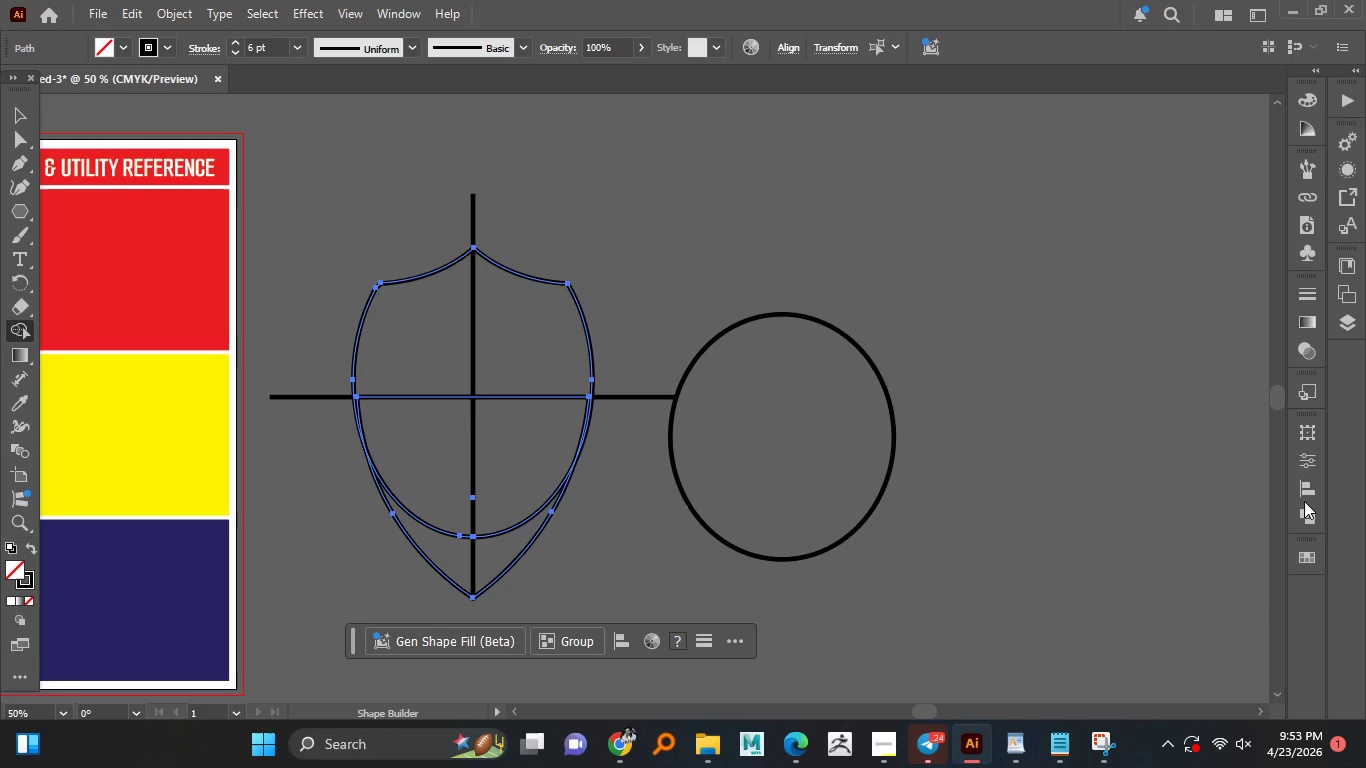 
left_click([1303, 513])
 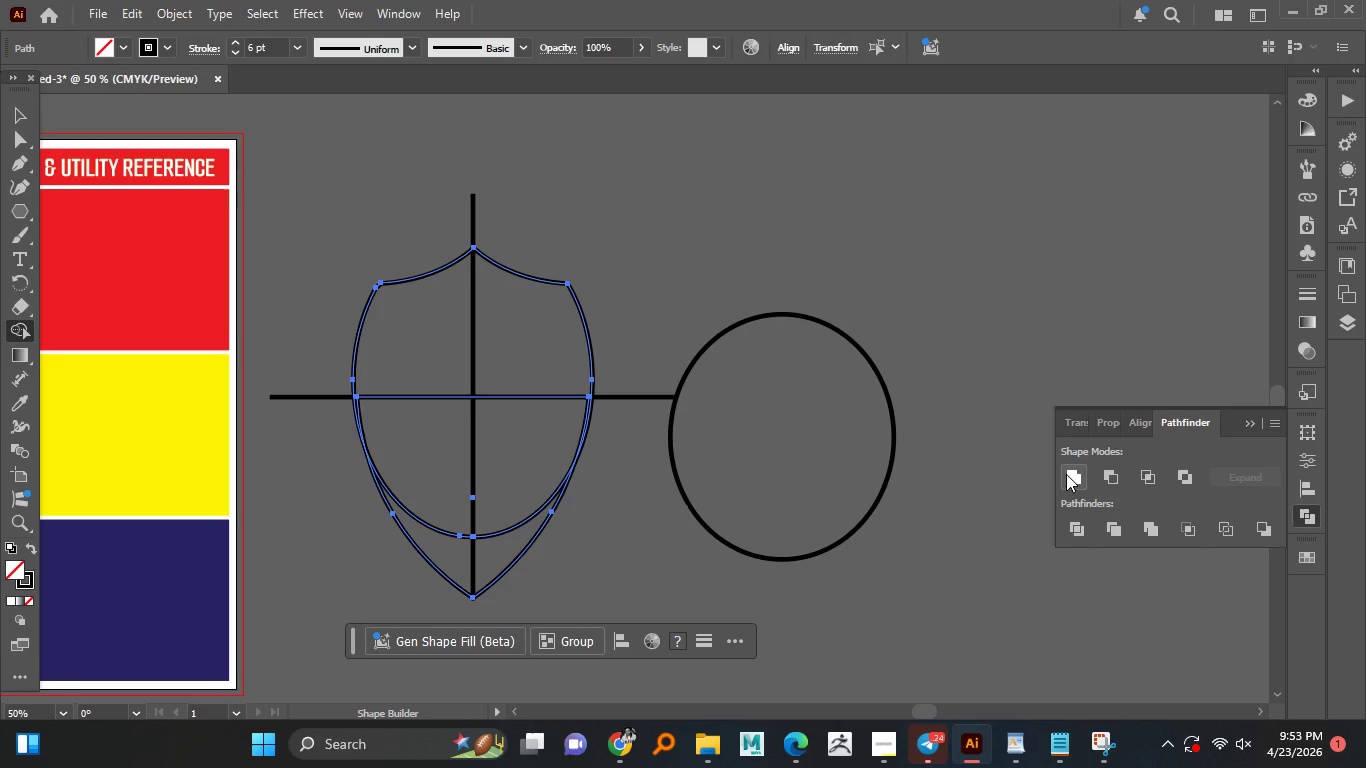 
left_click([1072, 475])
 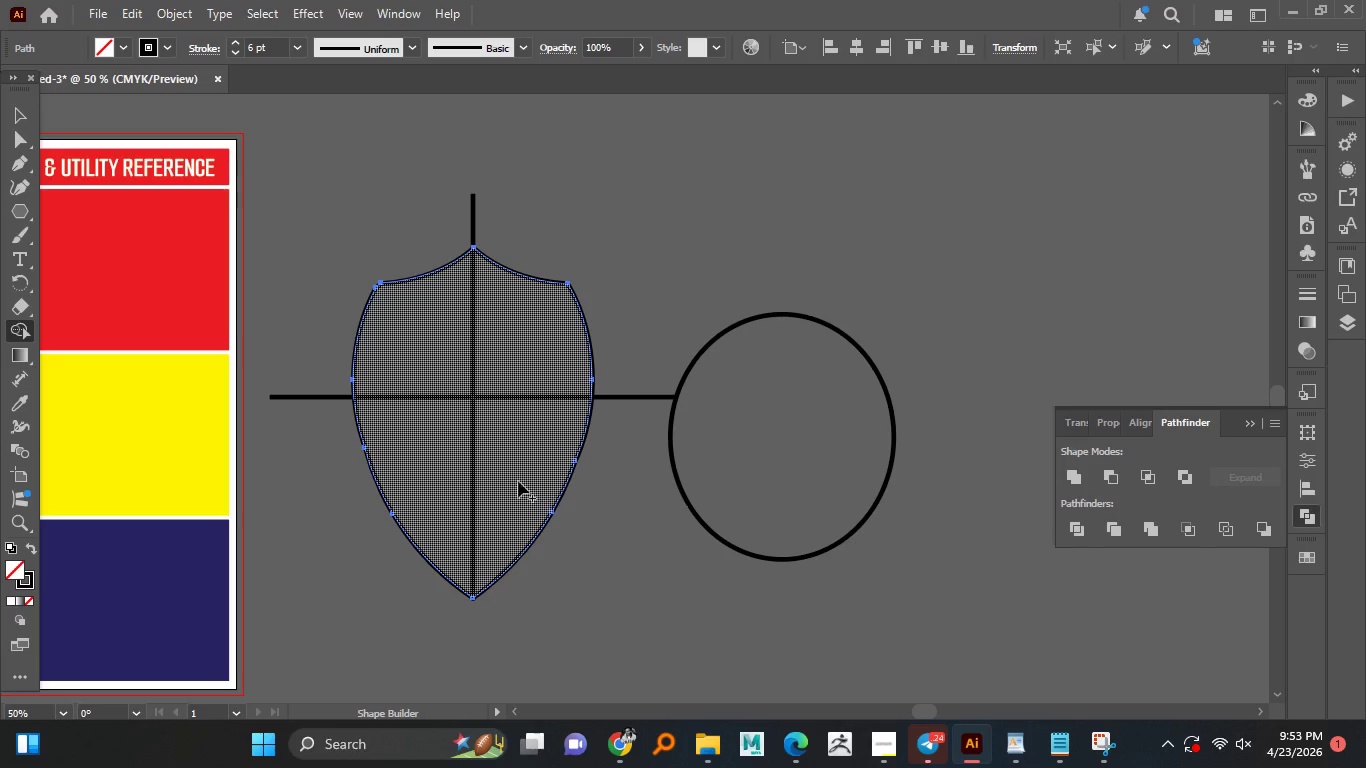 
hold_key(key=AltLeft, duration=0.61)
scroll: coordinate [192, 357], scroll_direction: up, amount: 1.0
 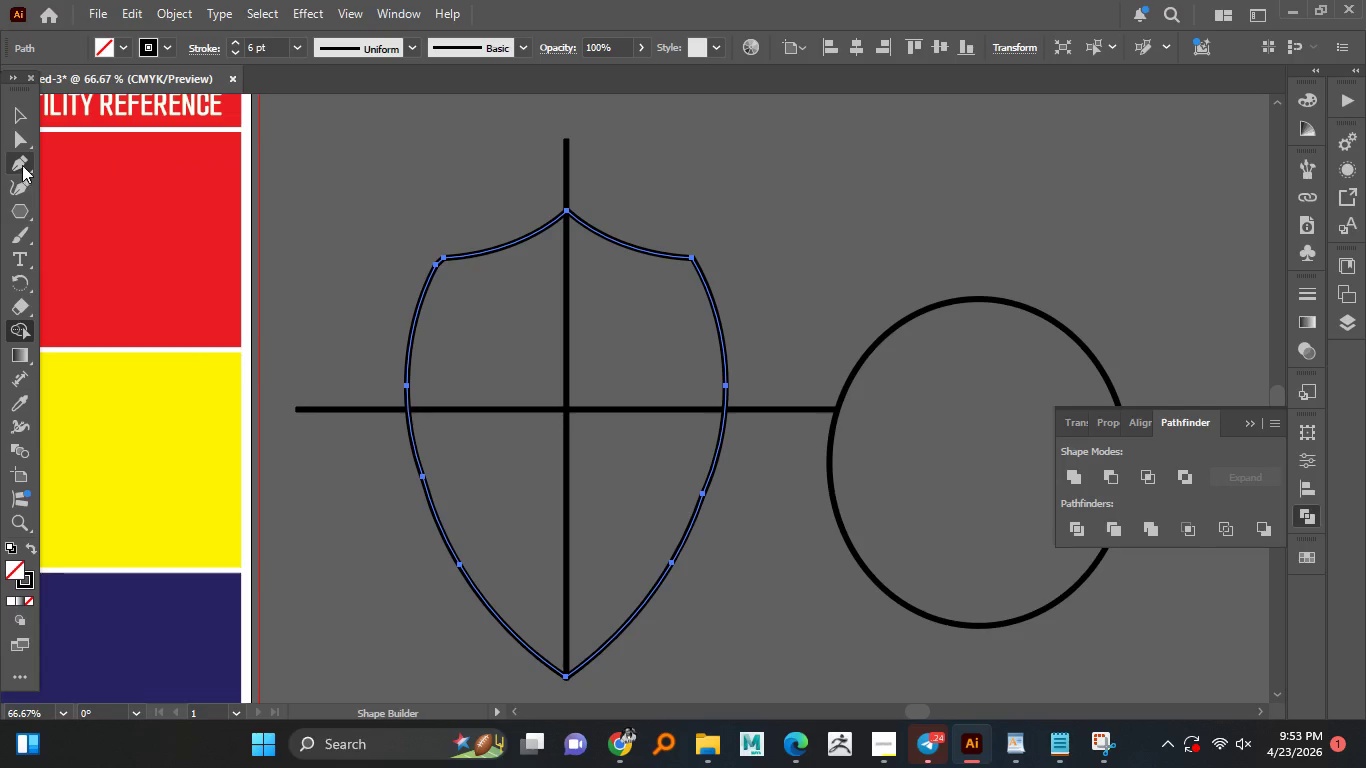 
left_click([21, 165])
 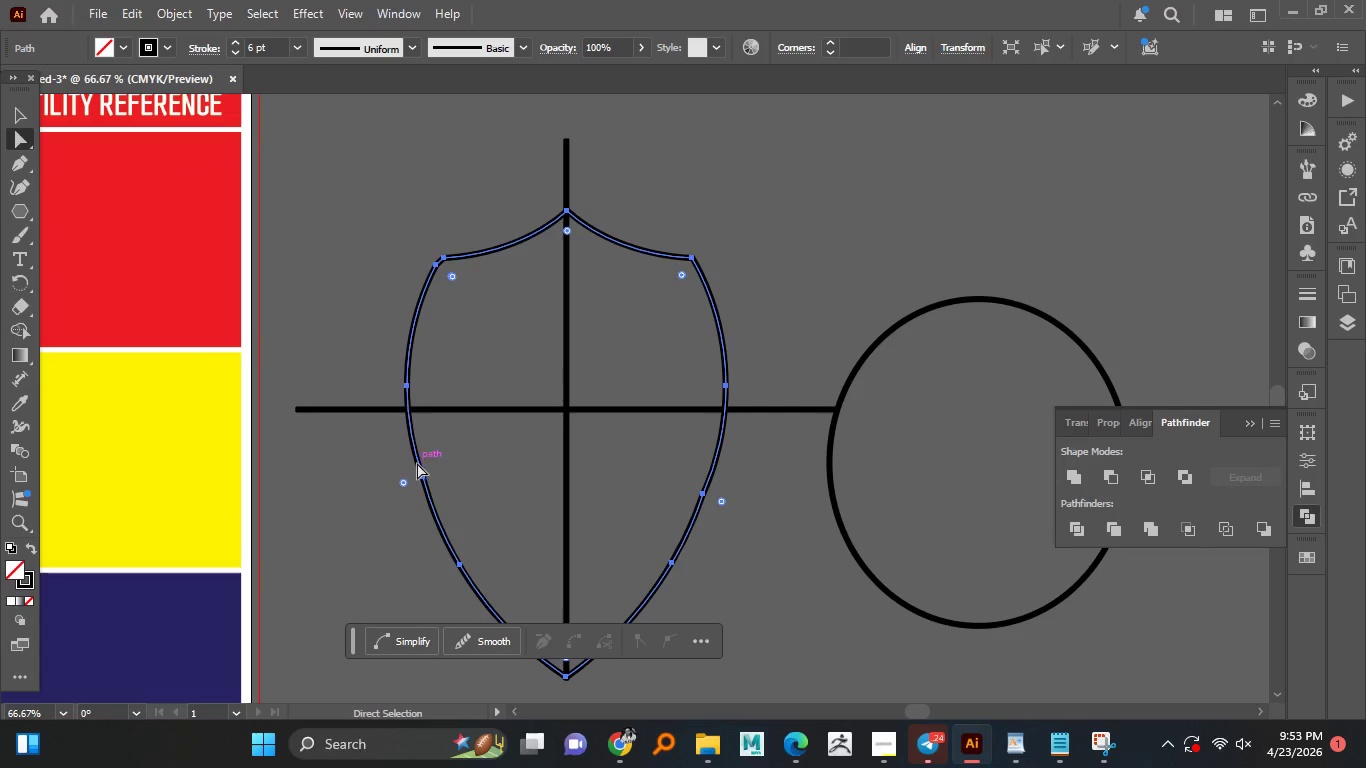 
left_click([420, 477])
 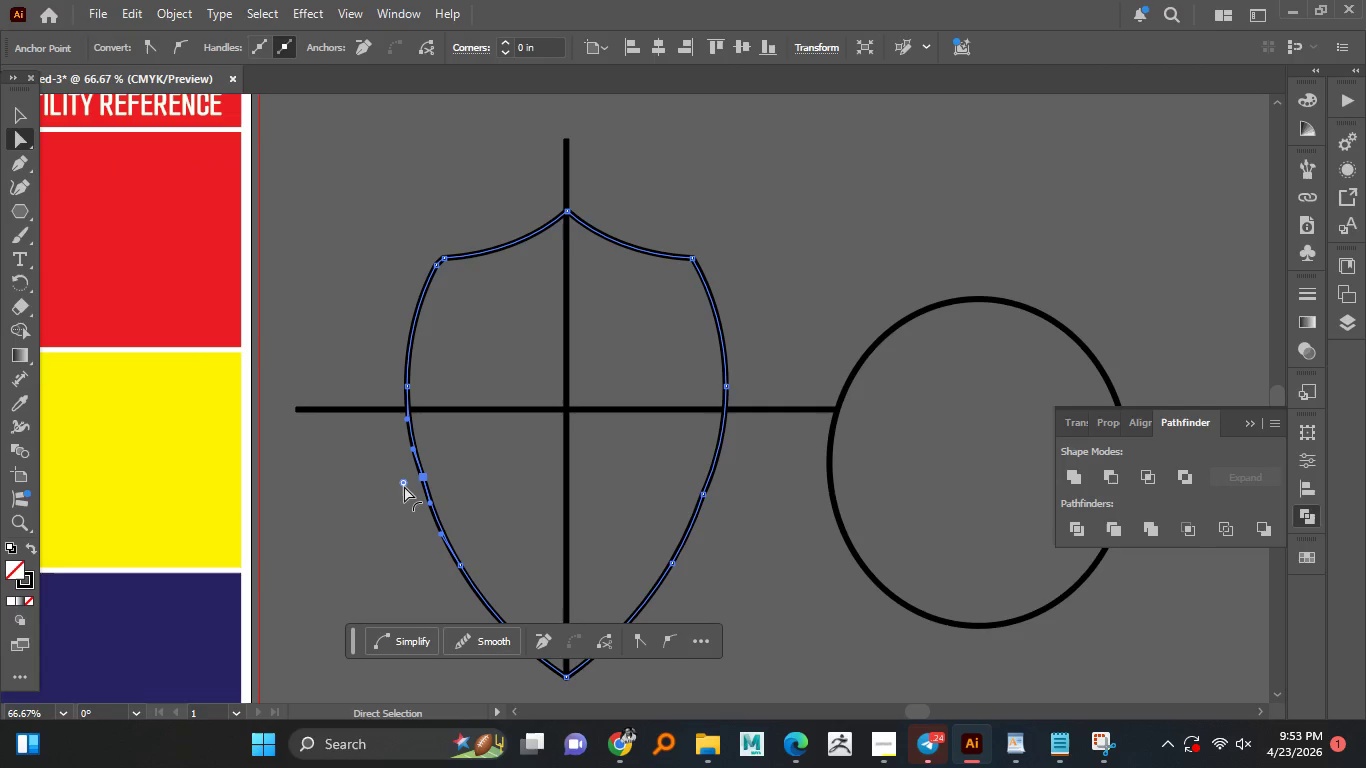 
left_click_drag(start_coordinate=[404, 486], to_coordinate=[16, 455])
 